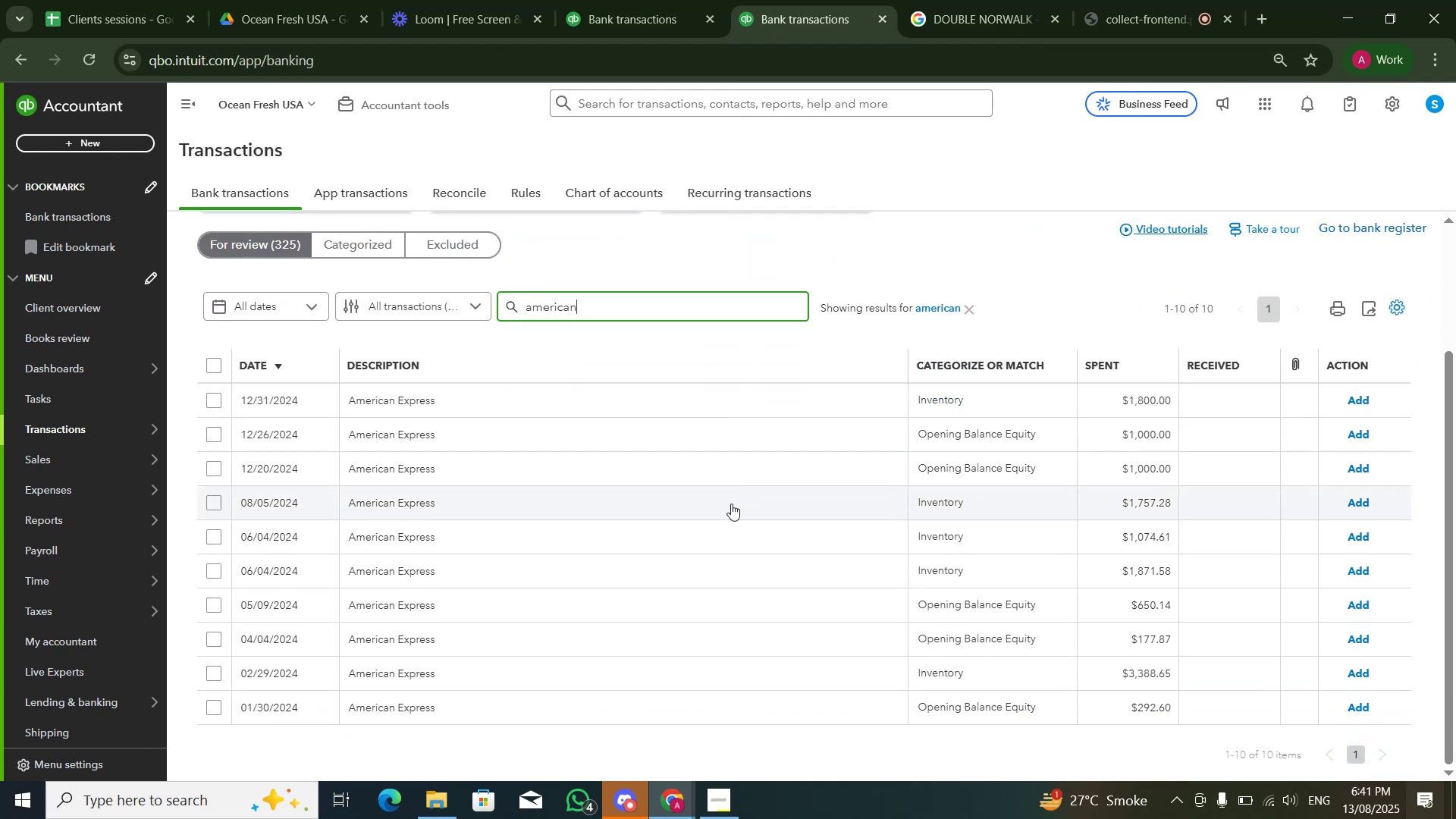 
scroll: coordinate [399, 428], scroll_direction: up, amount: 3.0
 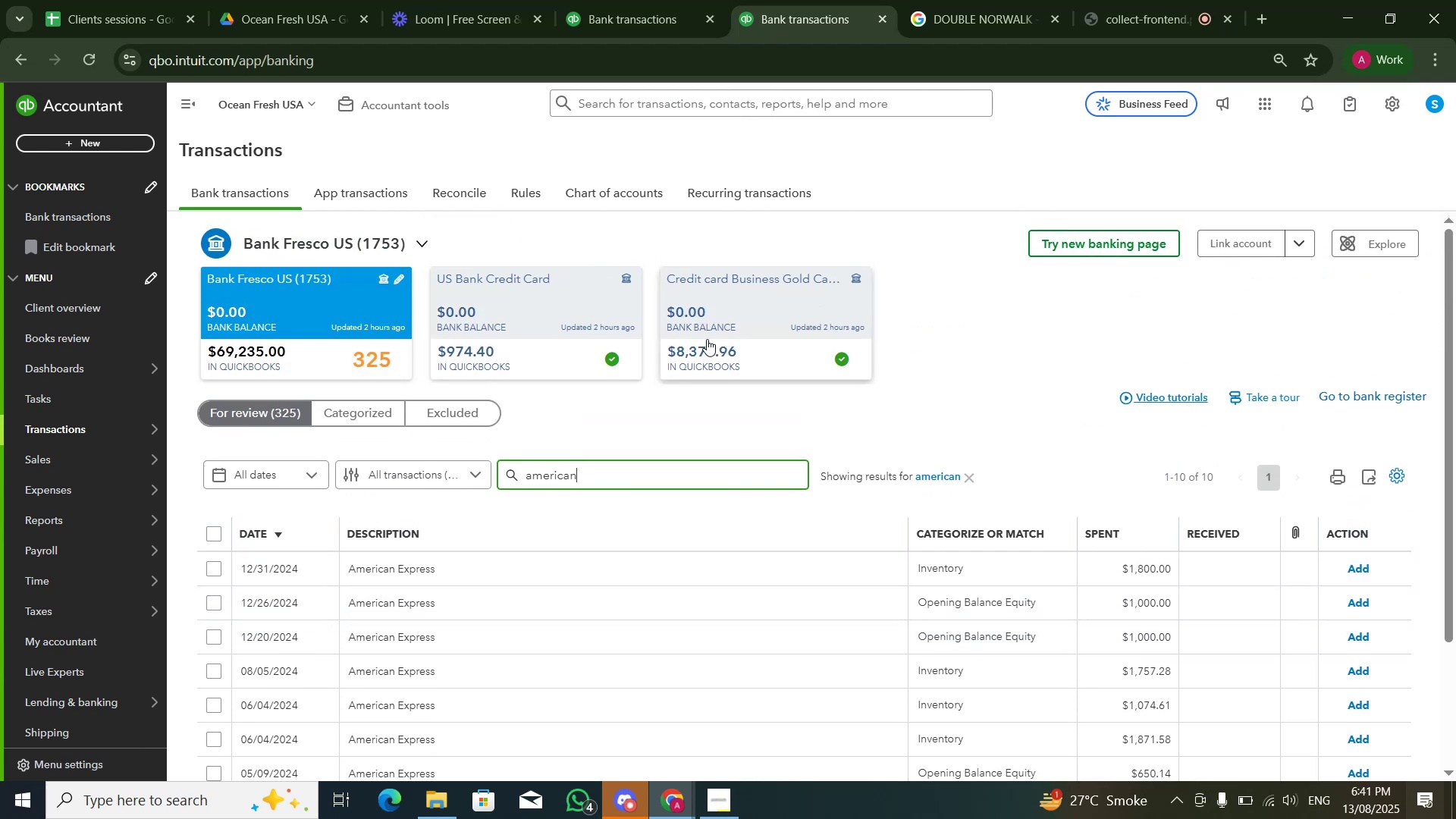 
left_click([707, 339])
 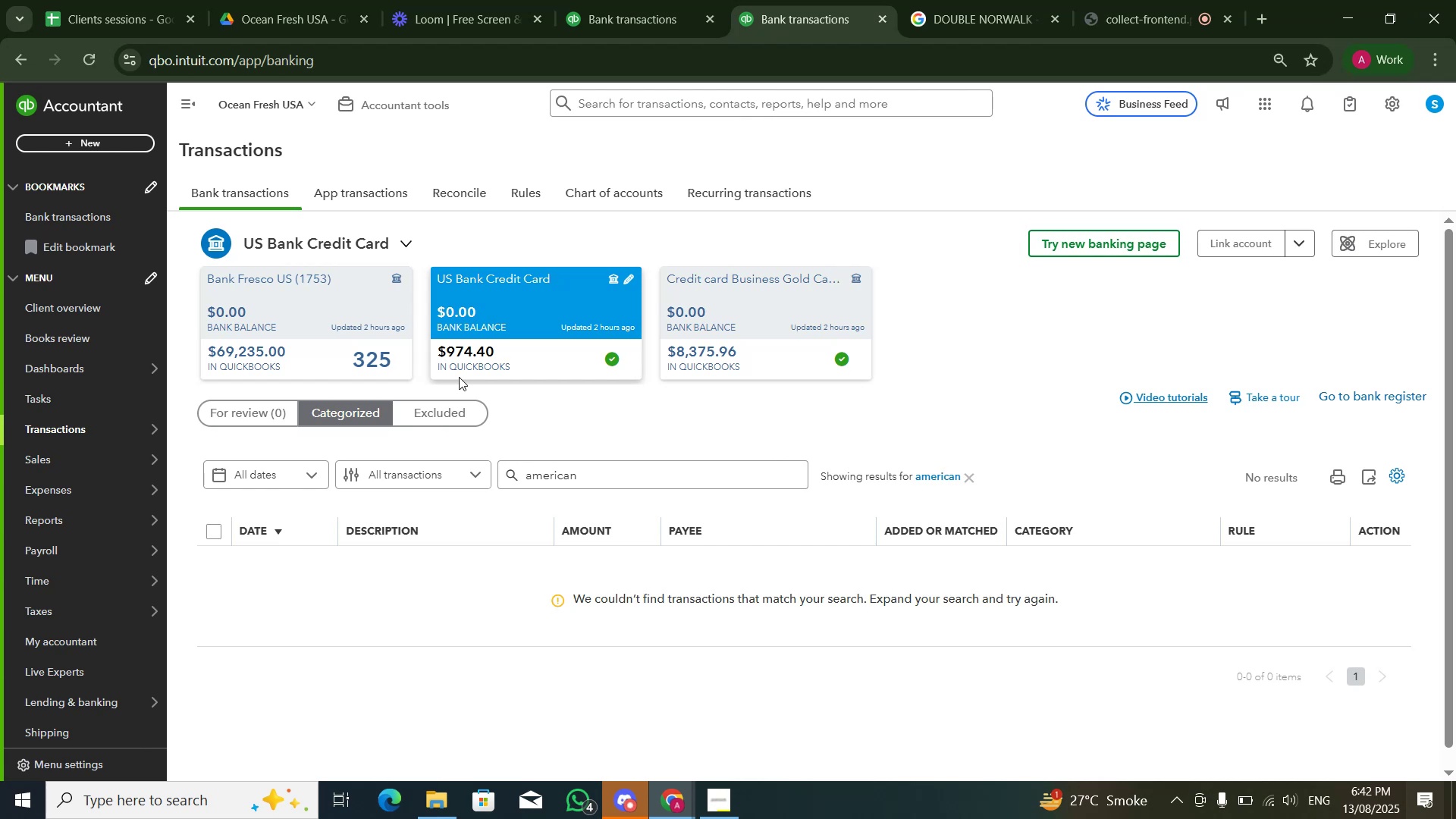 
wait(24.52)
 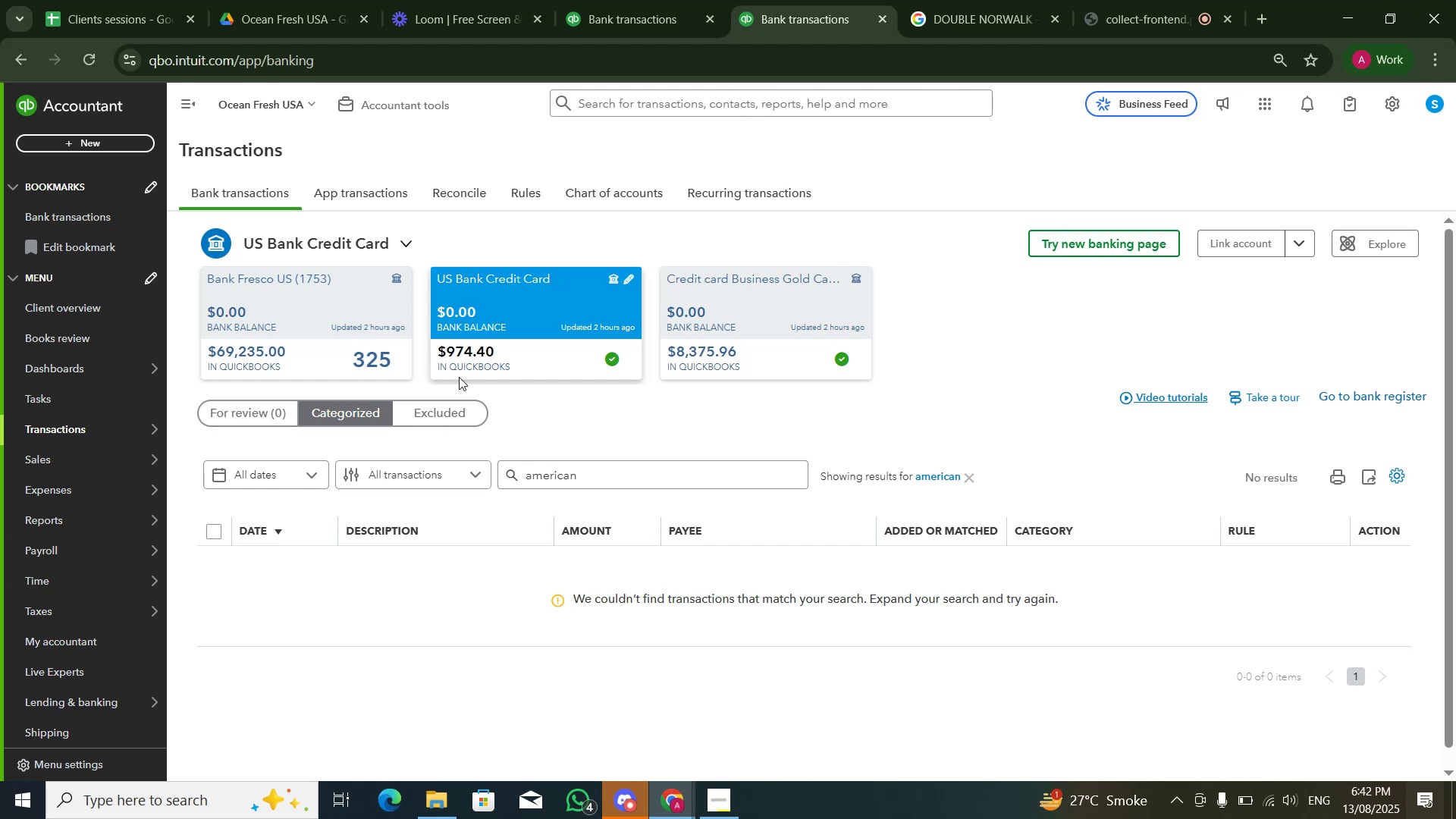 
double_click([312, 346])
 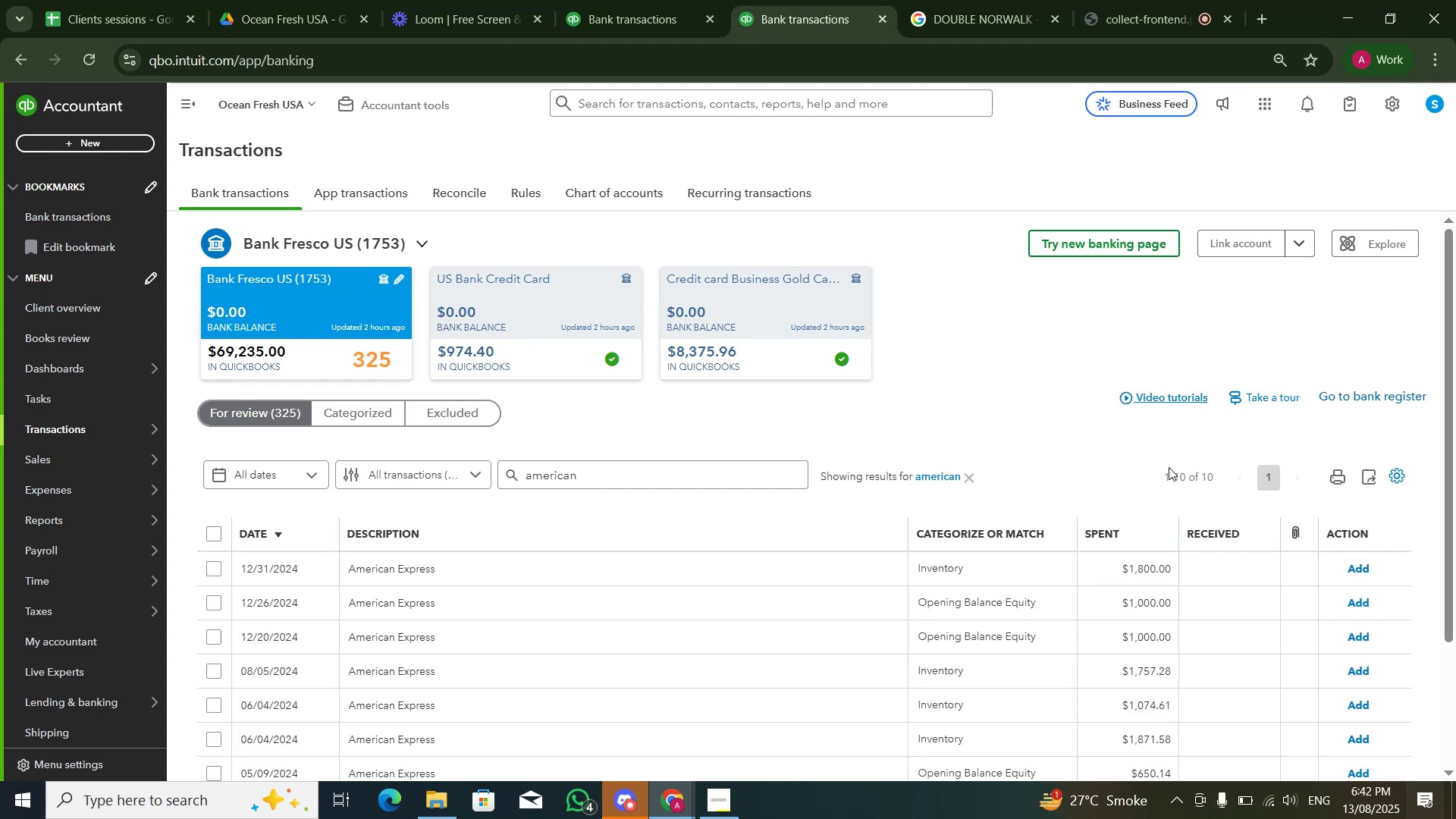 
scroll: coordinate [981, 476], scroll_direction: down, amount: 2.0
 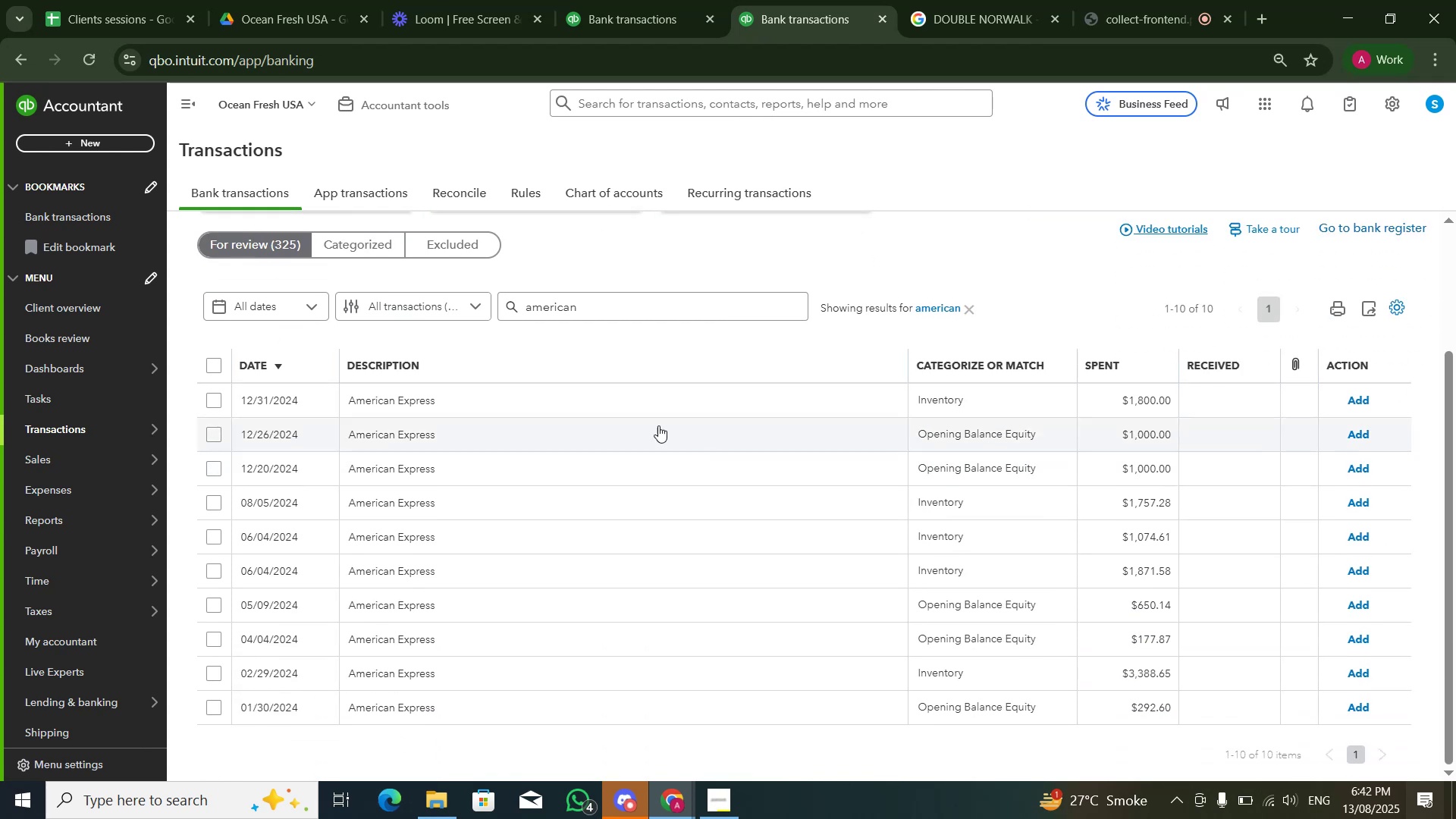 
left_click([612, 406])
 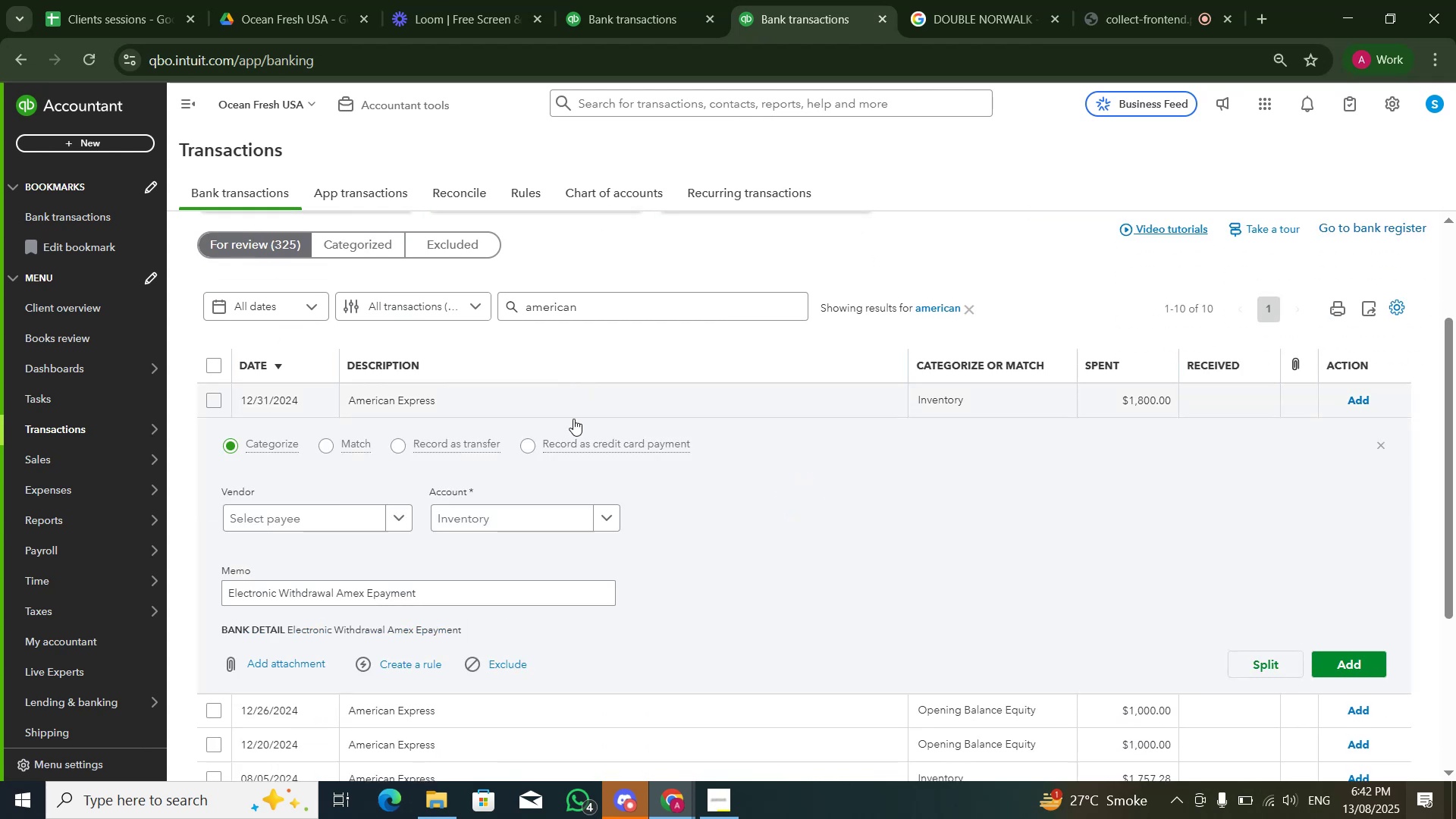 
wait(5.43)
 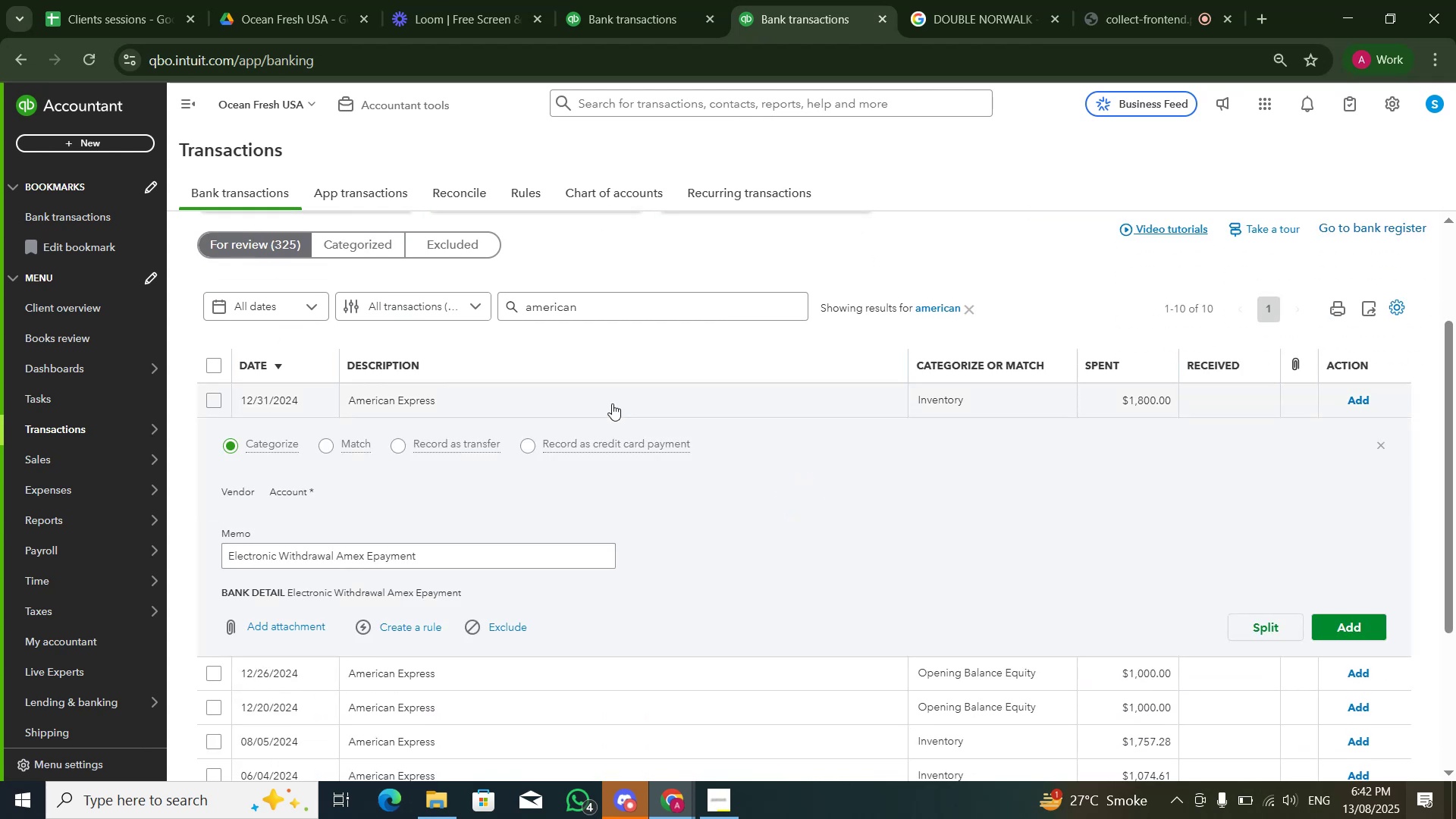 
left_click([504, 500])
 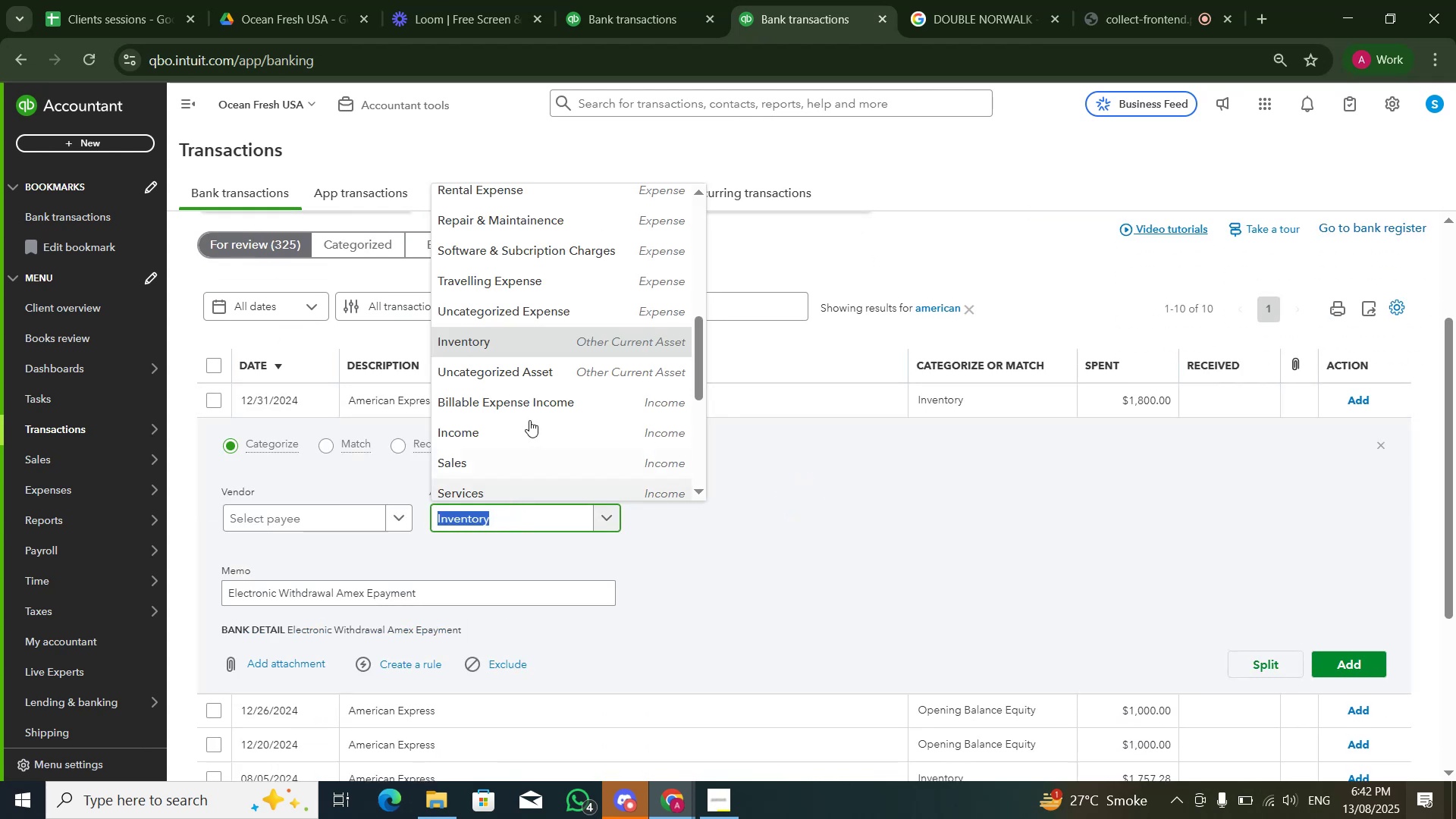 
scroll: coordinate [534, 369], scroll_direction: down, amount: 3.0
 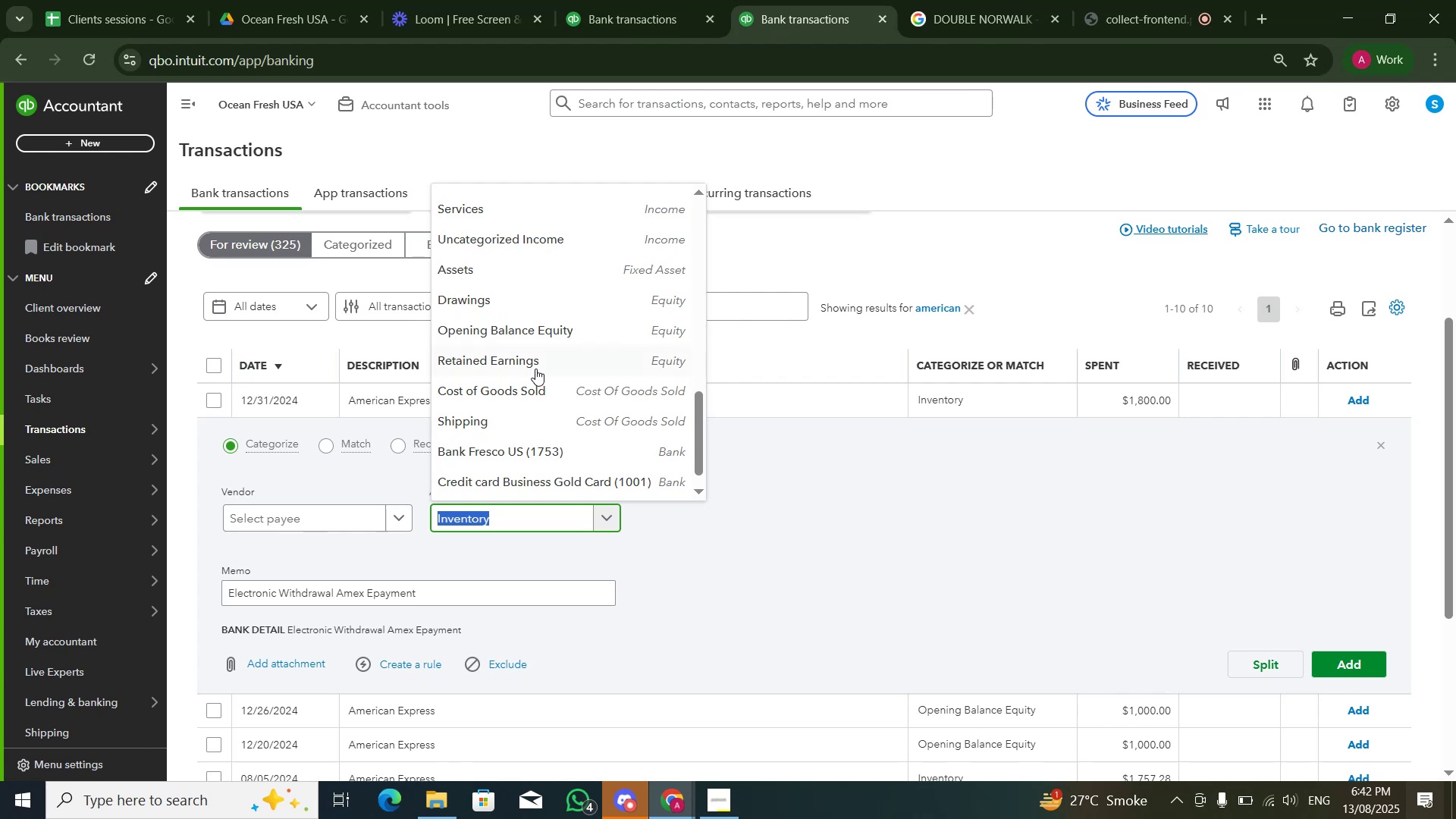 
scroll: coordinate [535, 369], scroll_direction: up, amount: 2.0
 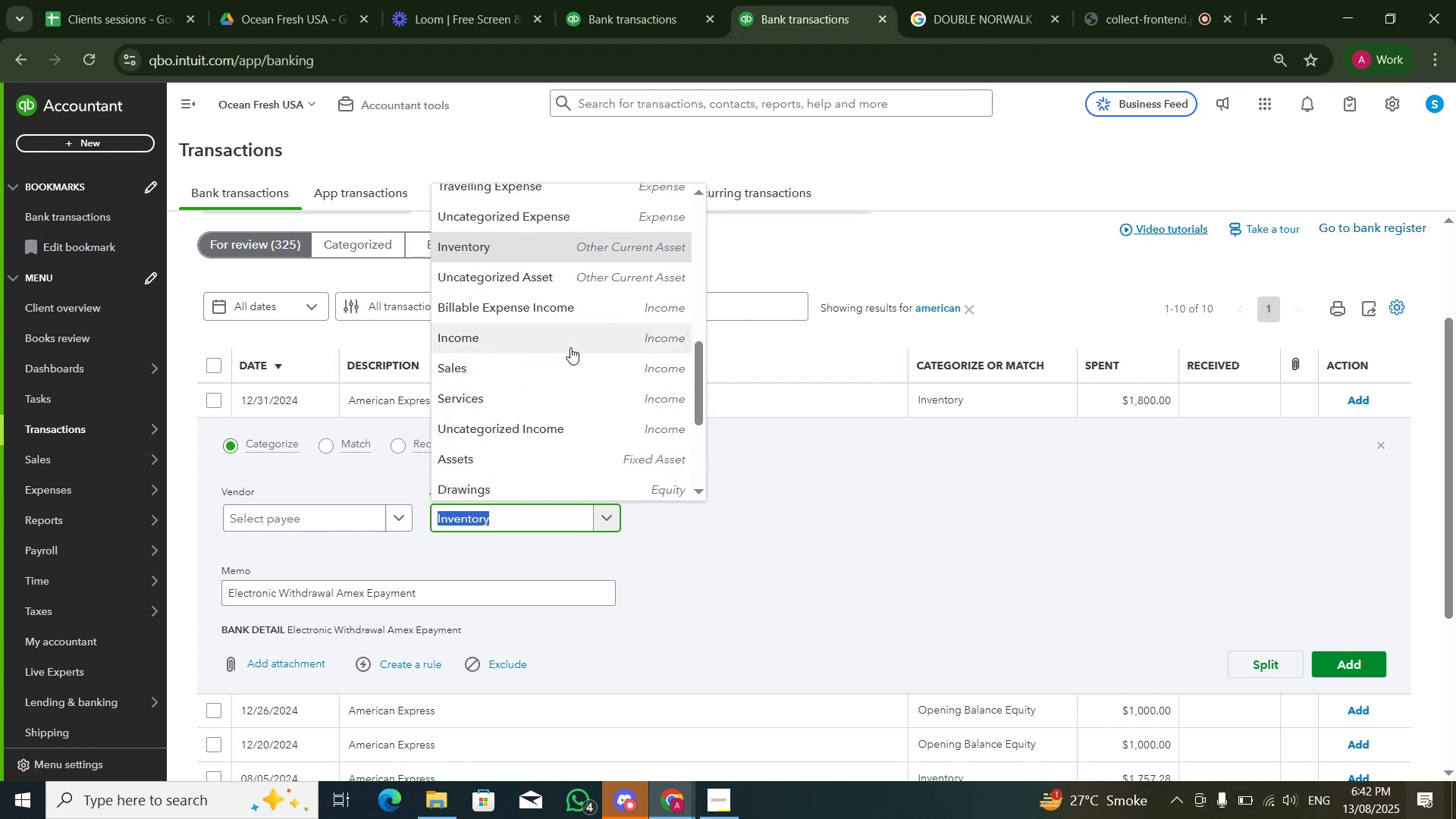 
wait(8.11)
 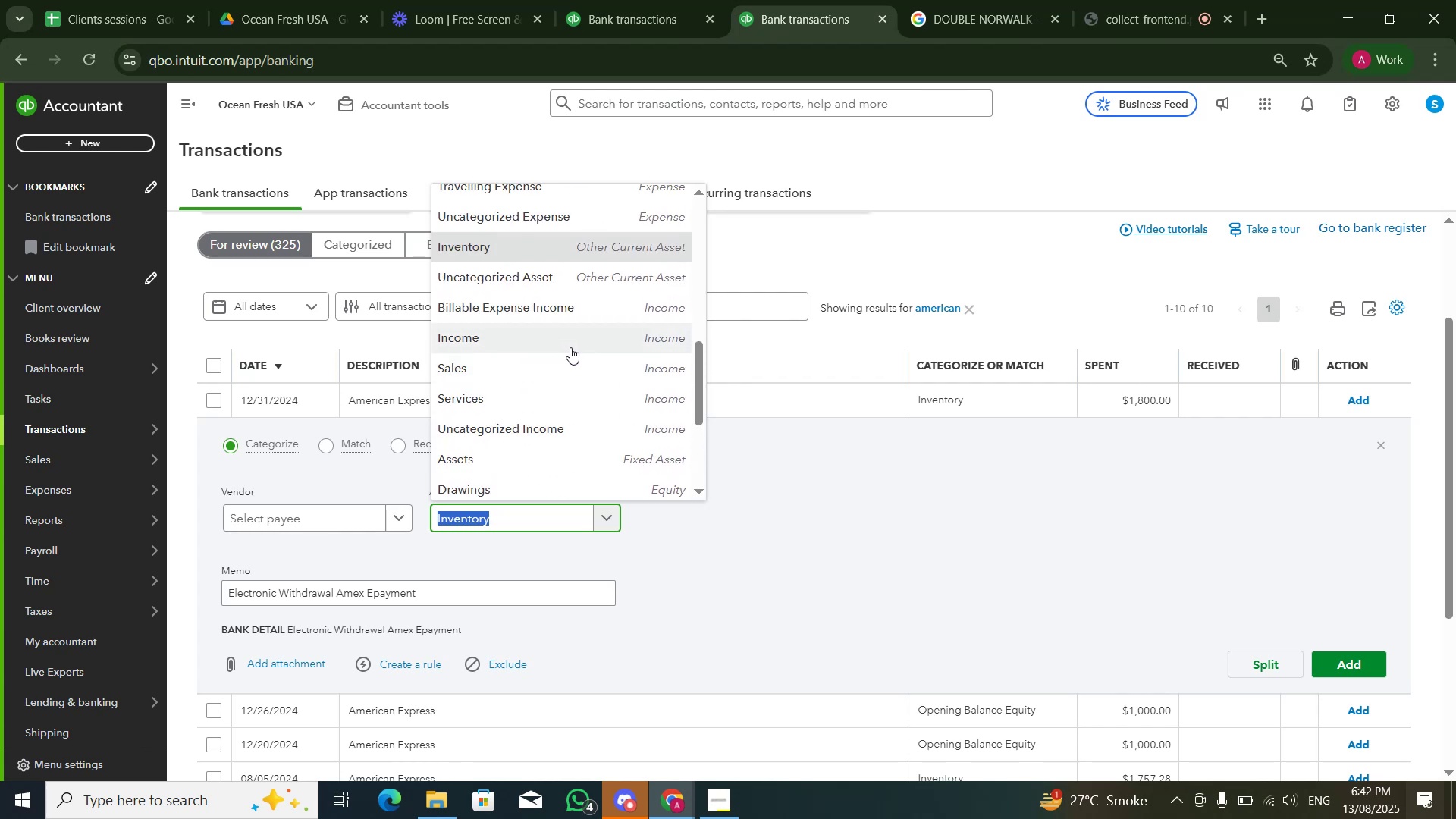 
scroll: coordinate [622, 350], scroll_direction: up, amount: 5.0
 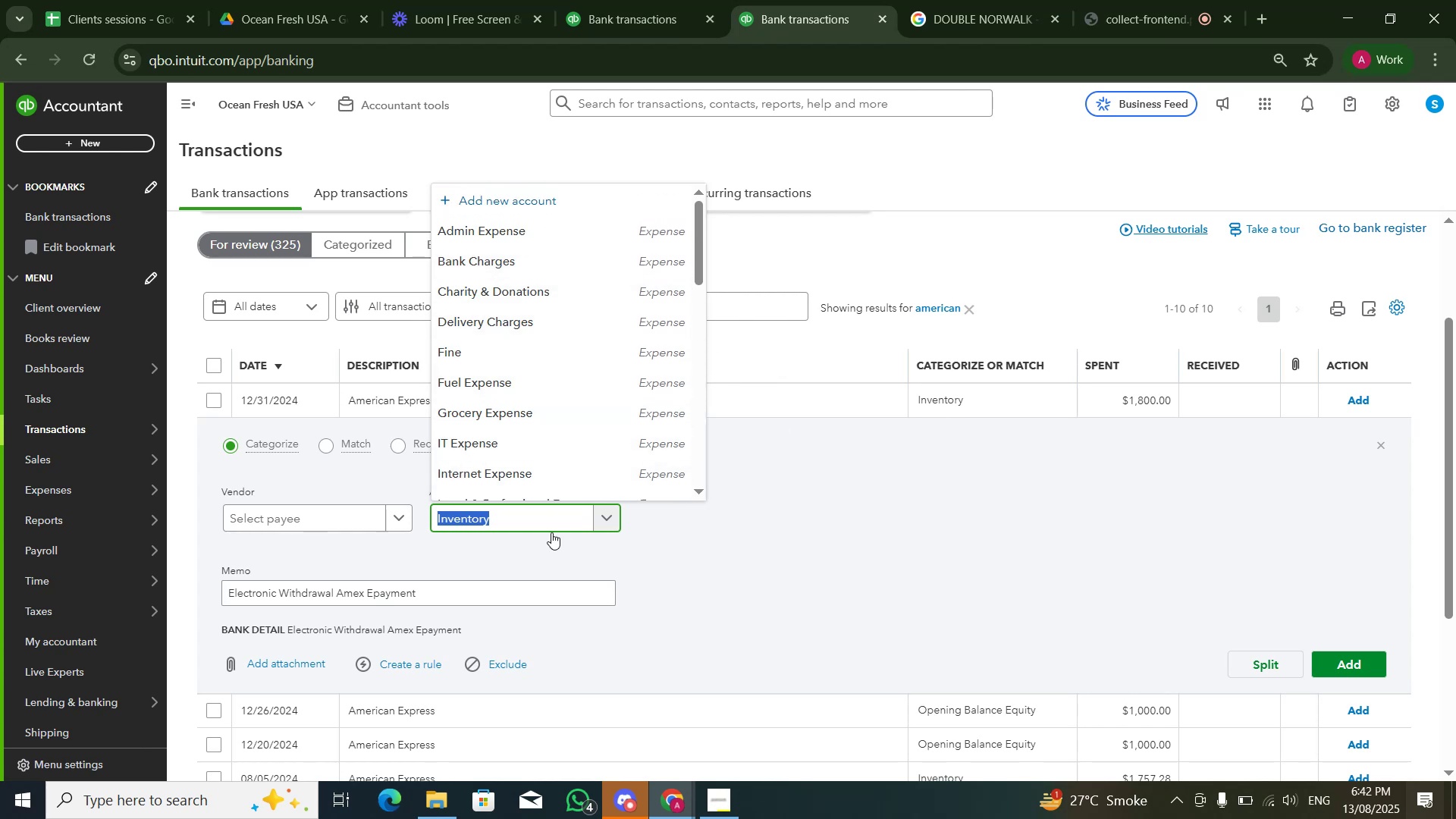 
wait(7.71)
 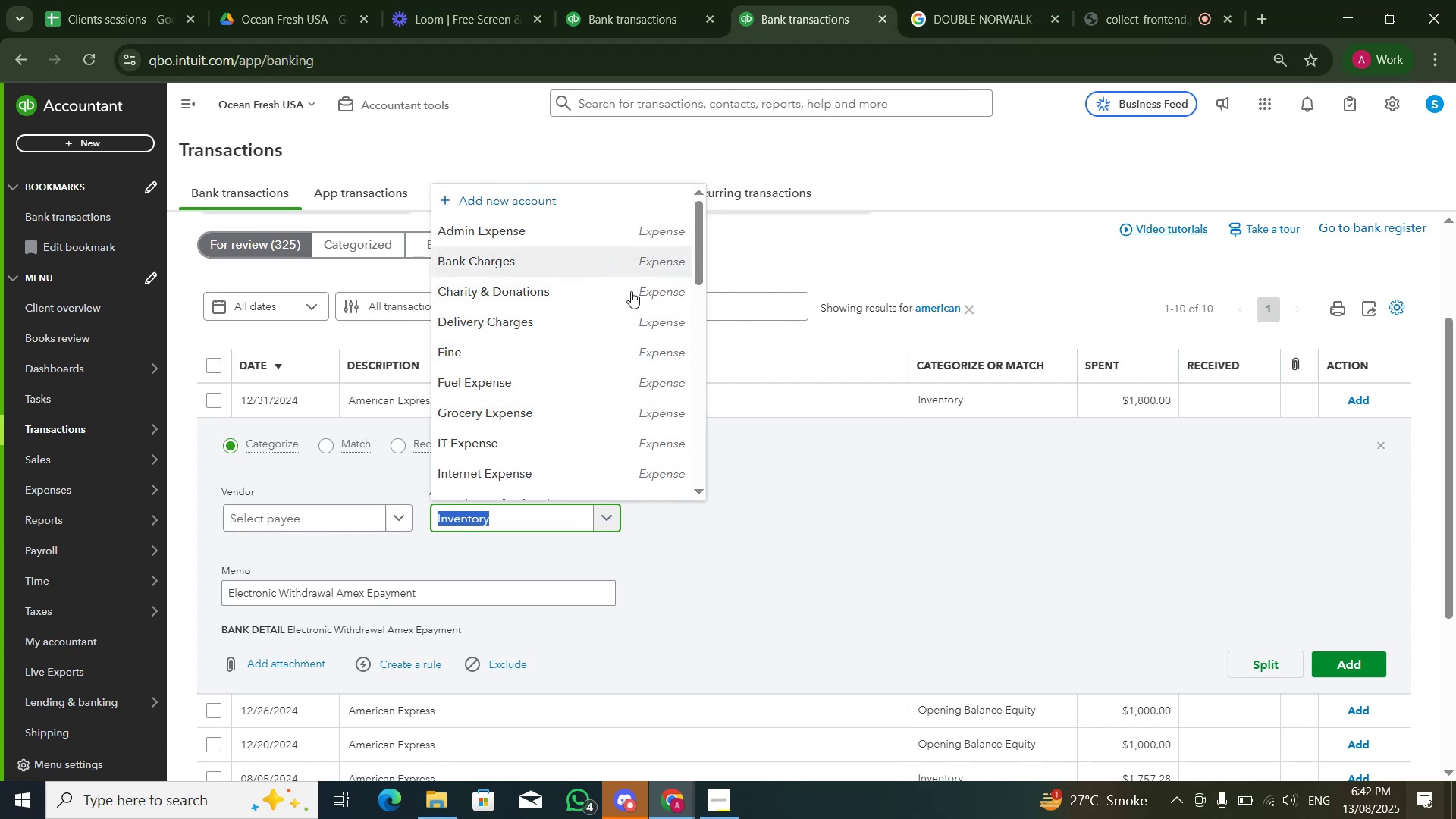 
left_click([515, 517])
 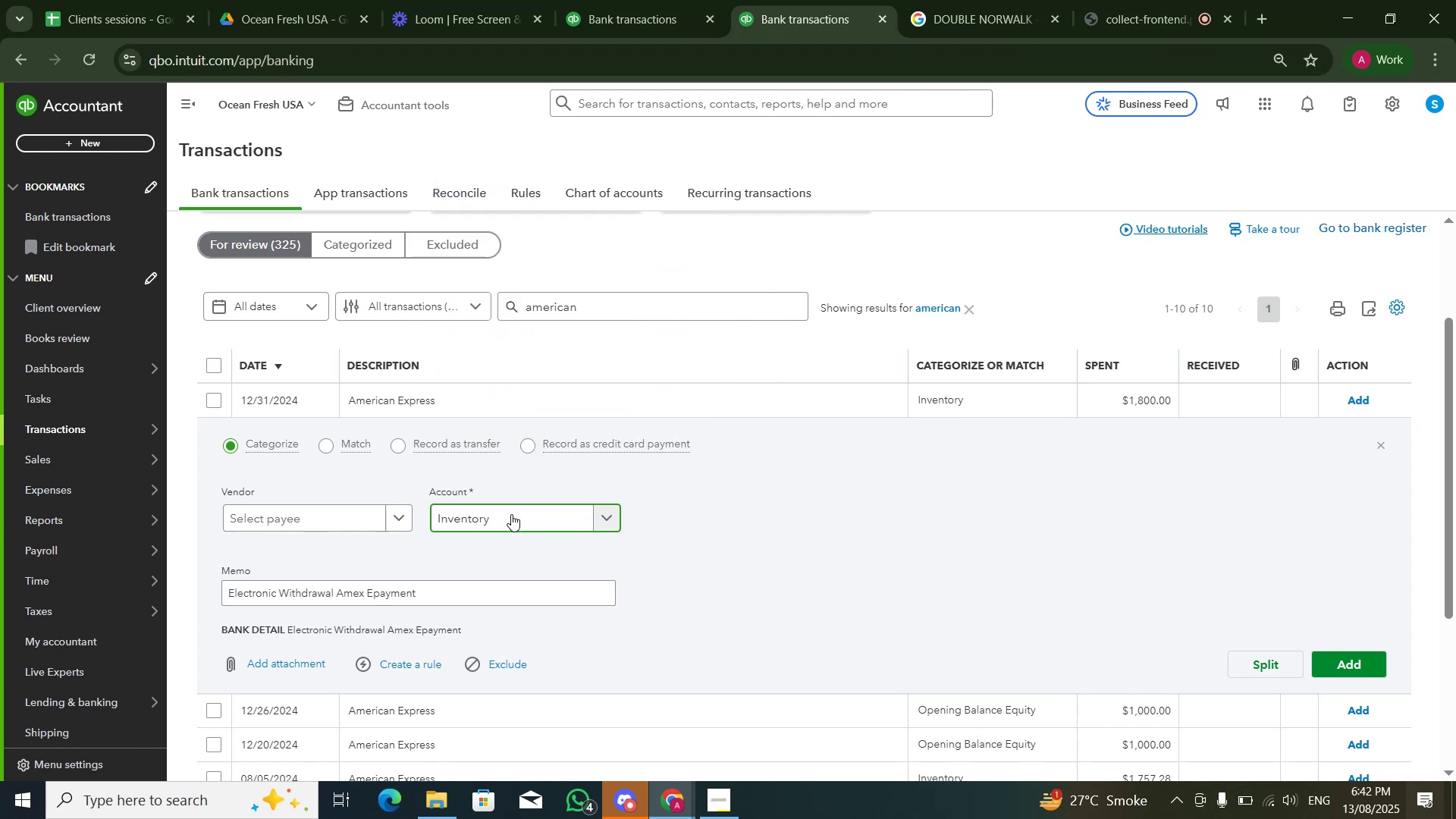 
key(Control+A)
 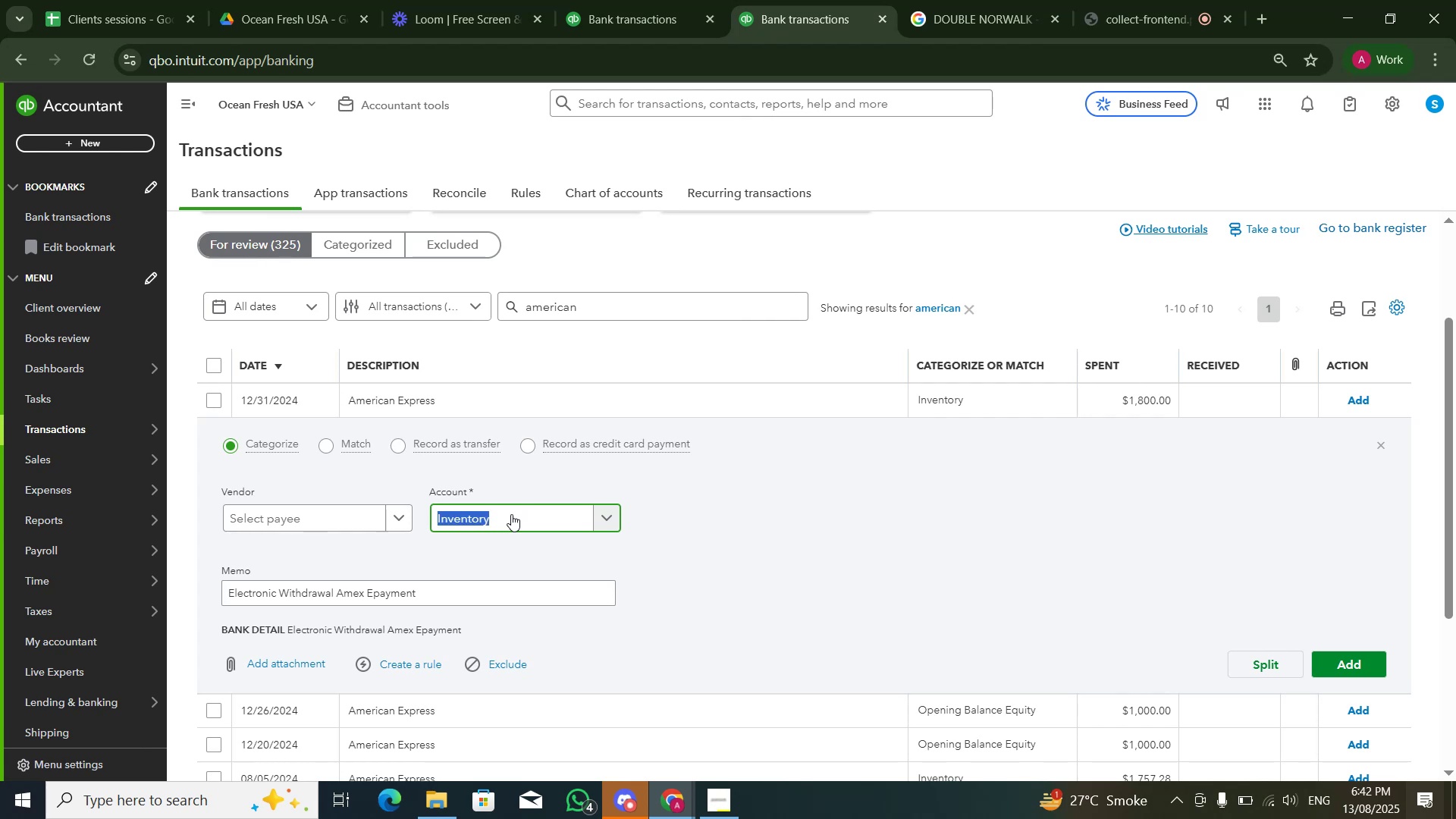 
type(Bank Paymn)
key(Backspace)
type(ents)
 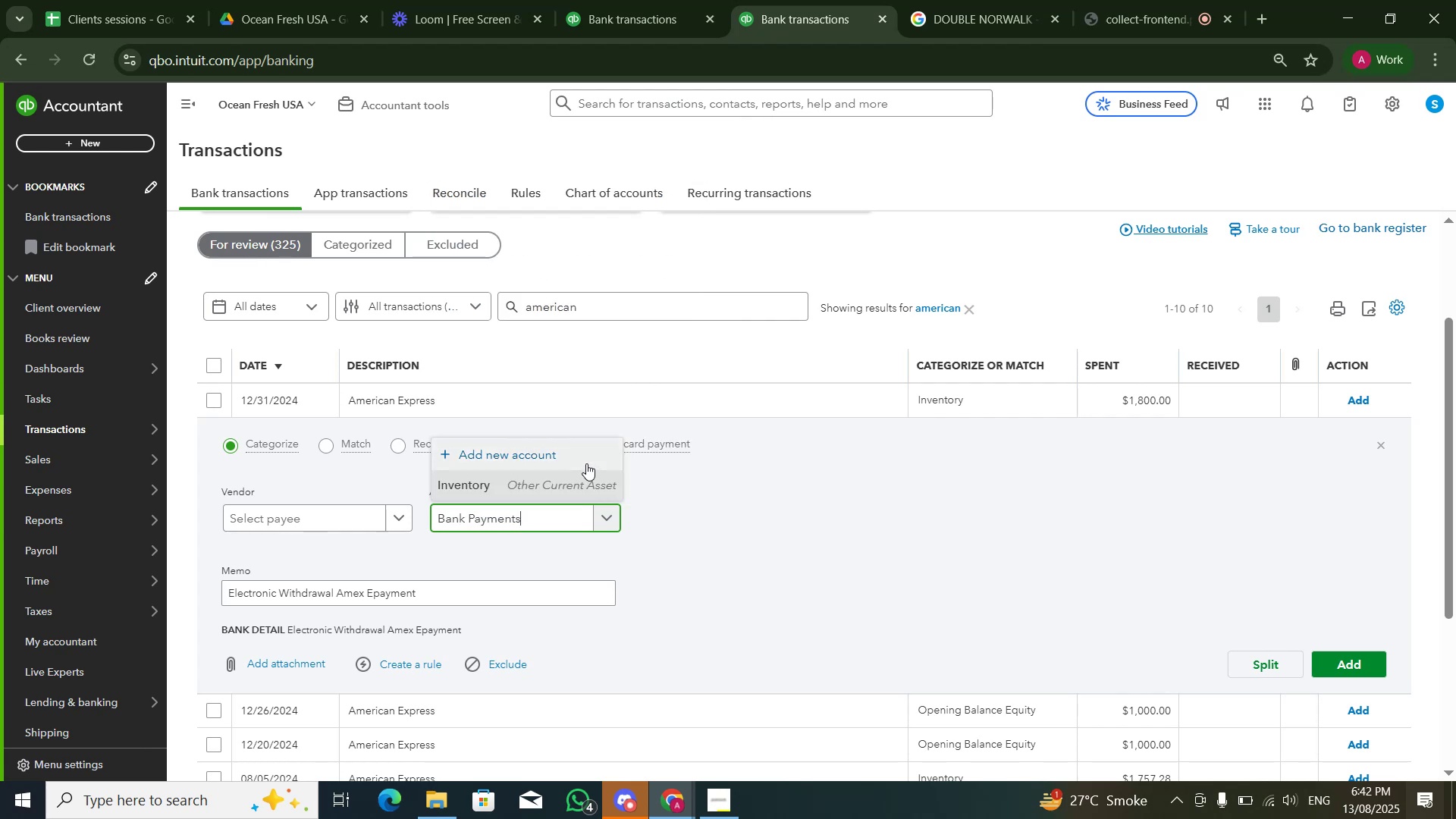 
left_click([585, 457])
 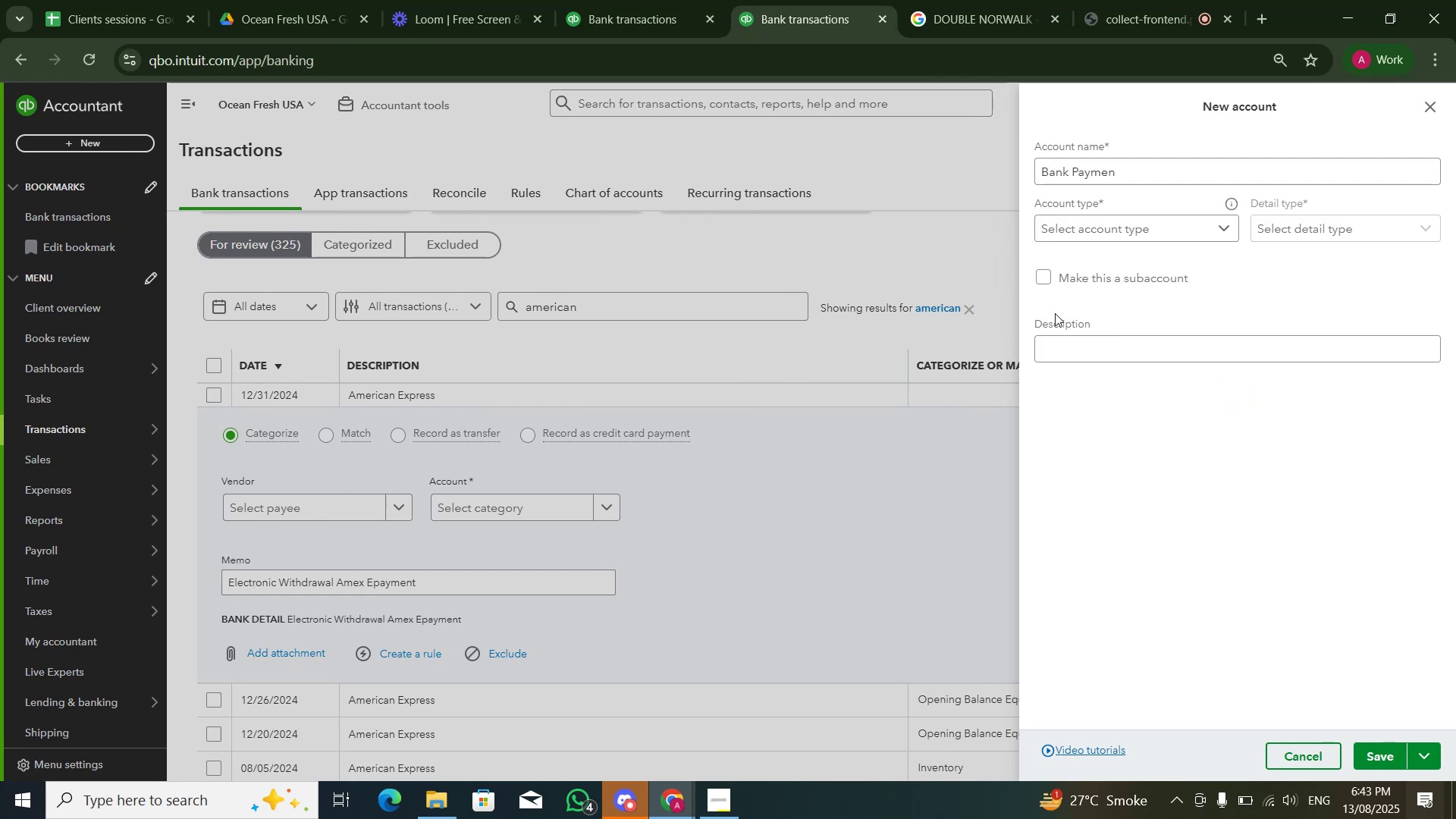 
wait(6.03)
 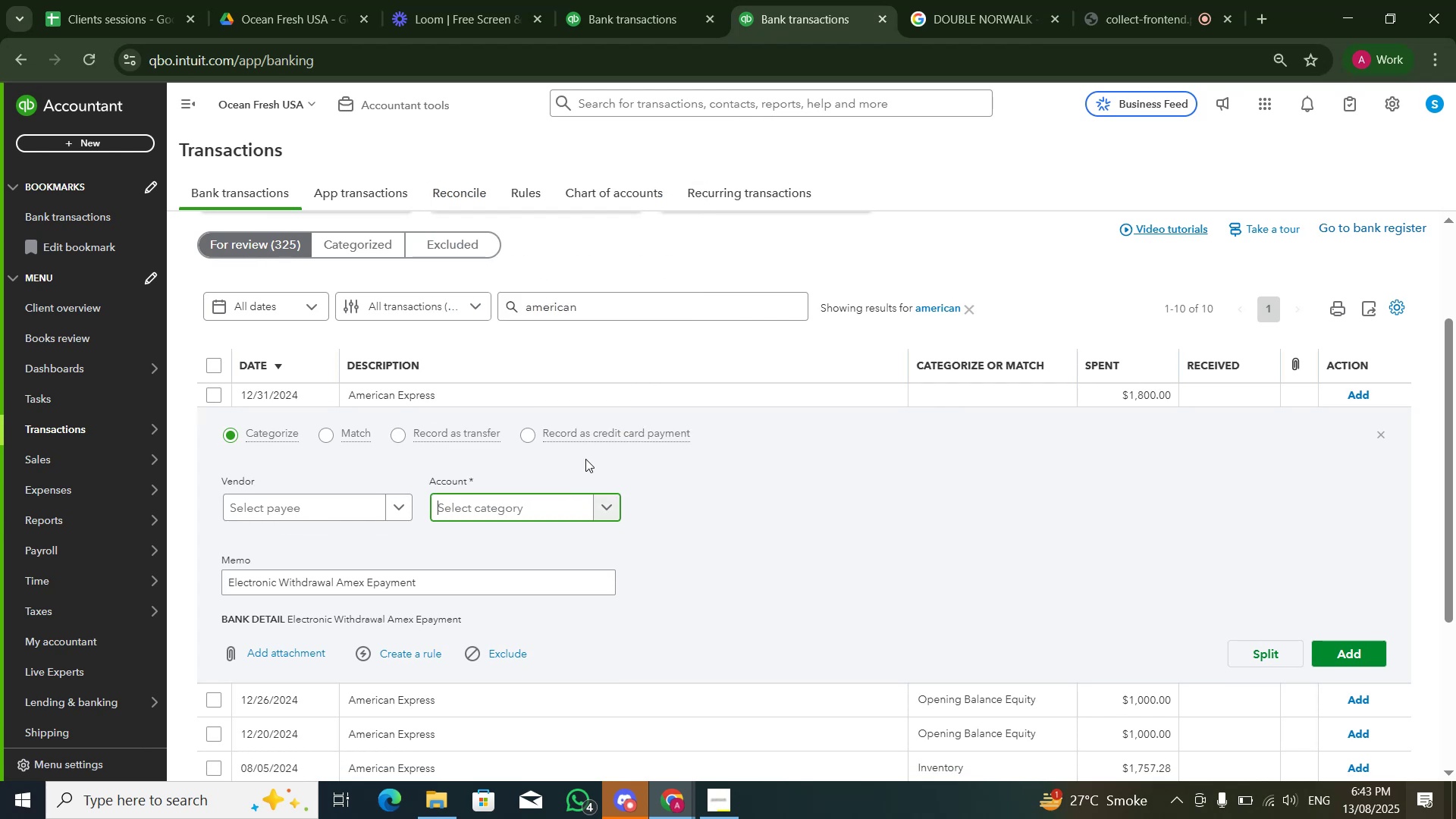 
left_click([1175, 160])
 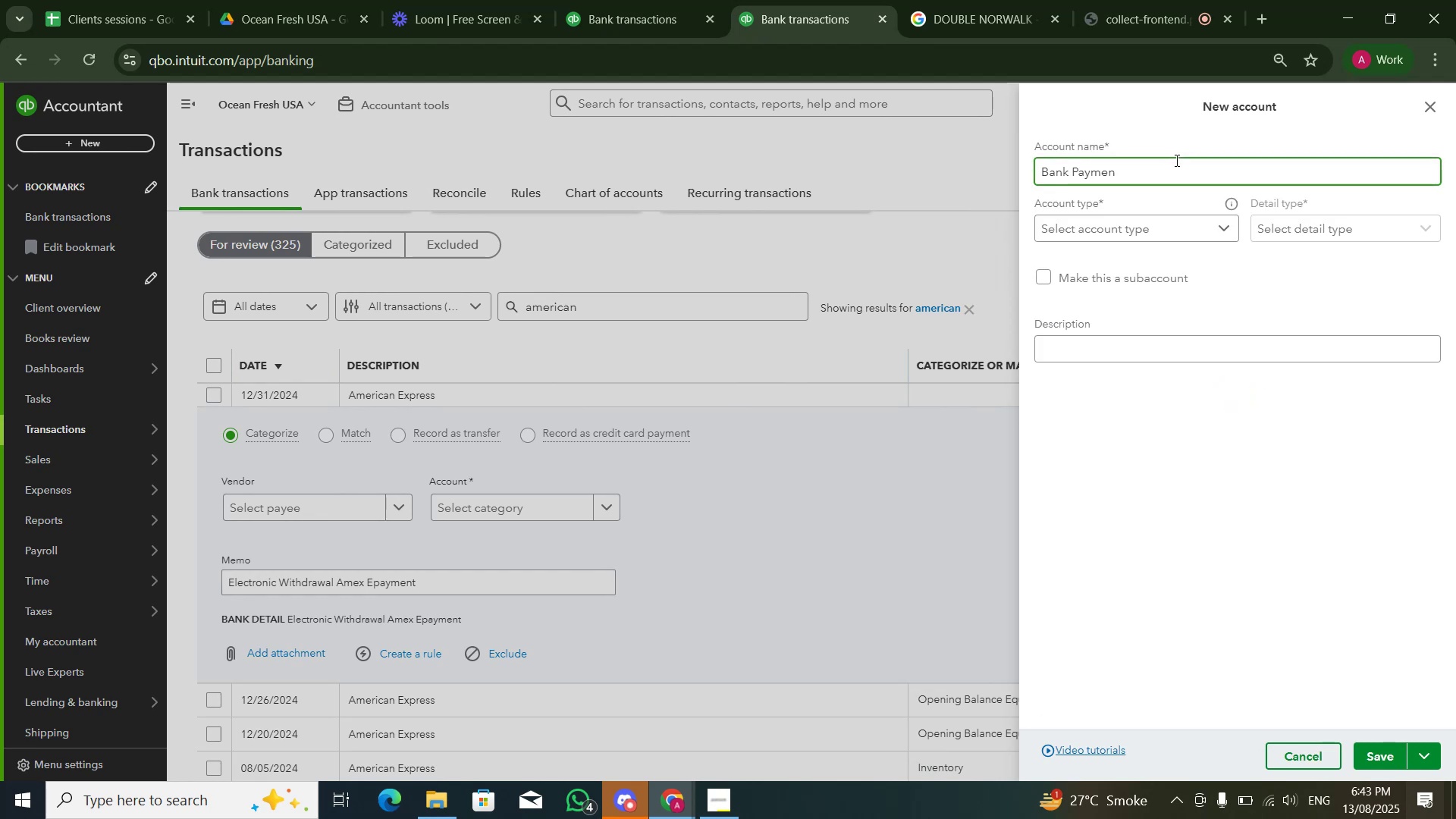 
key(T)
 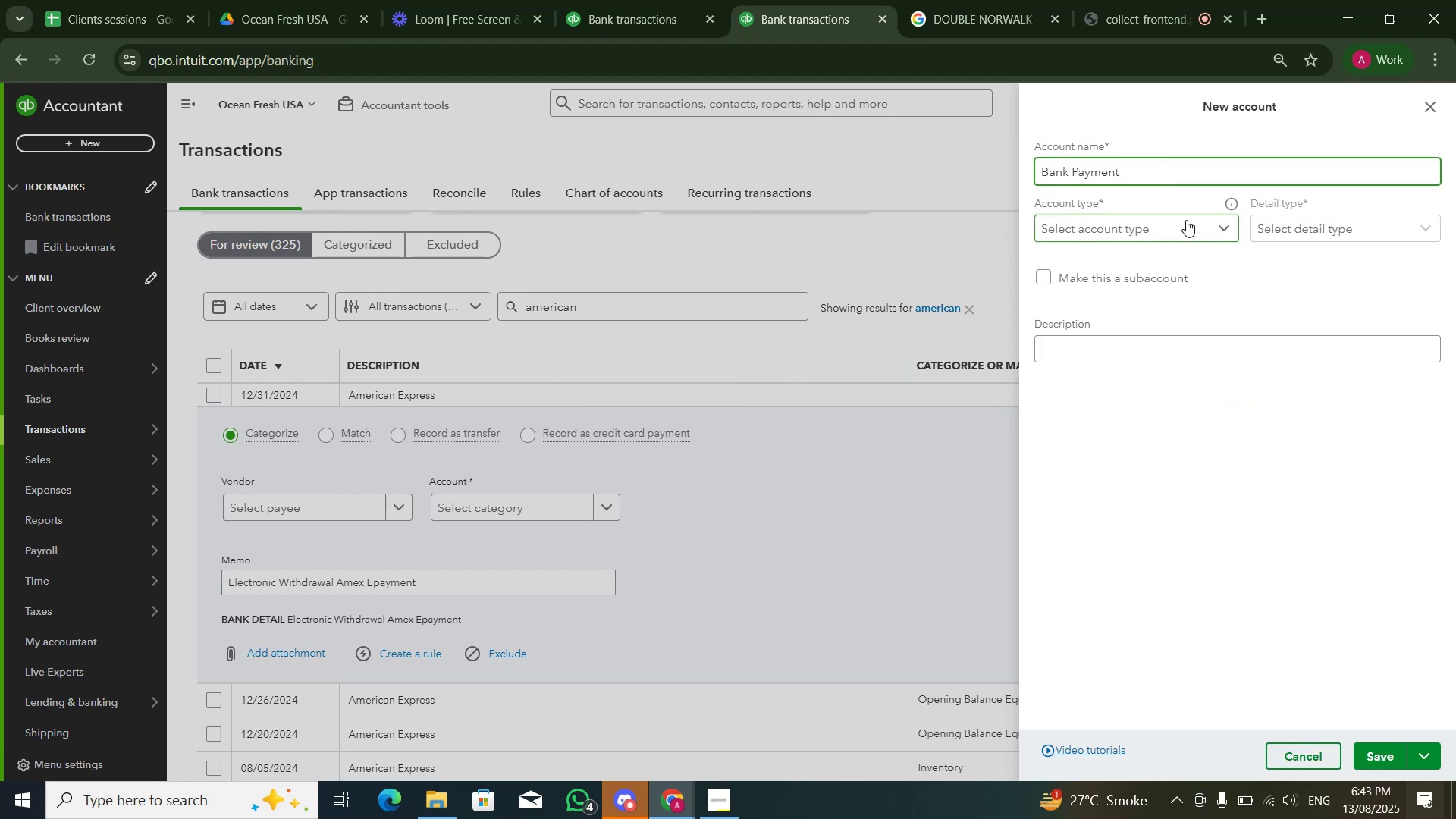 
left_click([1200, 223])
 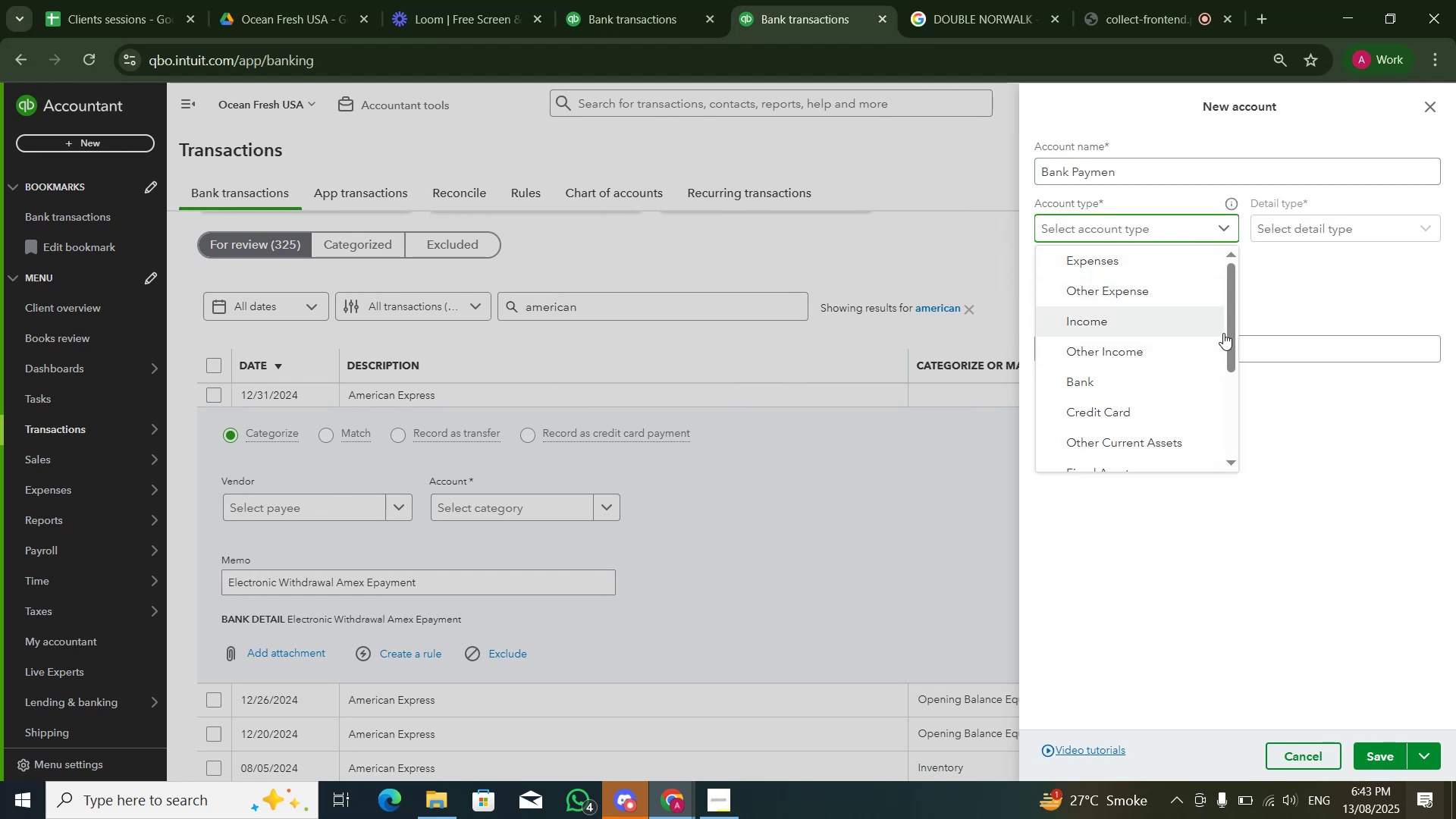 
left_click_drag(start_coordinate=[1234, 348], to_coordinate=[1240, 338])
 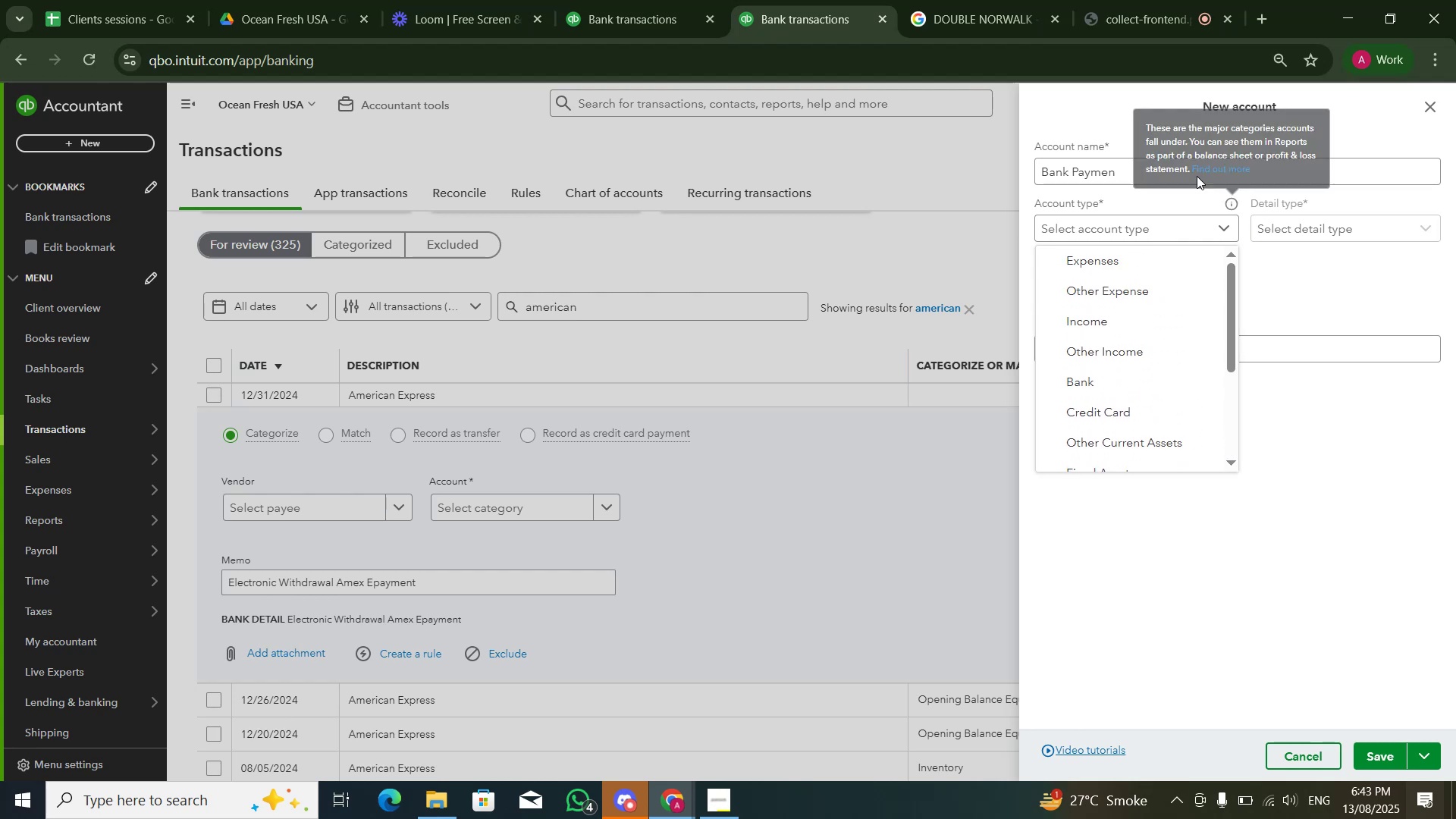 
left_click([1195, 176])
 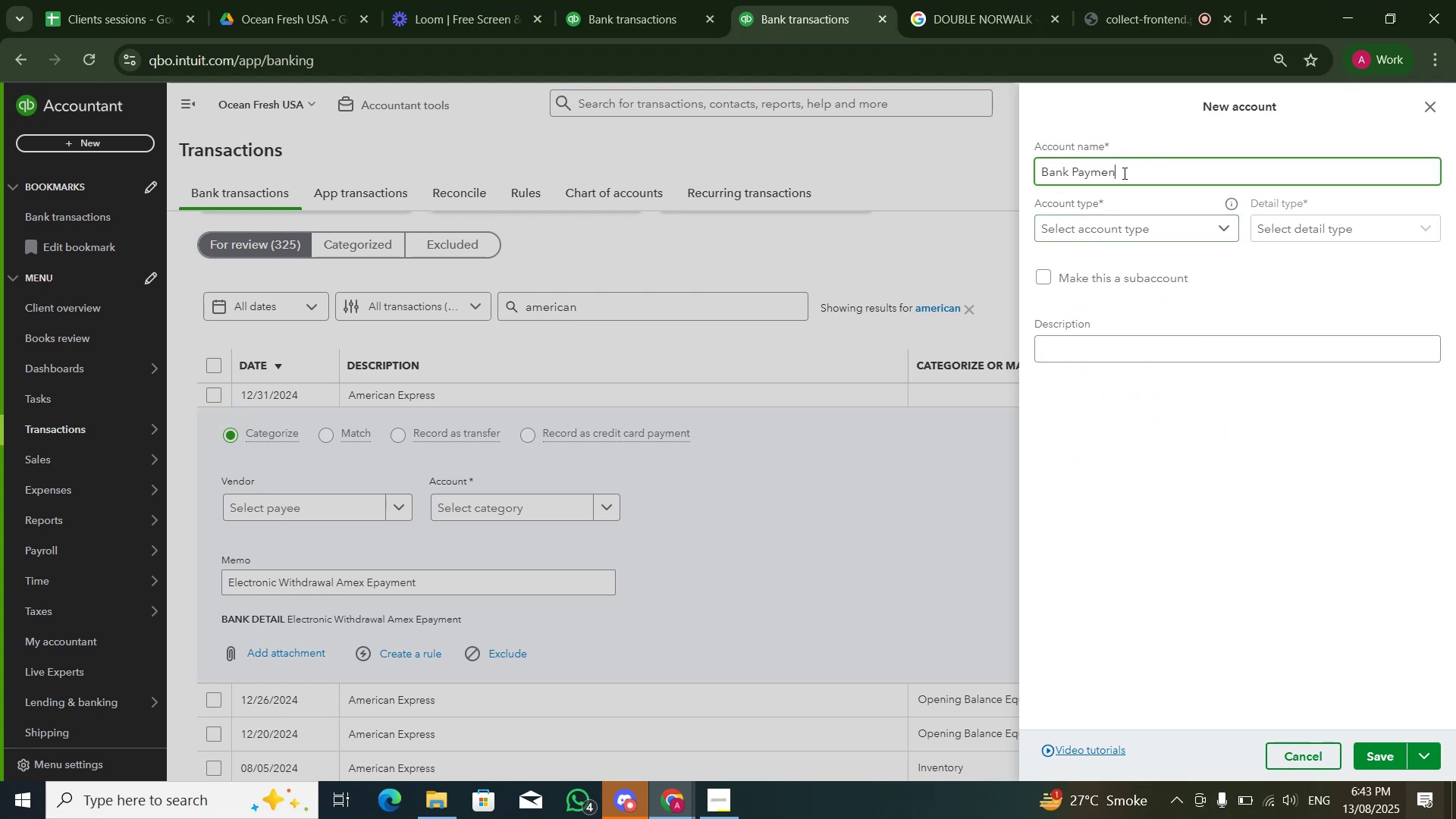 
key(T)
 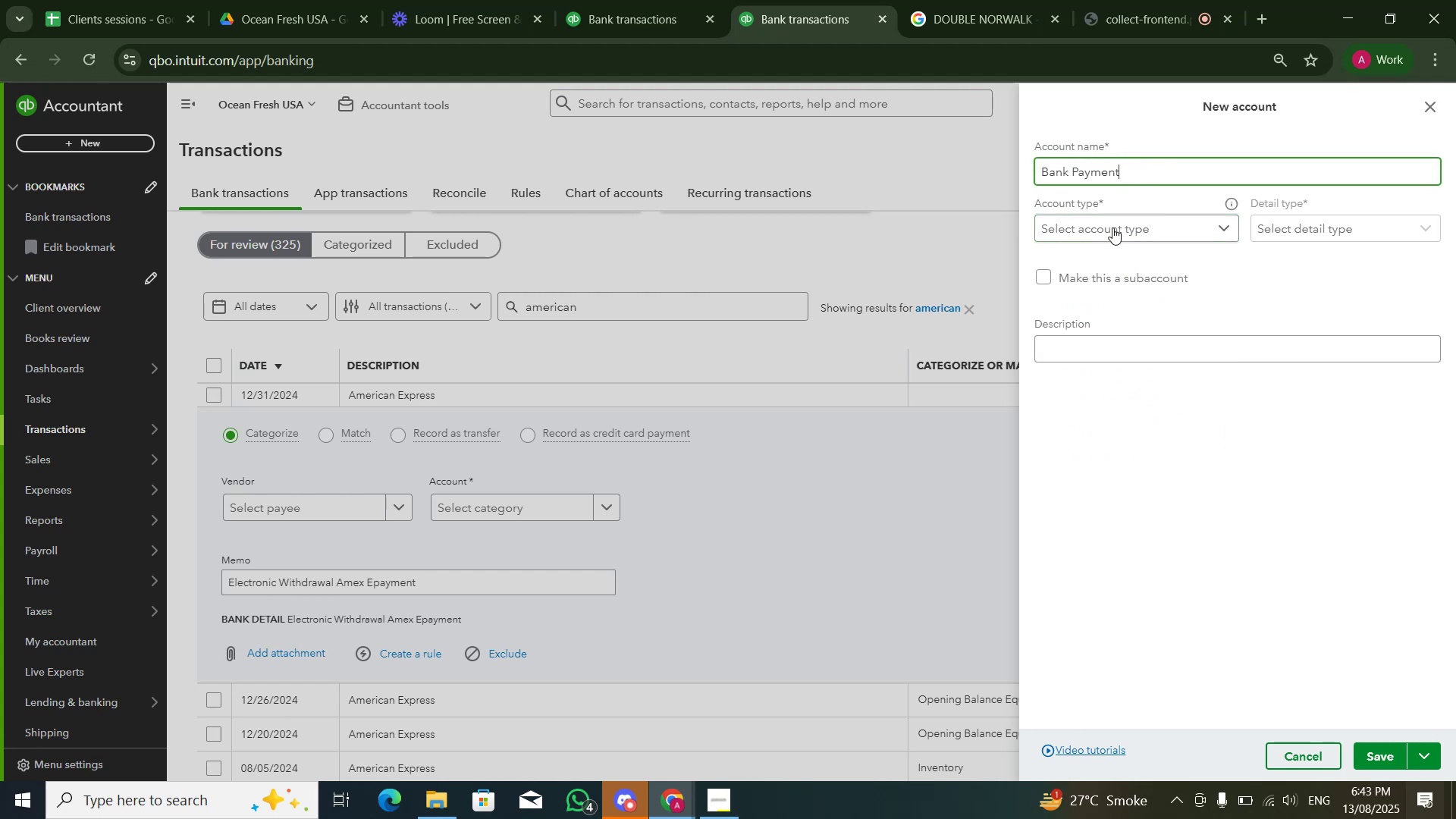 
left_click([1111, 232])
 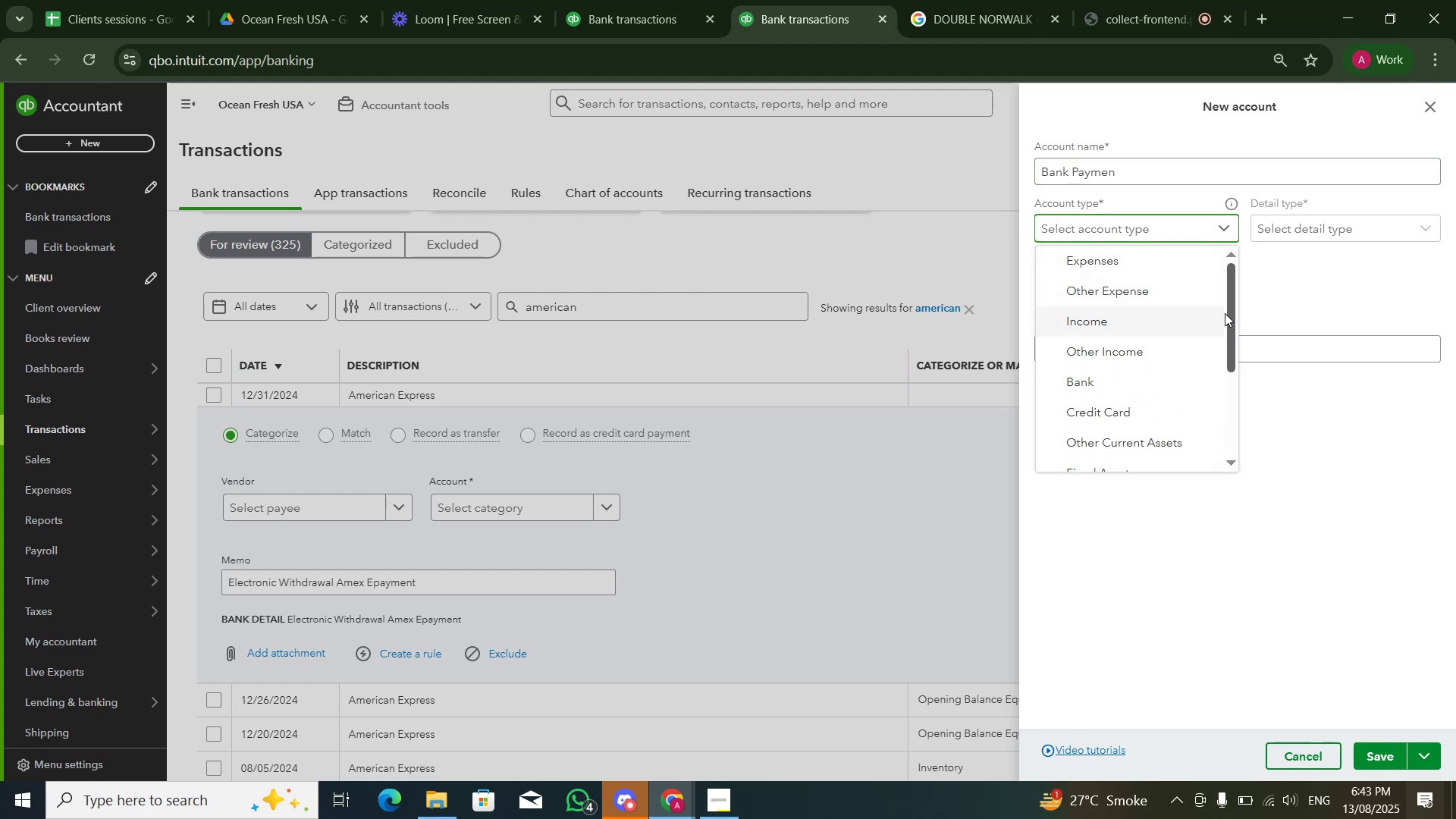 
left_click_drag(start_coordinate=[1226, 315], to_coordinate=[1217, 364])
 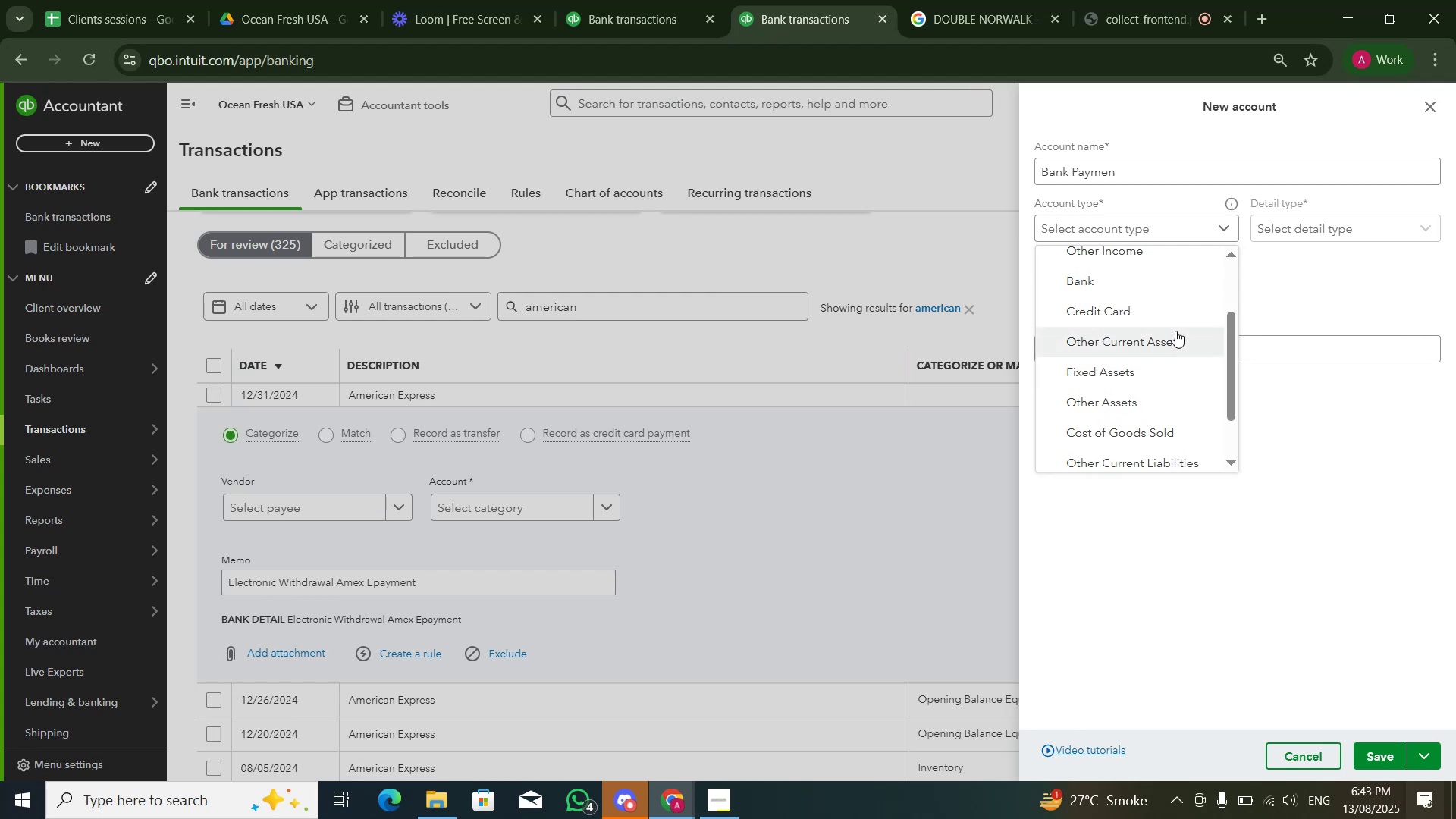 
wait(5.62)
 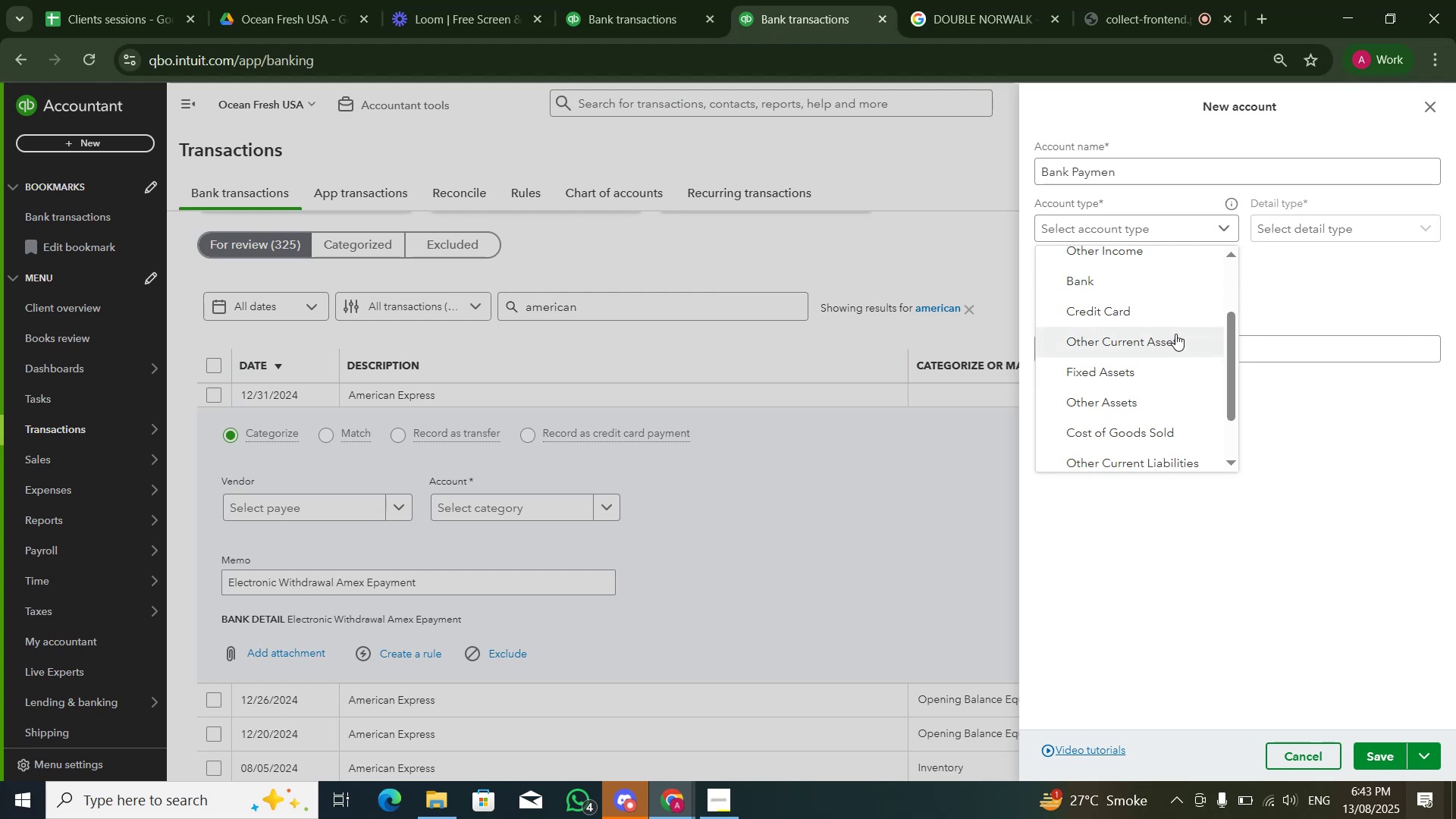 
left_click_drag(start_coordinate=[1231, 356], to_coordinate=[1232, 397])
 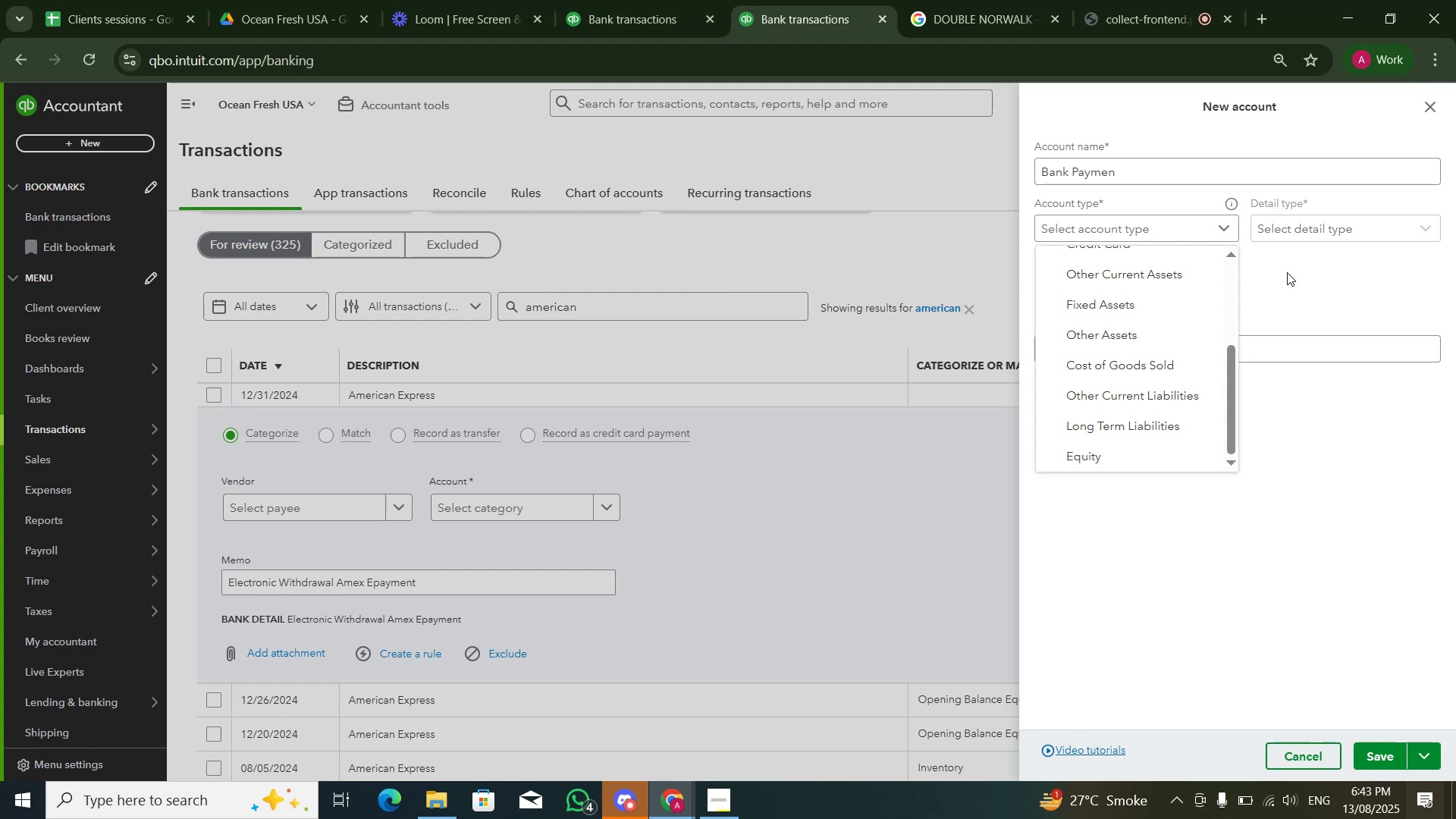 
scroll: coordinate [1170, 312], scroll_direction: up, amount: 1.0
 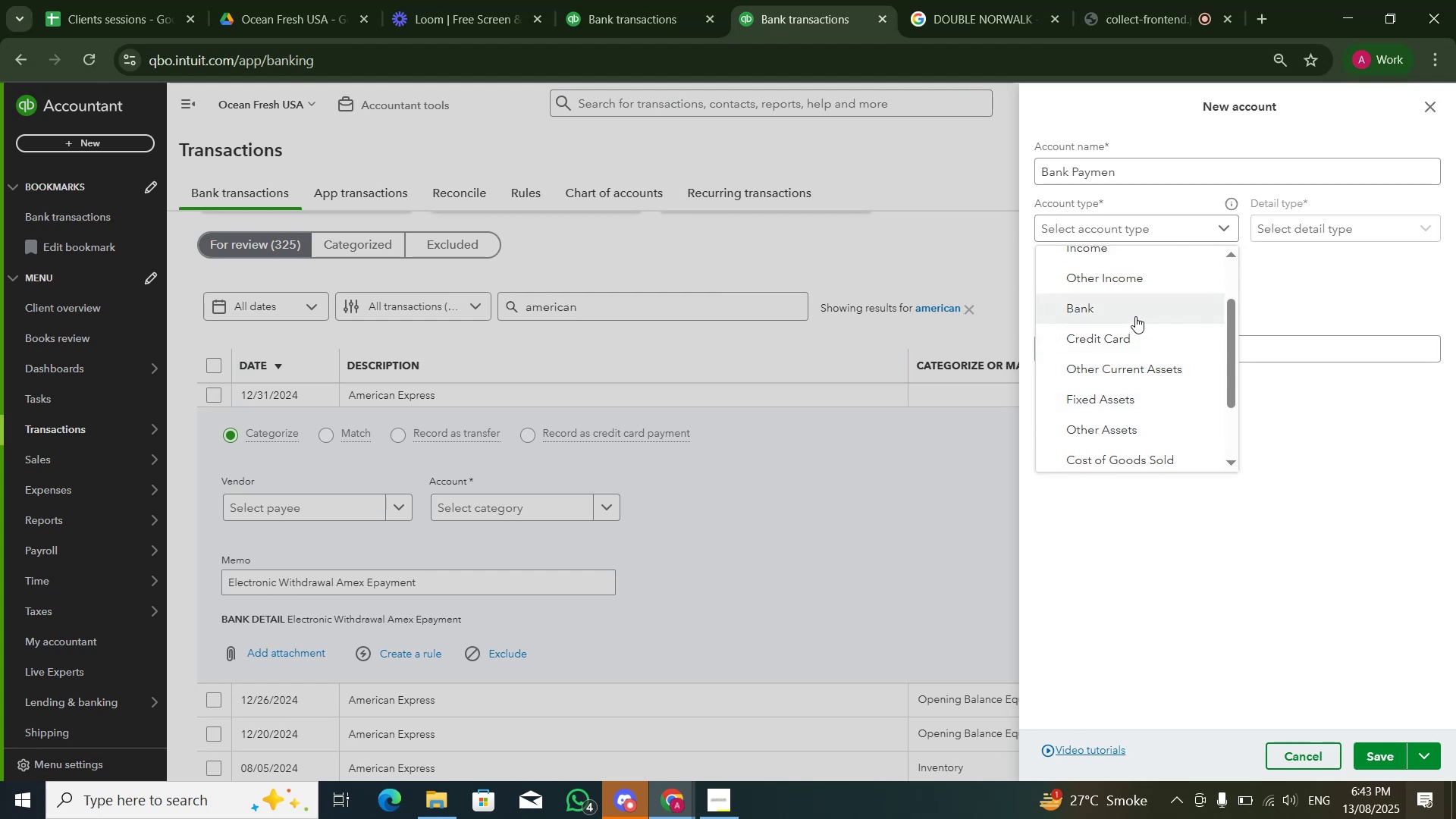 
wait(6.57)
 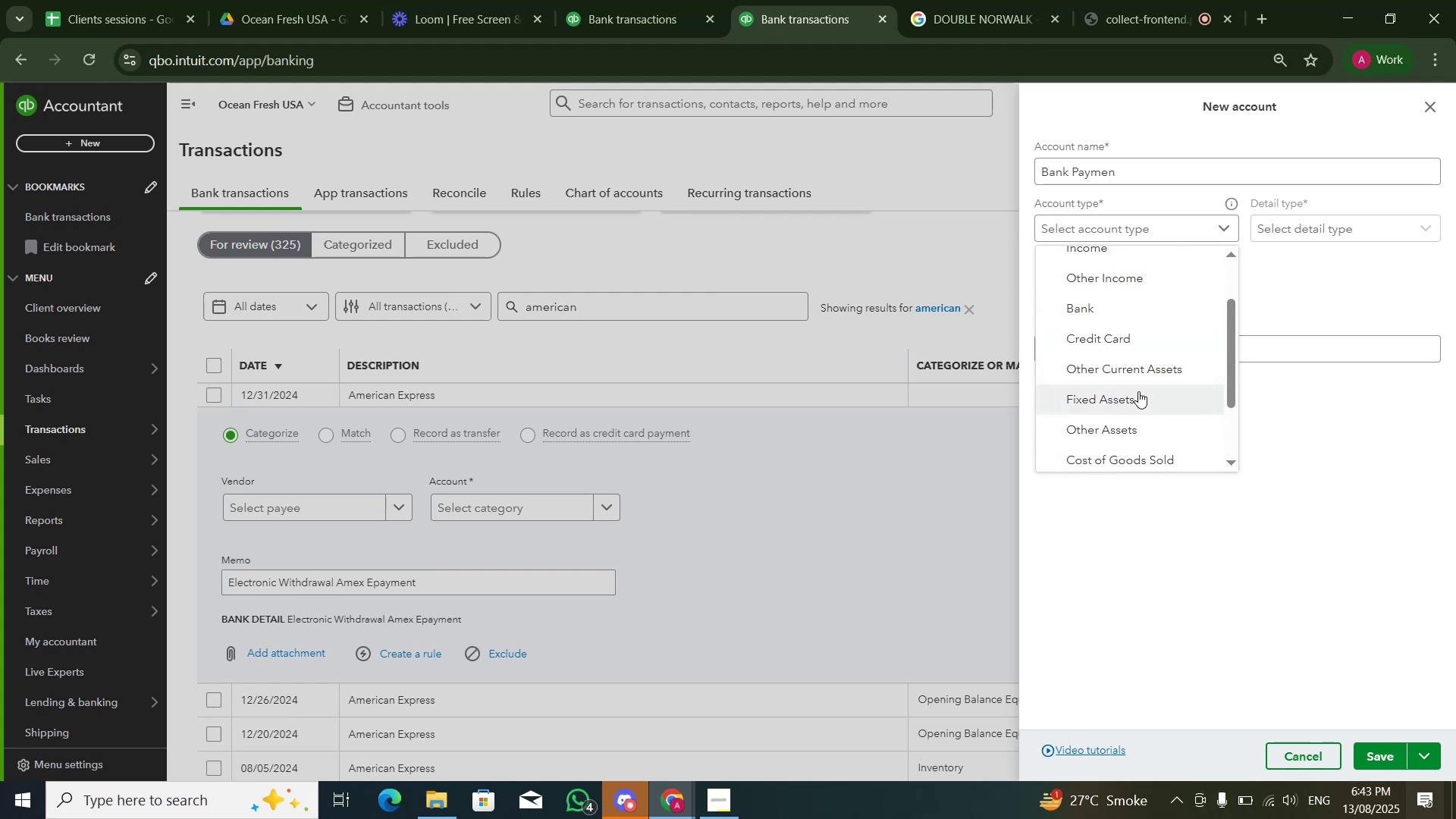 
left_click([1154, 171])
 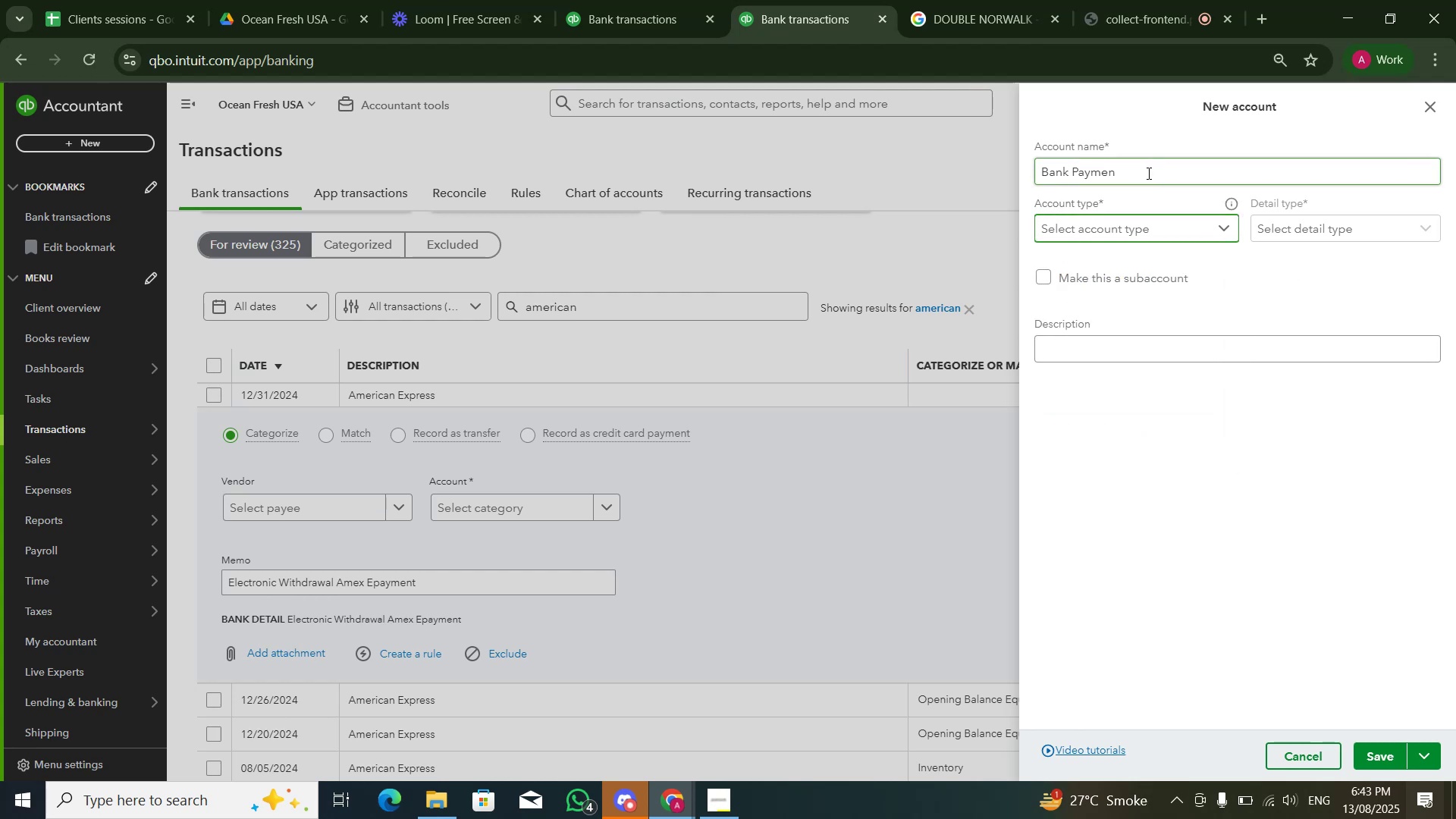 
double_click([1147, 173])
 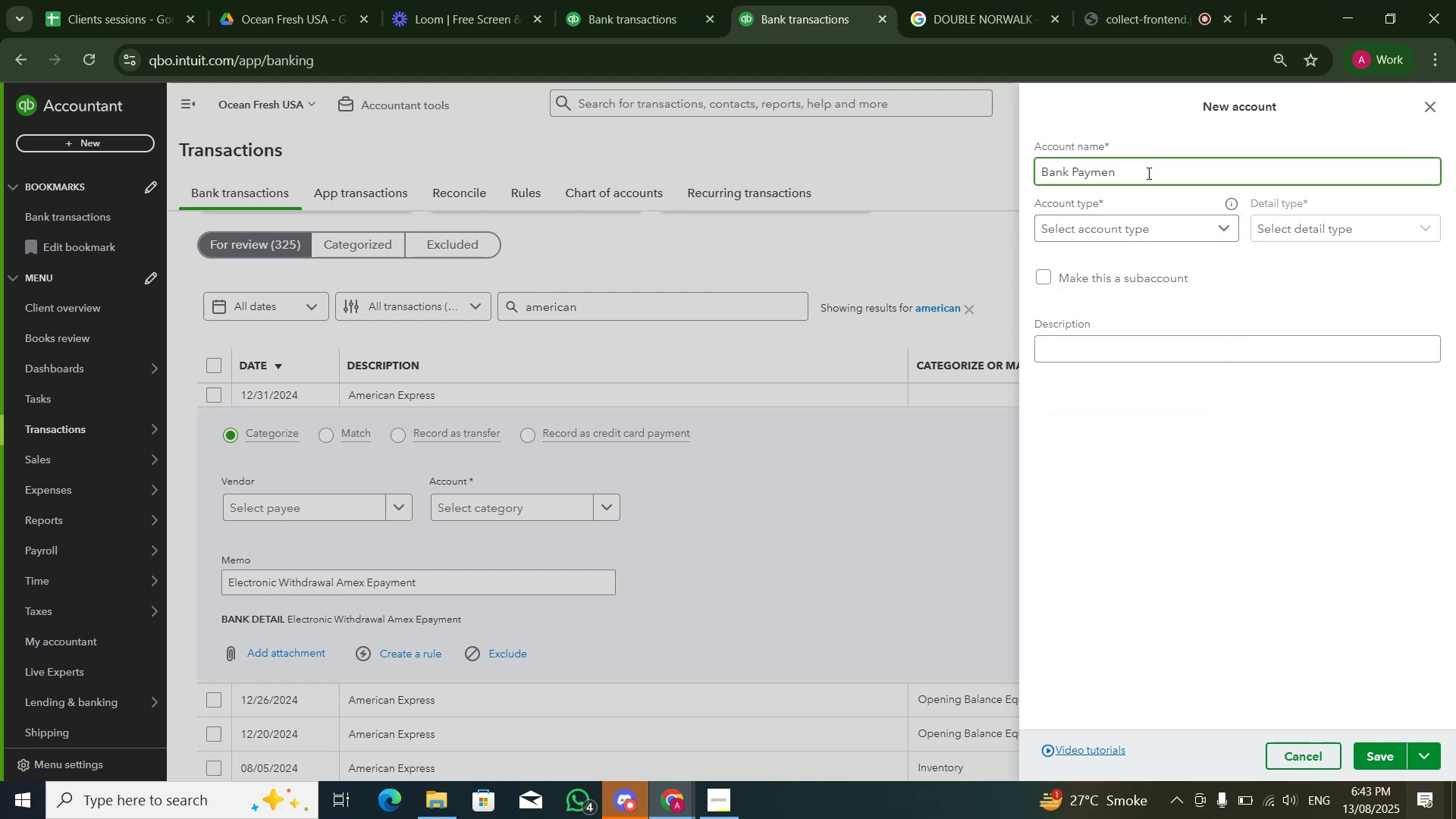 
key(T)
 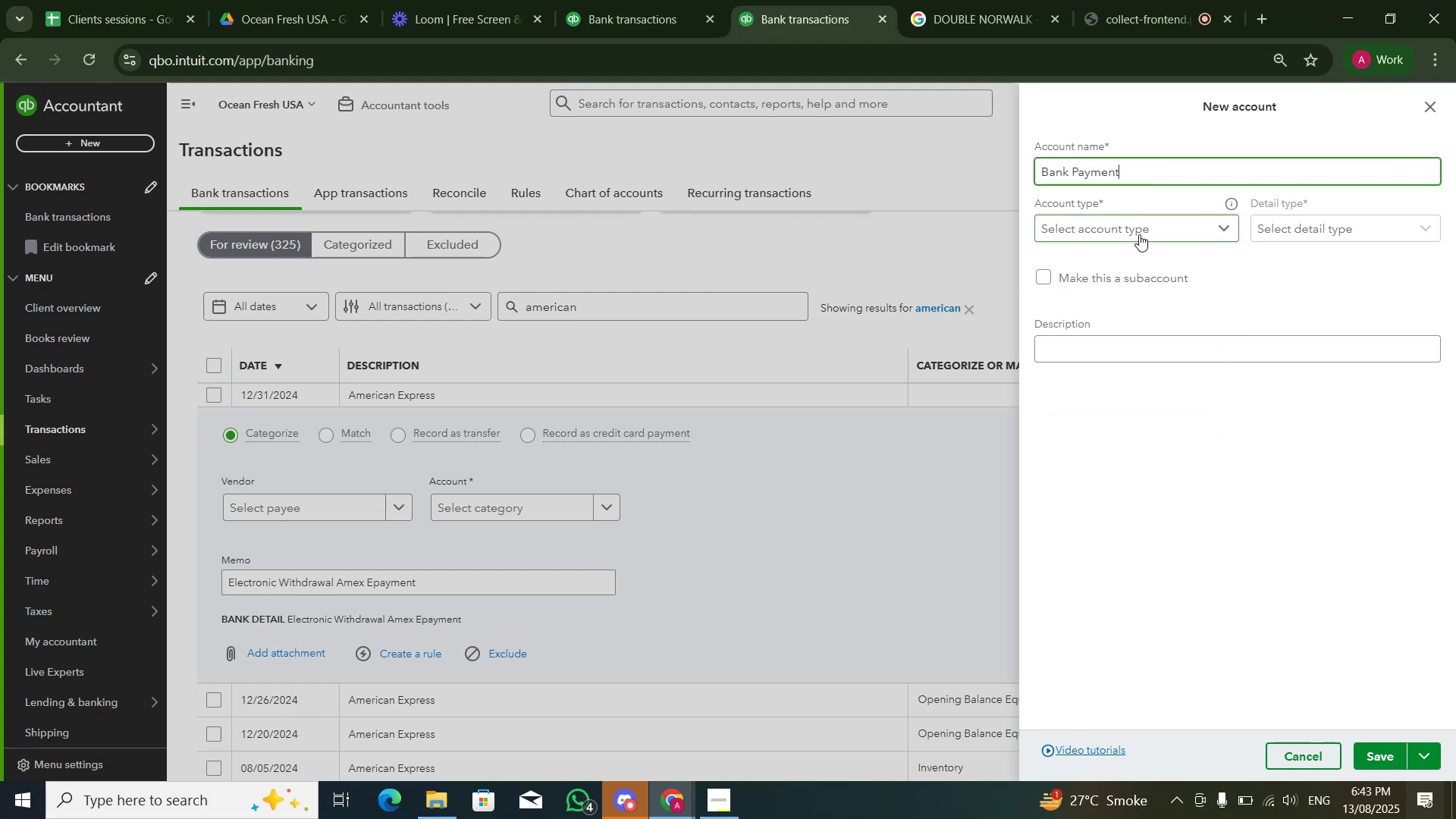 
left_click([1139, 234])
 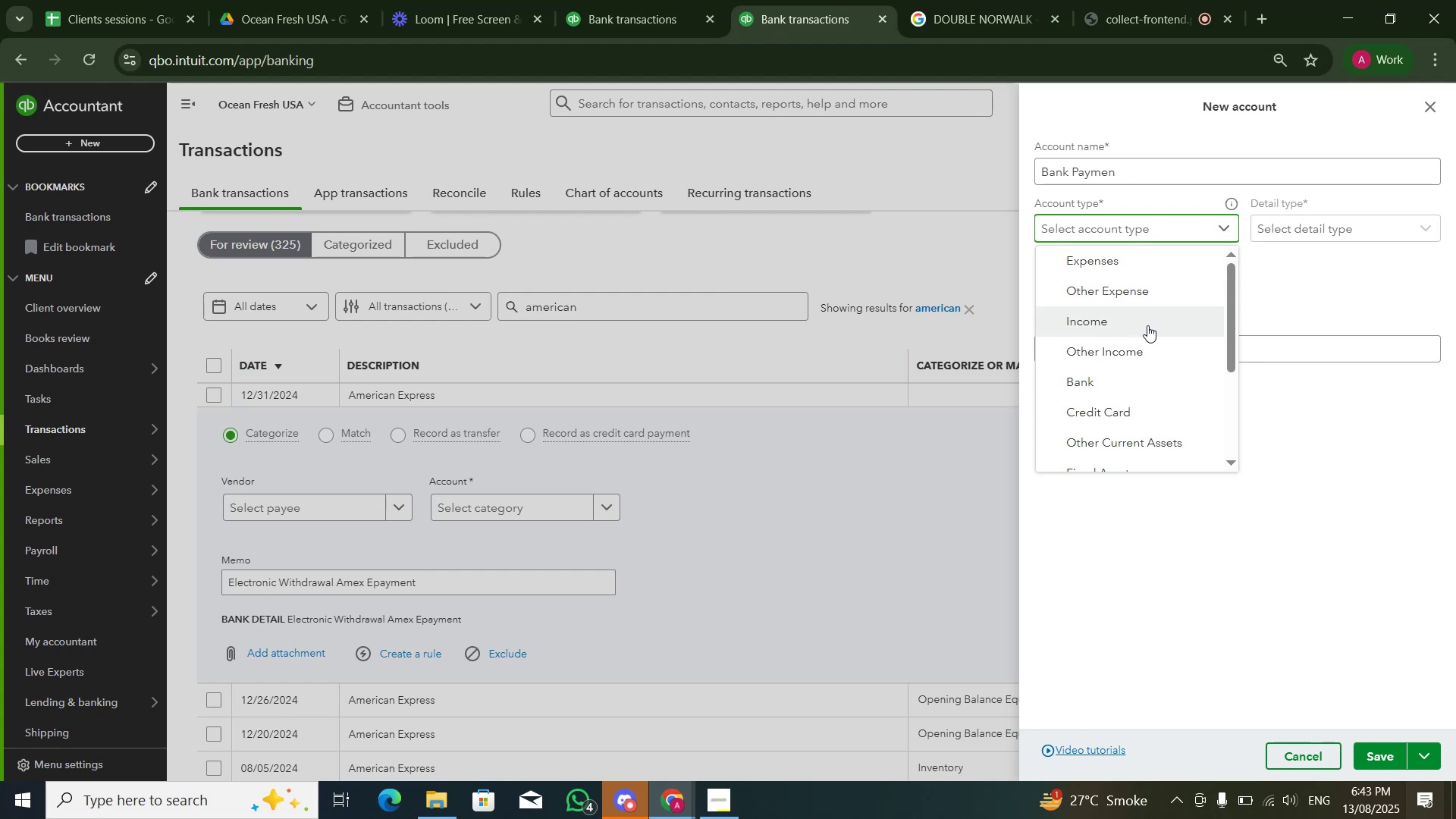 
scroll: coordinate [1123, 337], scroll_direction: down, amount: 1.0
 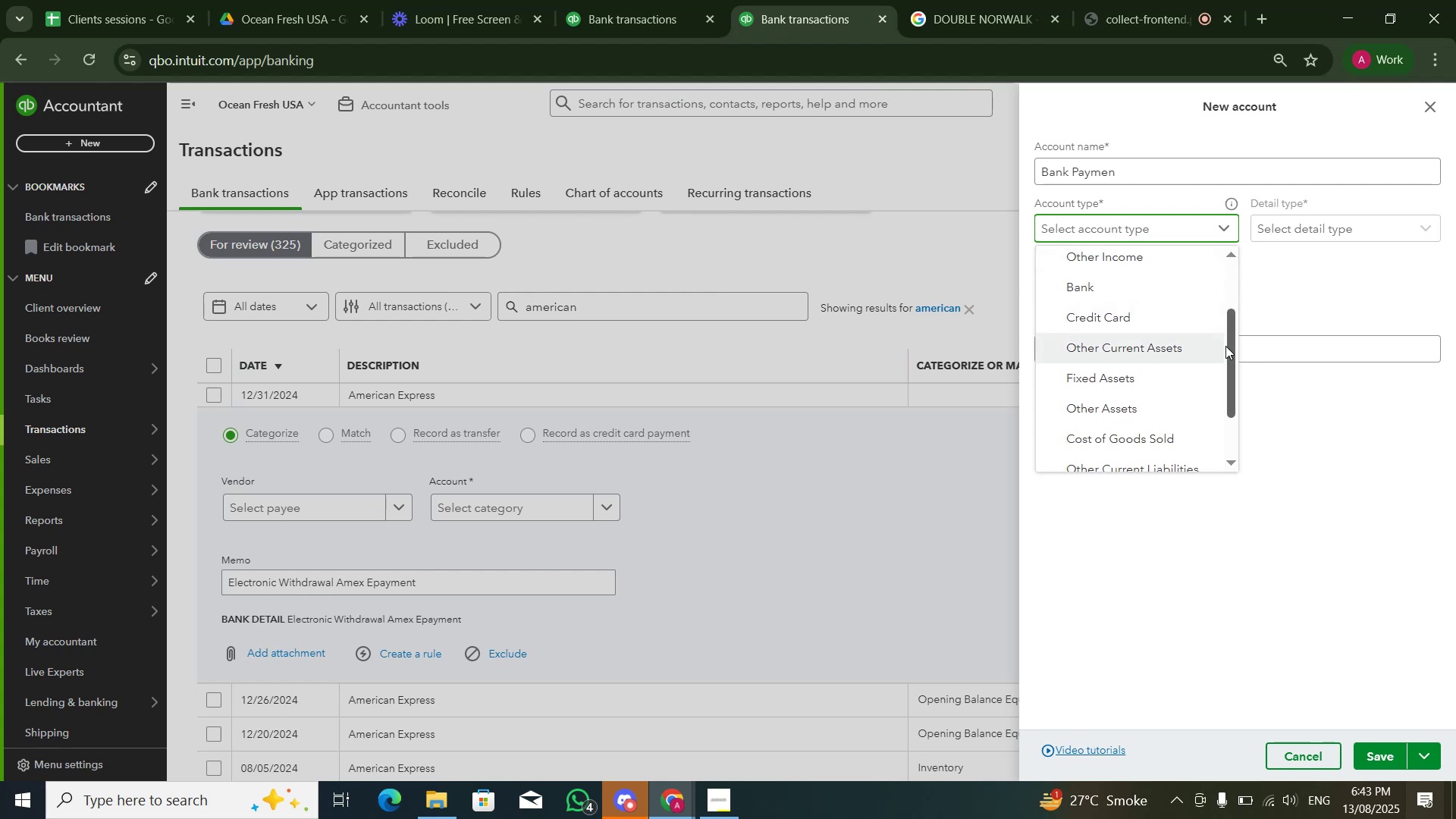 
left_click_drag(start_coordinate=[1228, 353], to_coordinate=[1235, 271])
 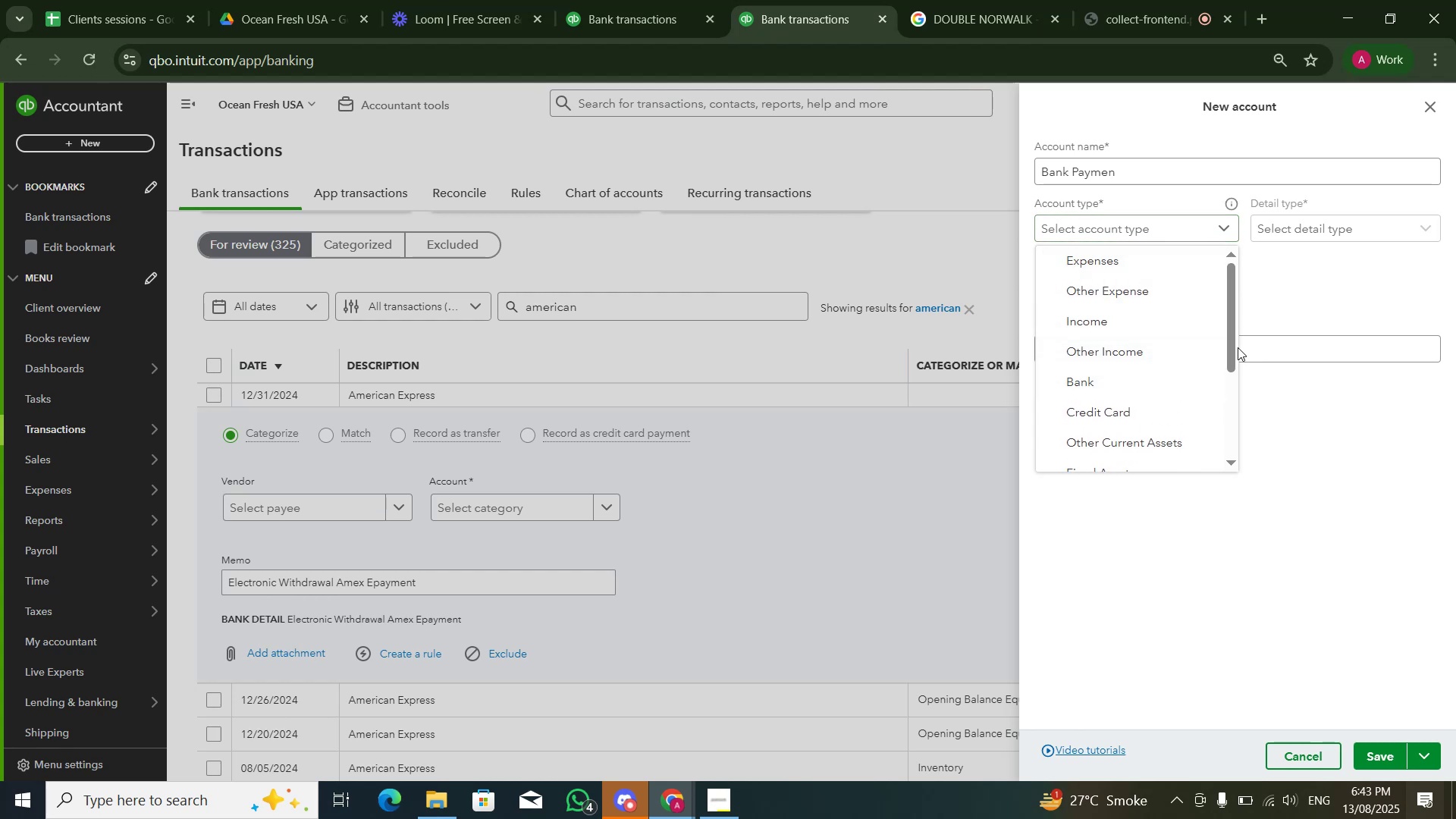 
left_click_drag(start_coordinate=[1232, 347], to_coordinate=[1229, 401])
 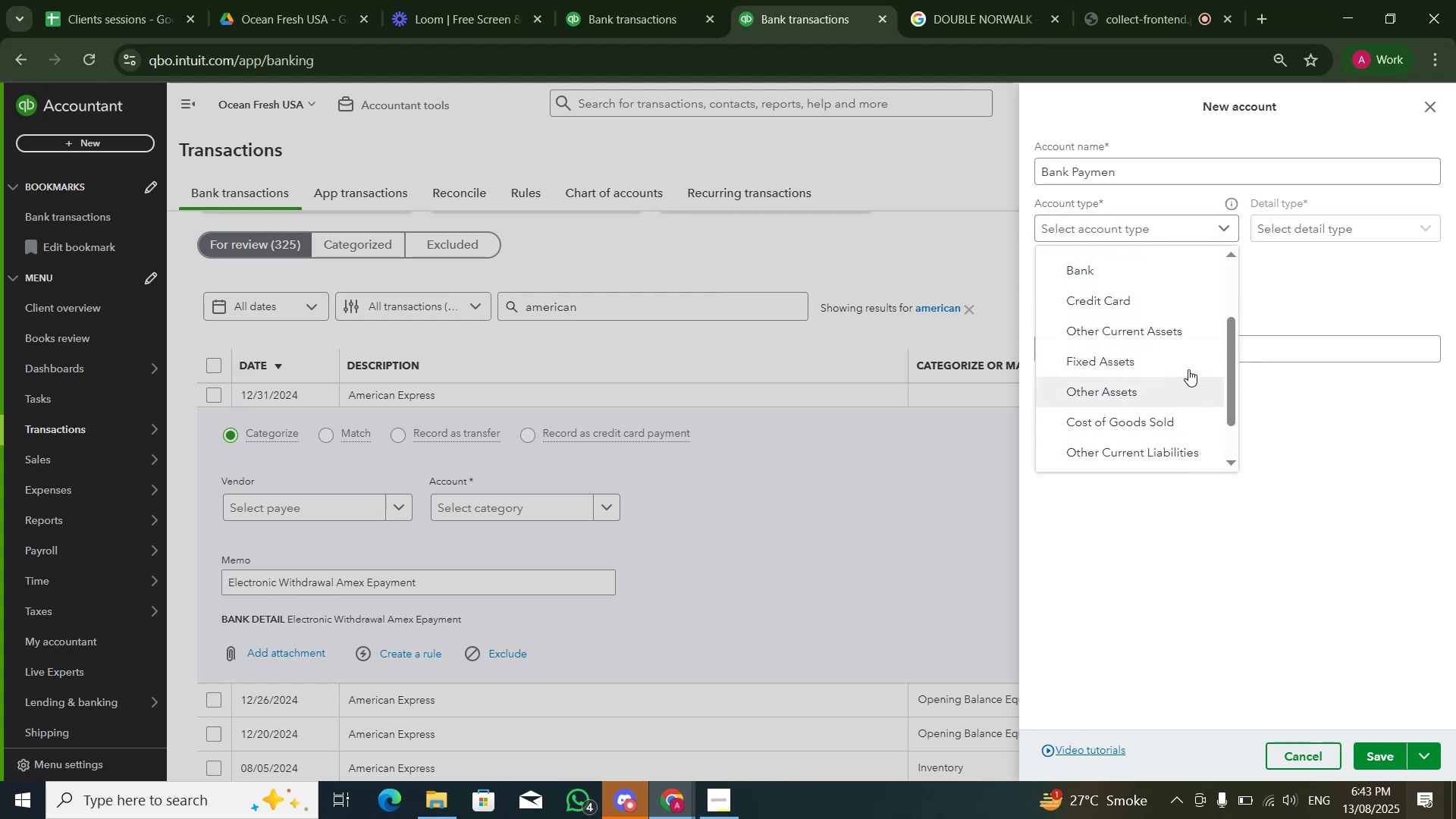 
left_click([1188, 353])
 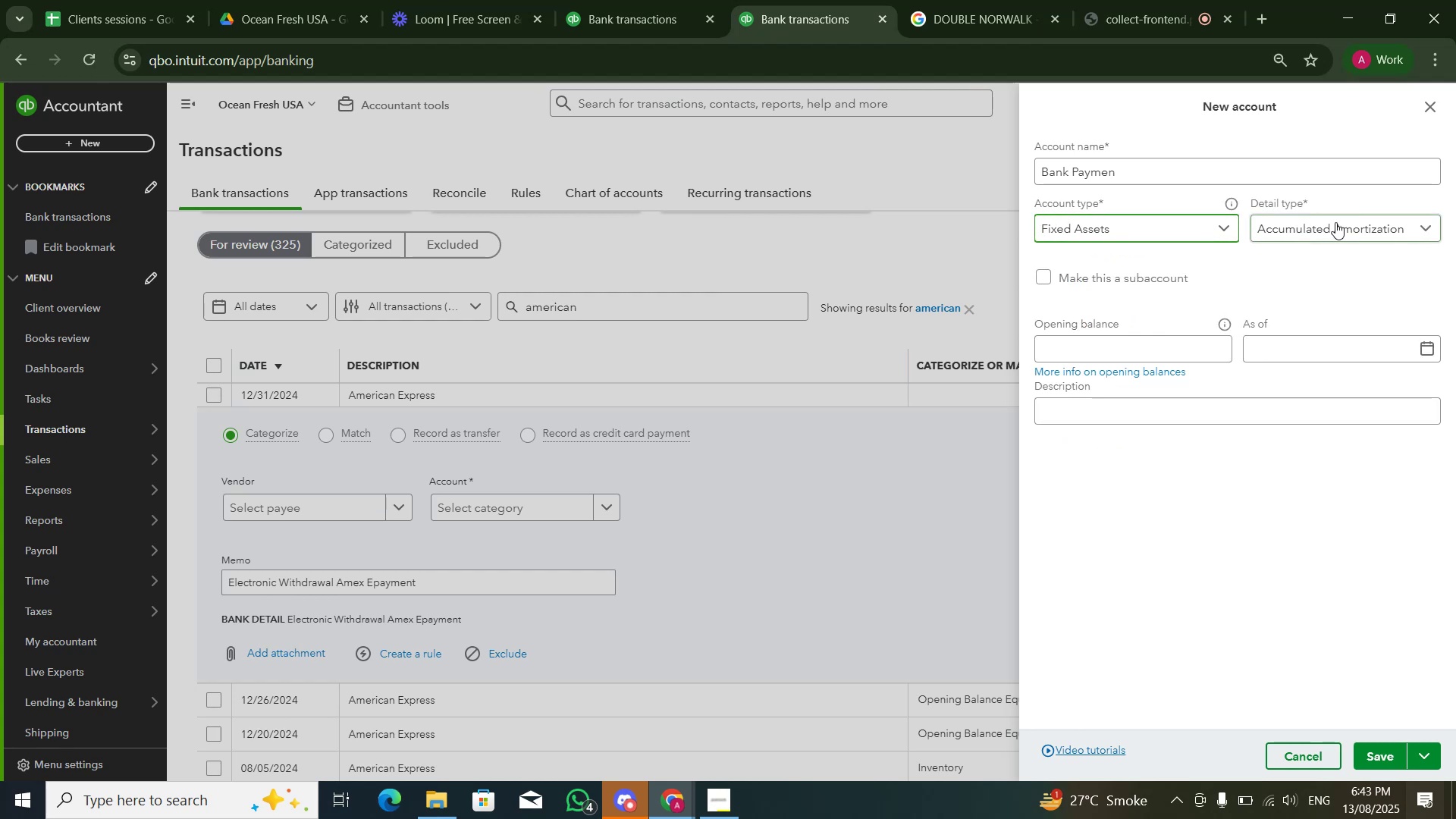 
double_click([1337, 222])
 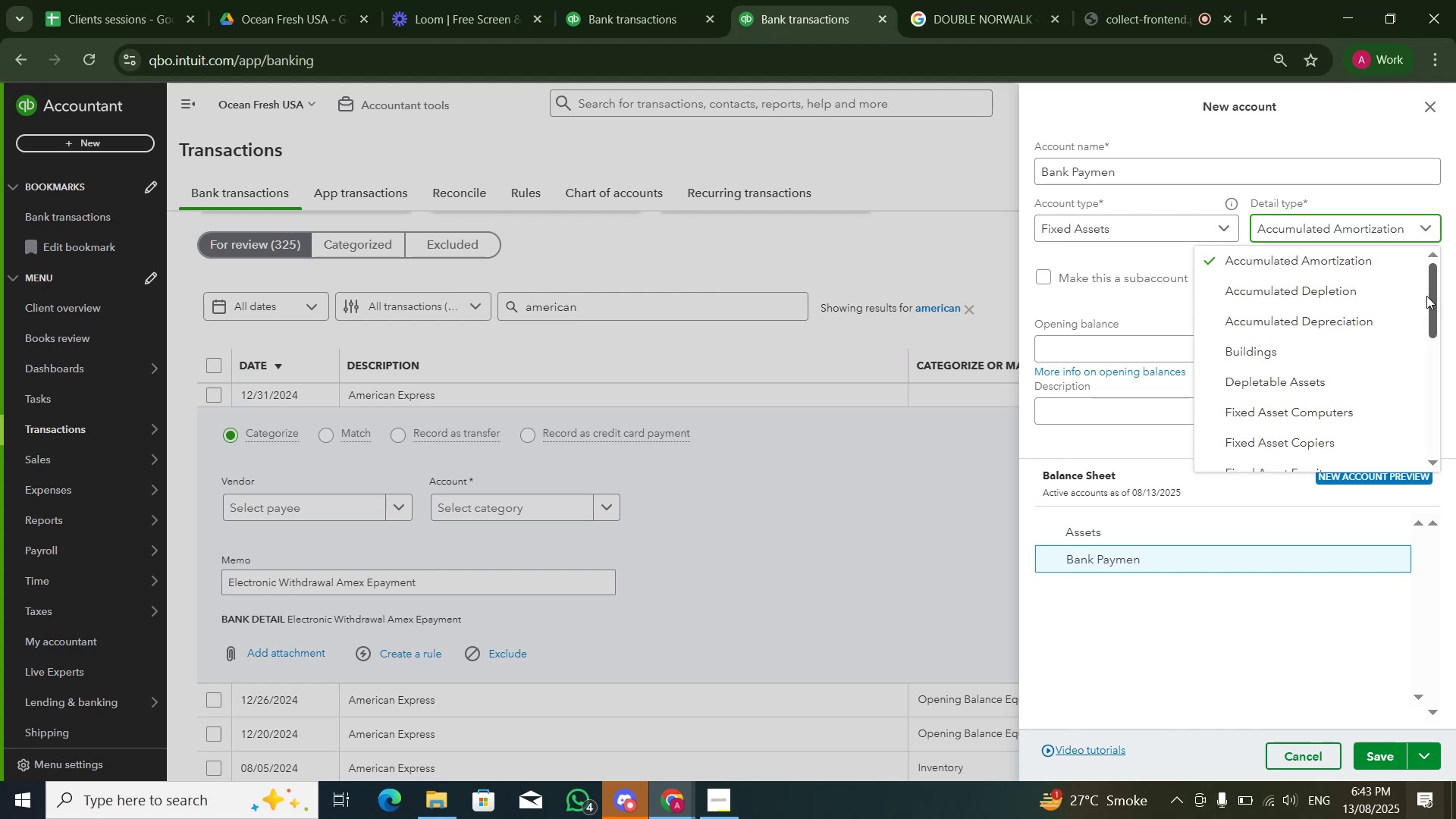 
left_click_drag(start_coordinate=[1431, 304], to_coordinate=[1398, 282])
 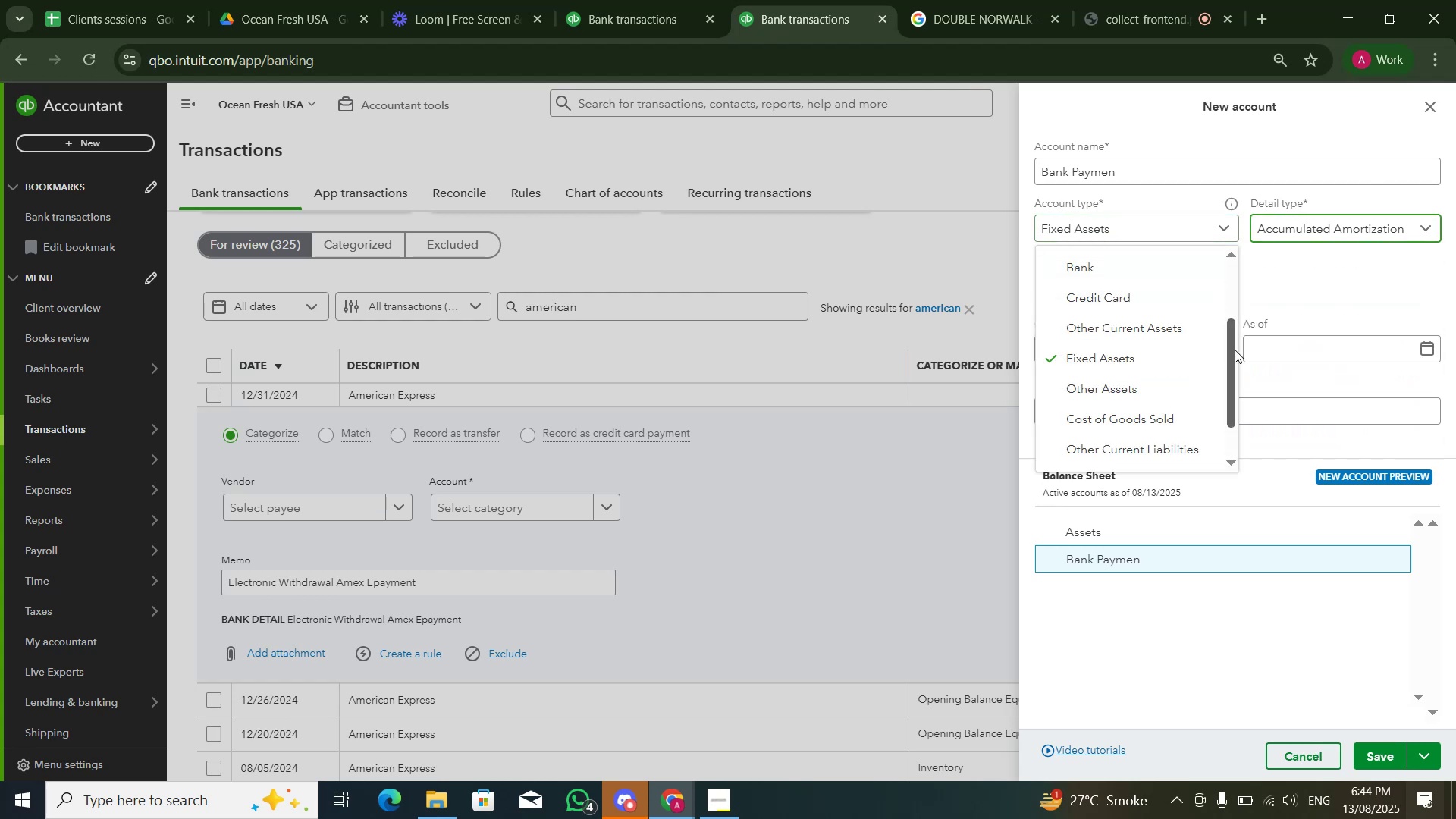 
left_click_drag(start_coordinate=[1232, 357], to_coordinate=[1226, 330])
 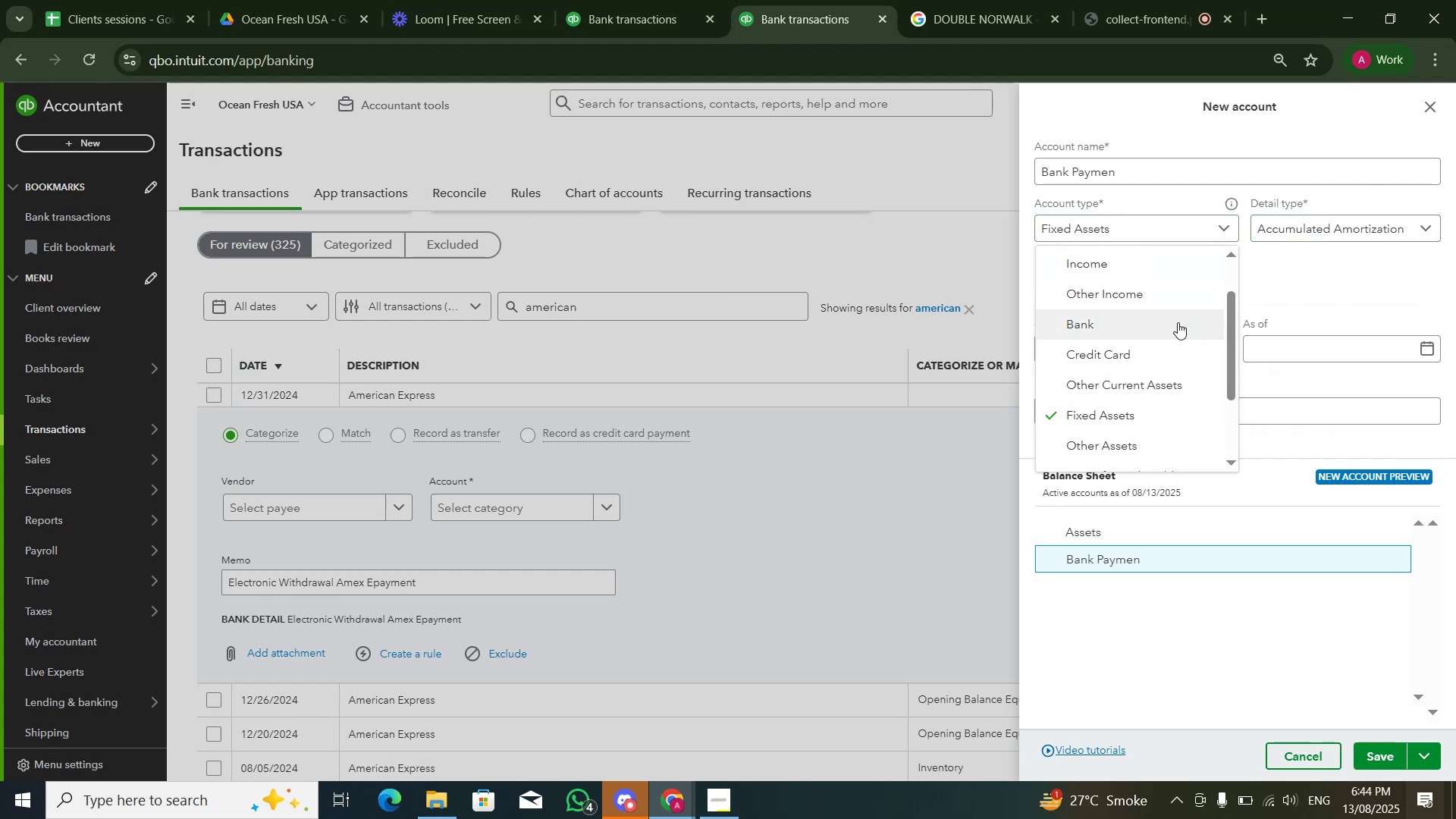 
left_click([1178, 322])
 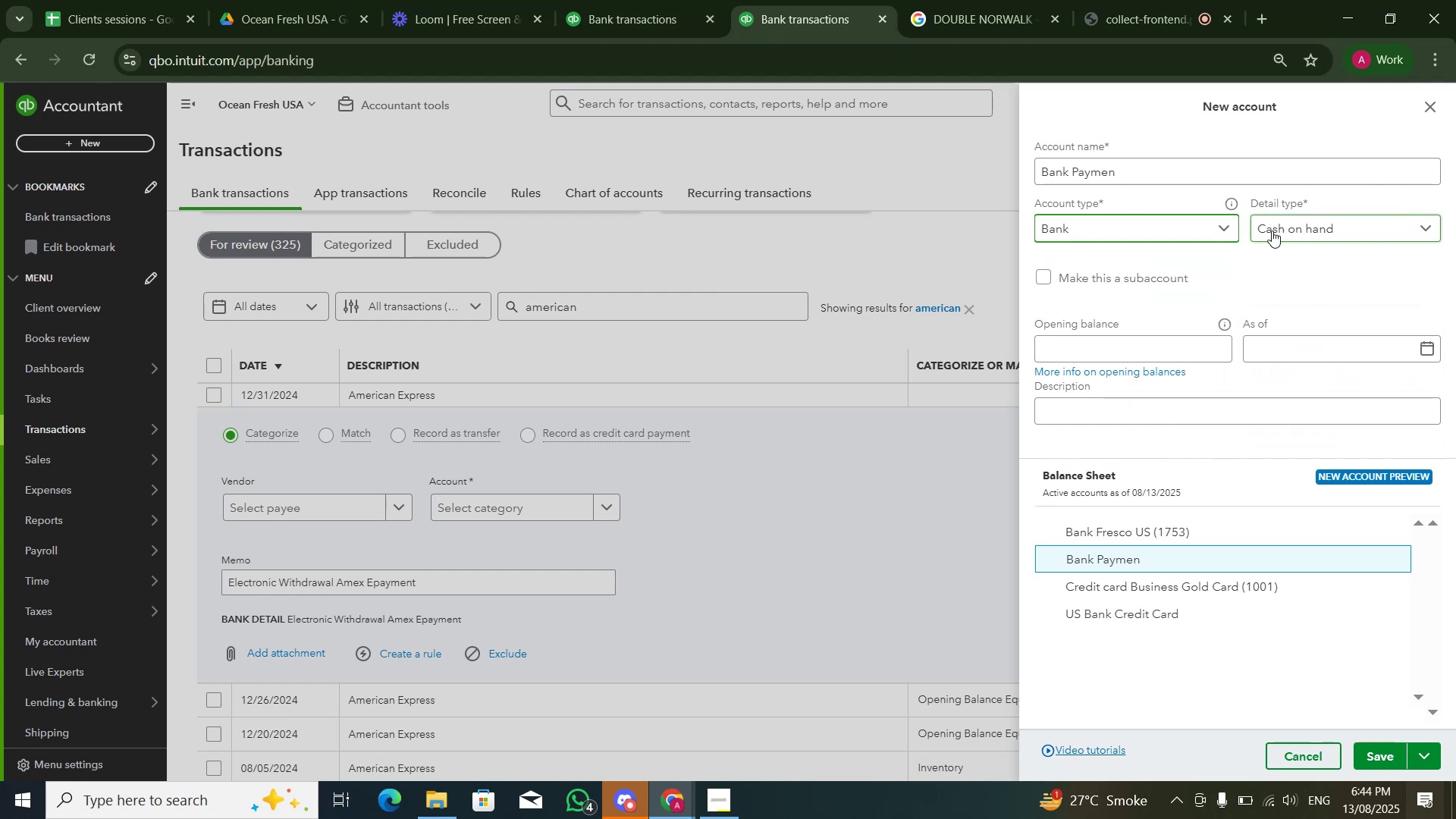 
left_click([1321, 228])
 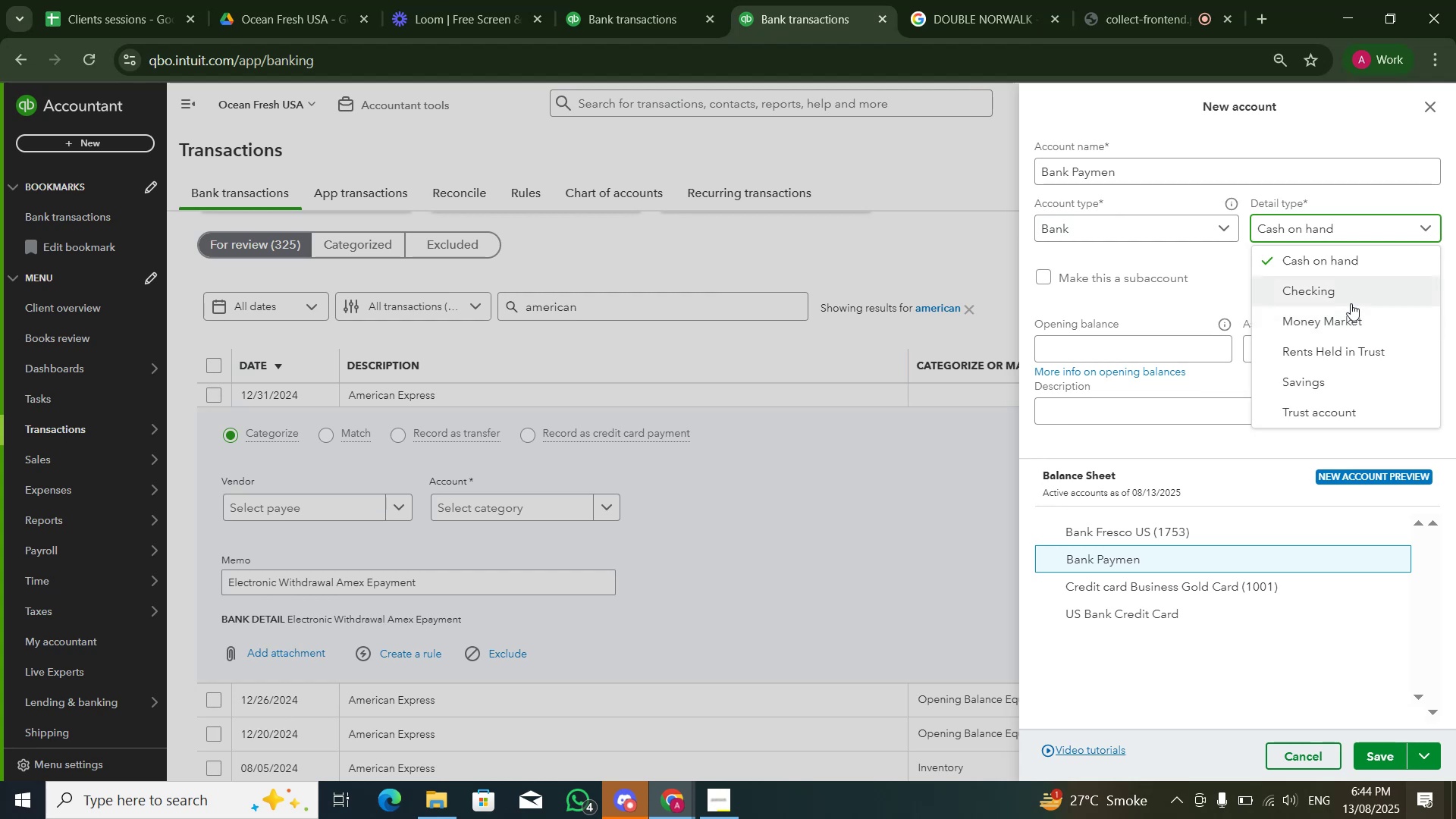 
scroll: coordinate [1347, 346], scroll_direction: down, amount: 3.0
 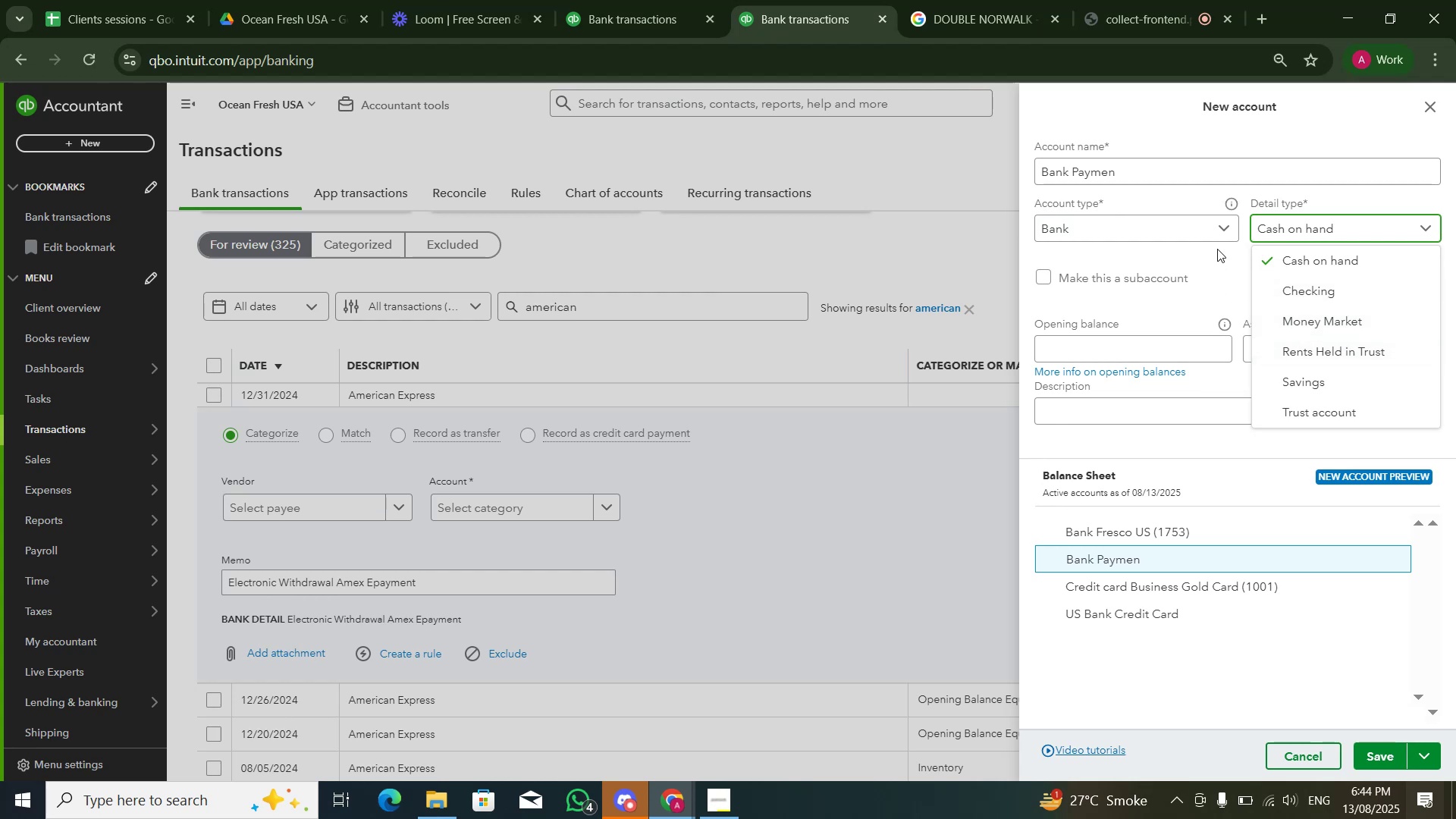 
left_click([1218, 243])
 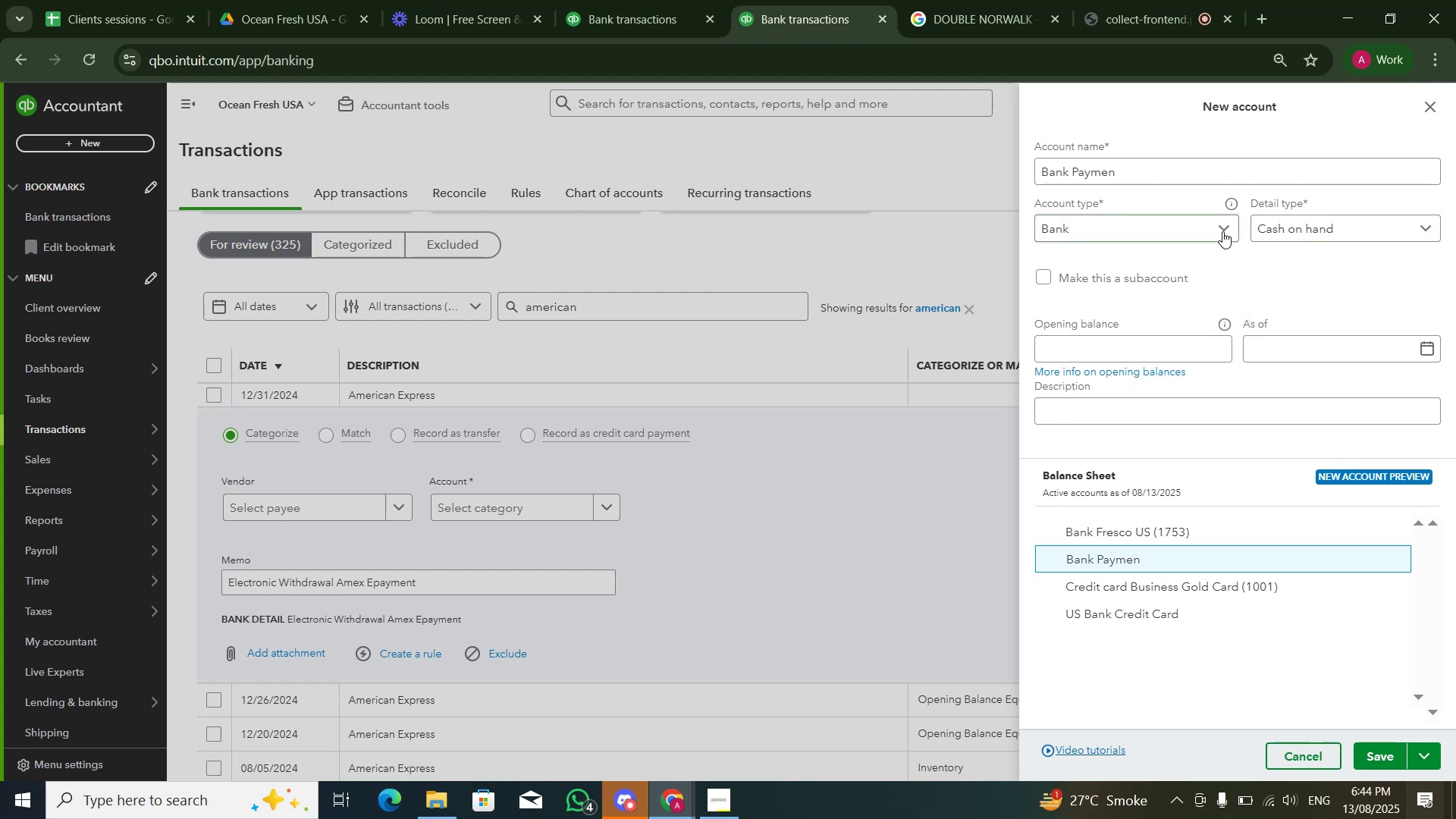 
left_click([1222, 231])
 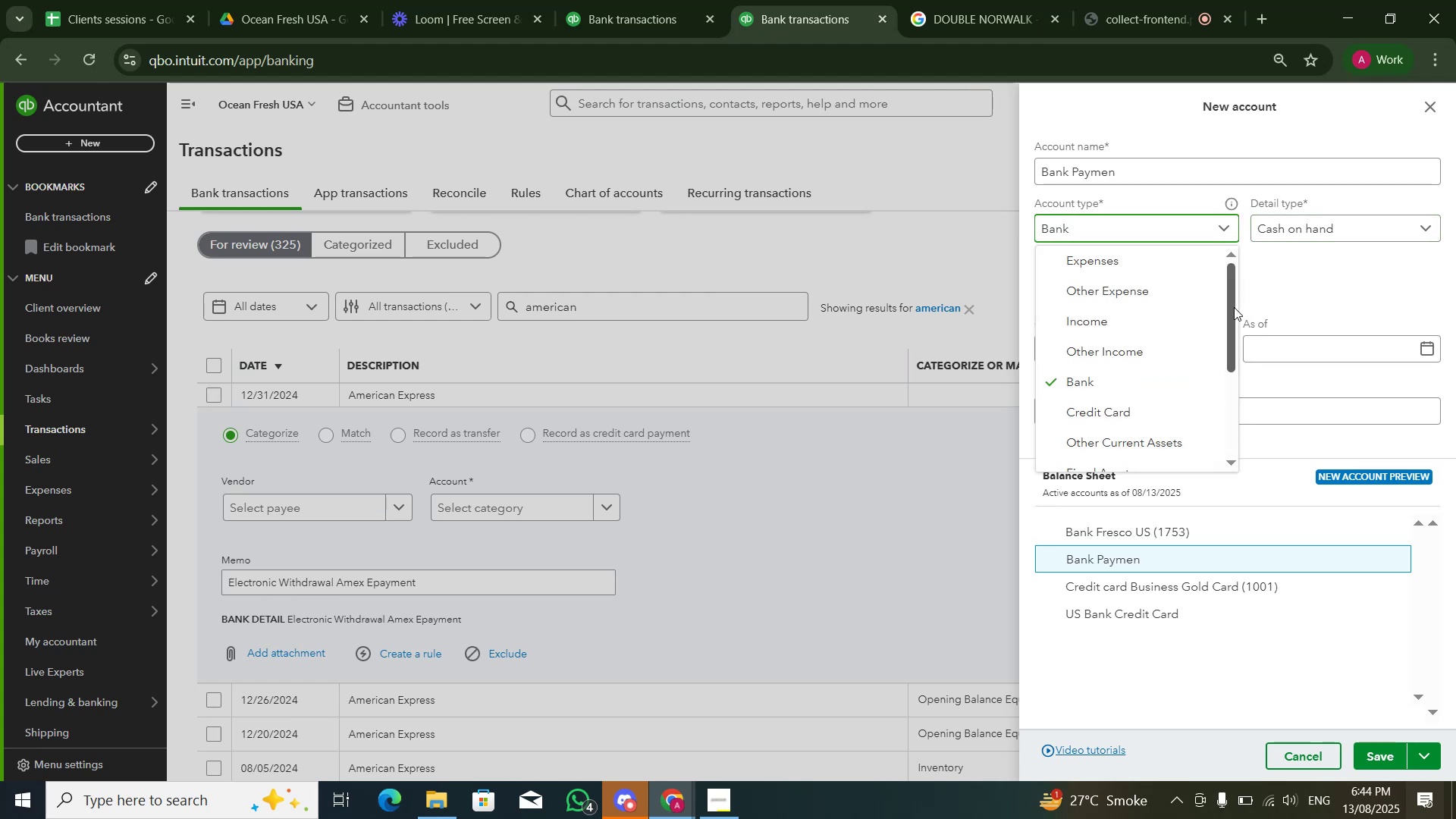 
left_click_drag(start_coordinate=[1232, 312], to_coordinate=[1232, 299])
 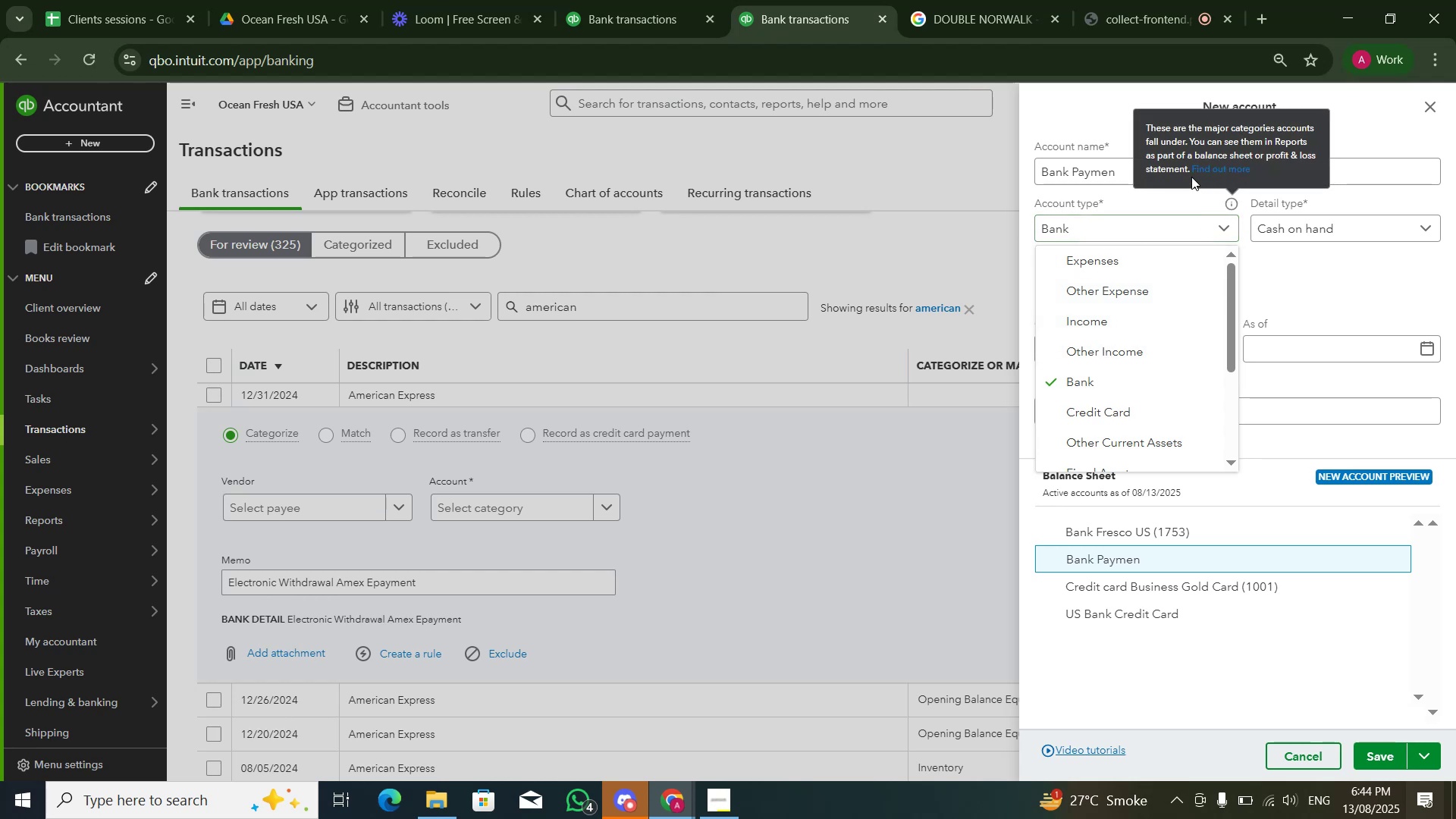 
left_click([1125, 174])
 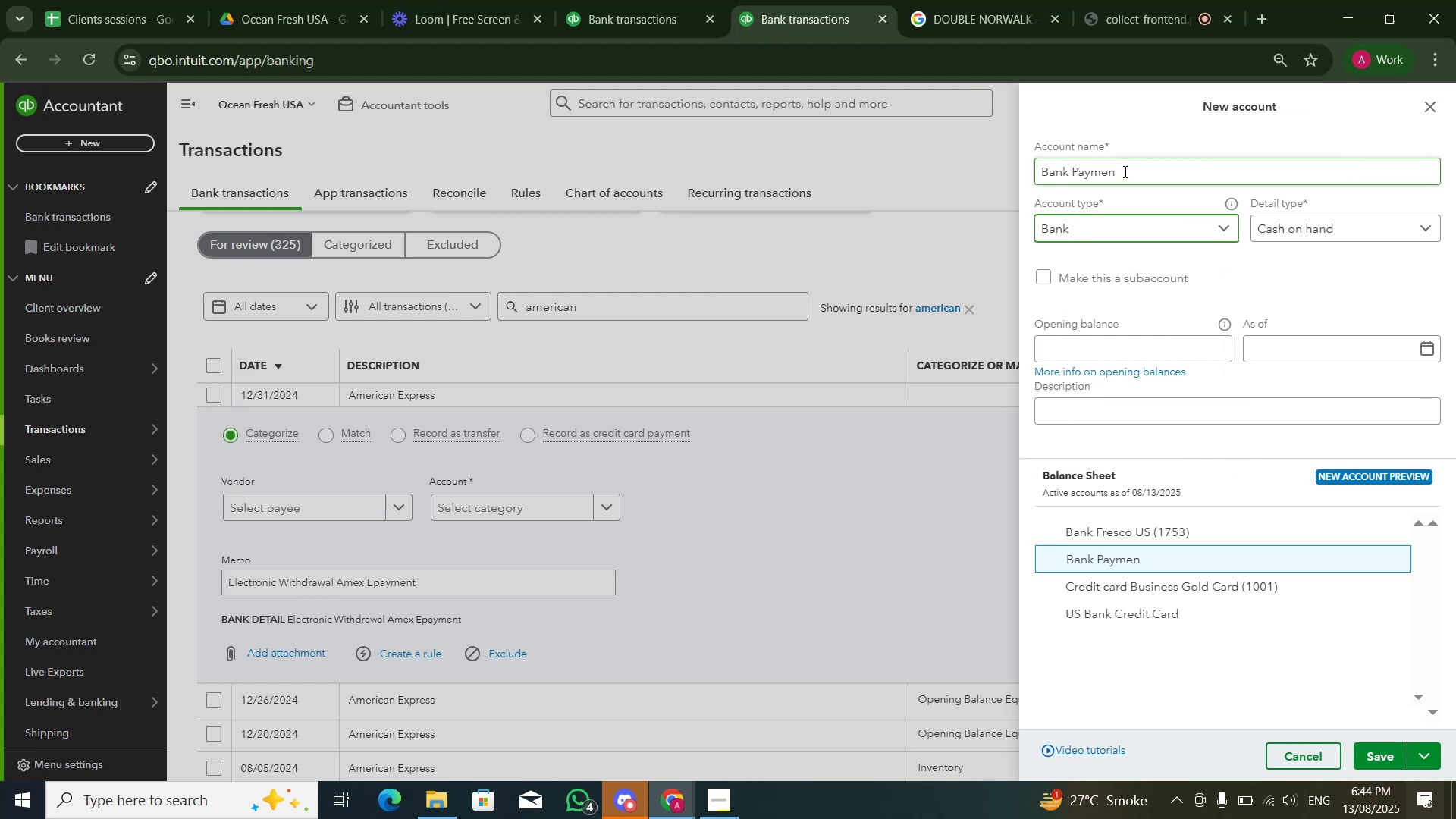 
left_click([1124, 171])
 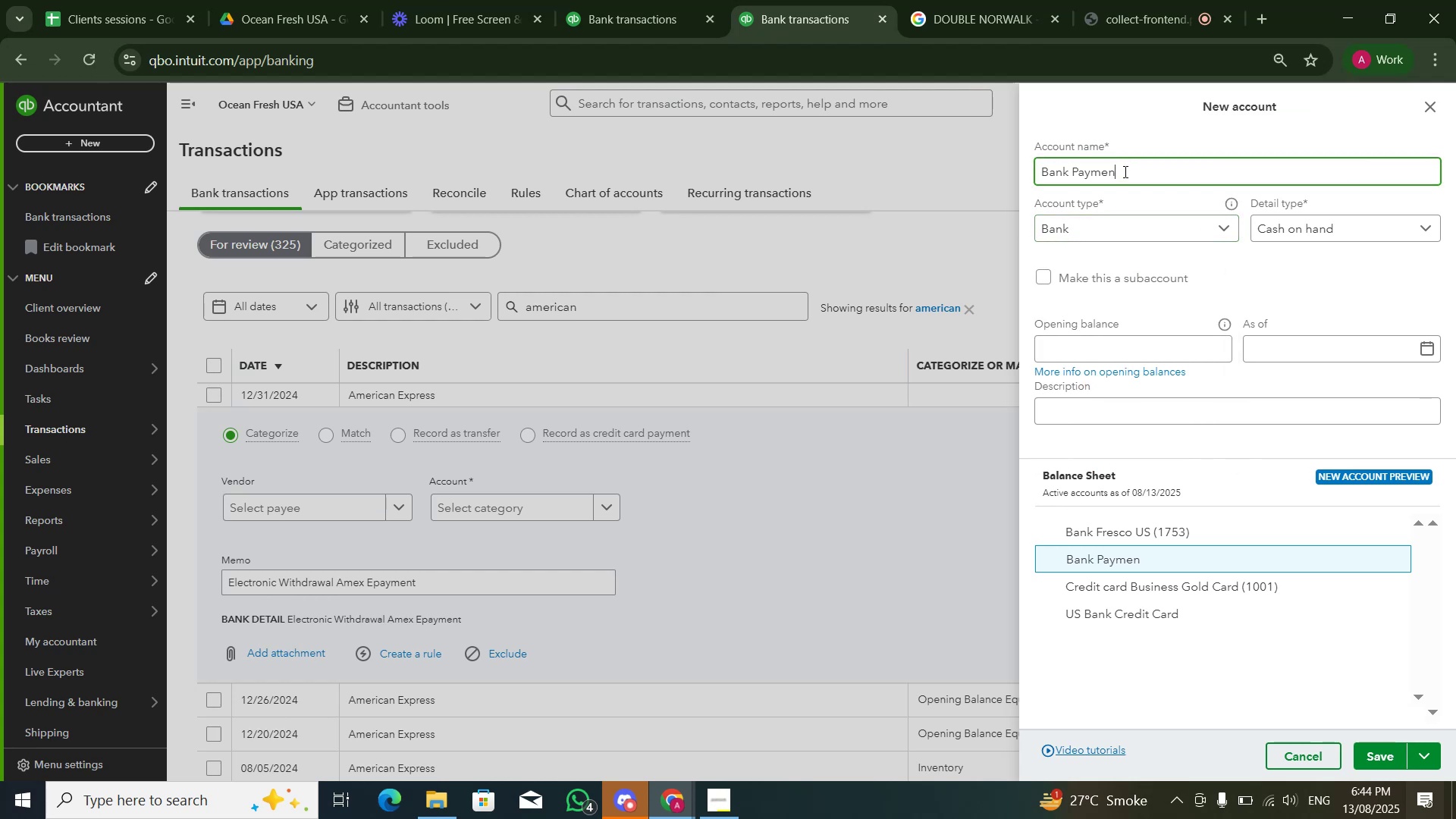 
key(T)
 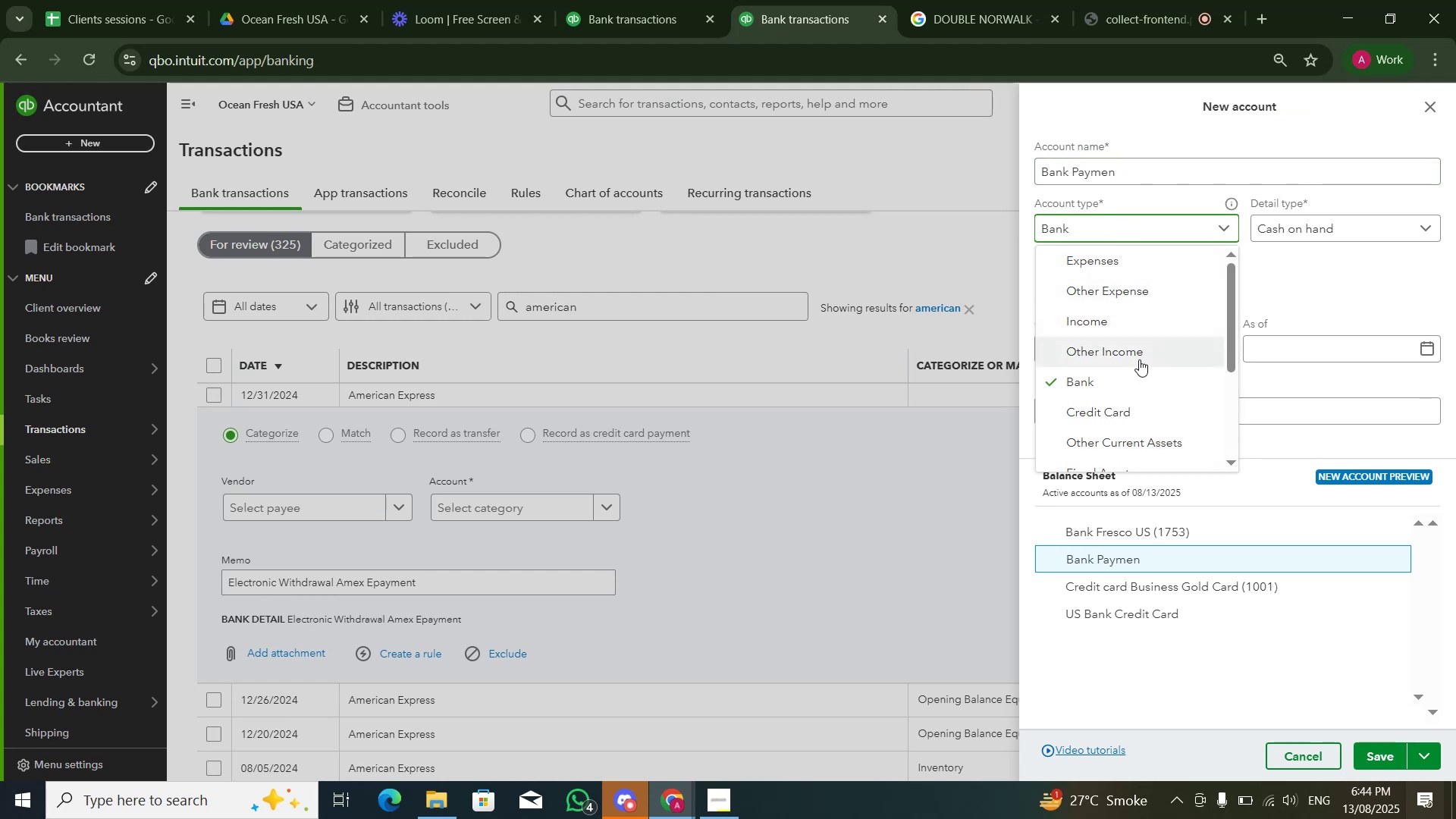 
scroll: coordinate [1139, 400], scroll_direction: down, amount: 1.0
 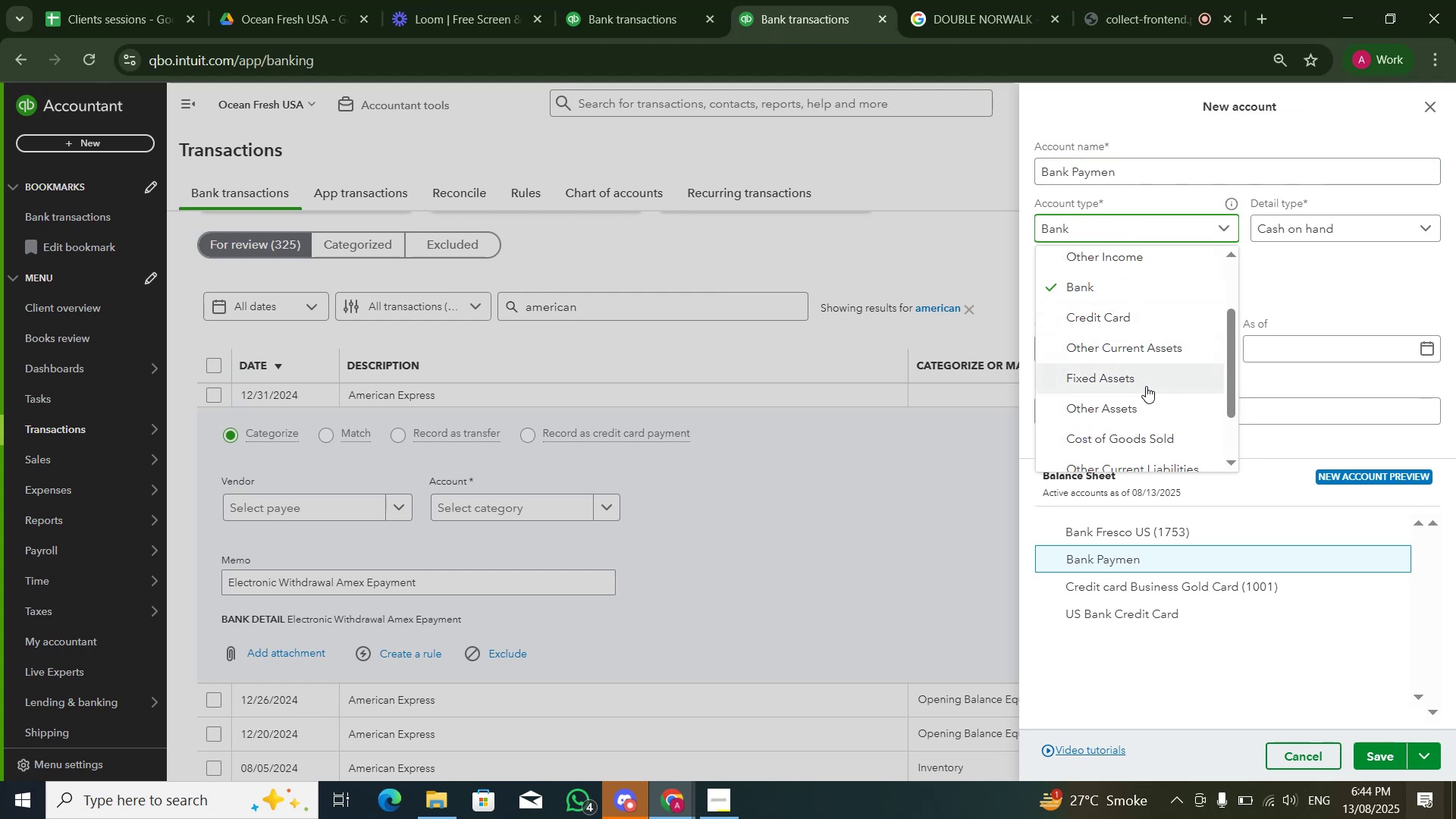 
left_click([1141, 405])
 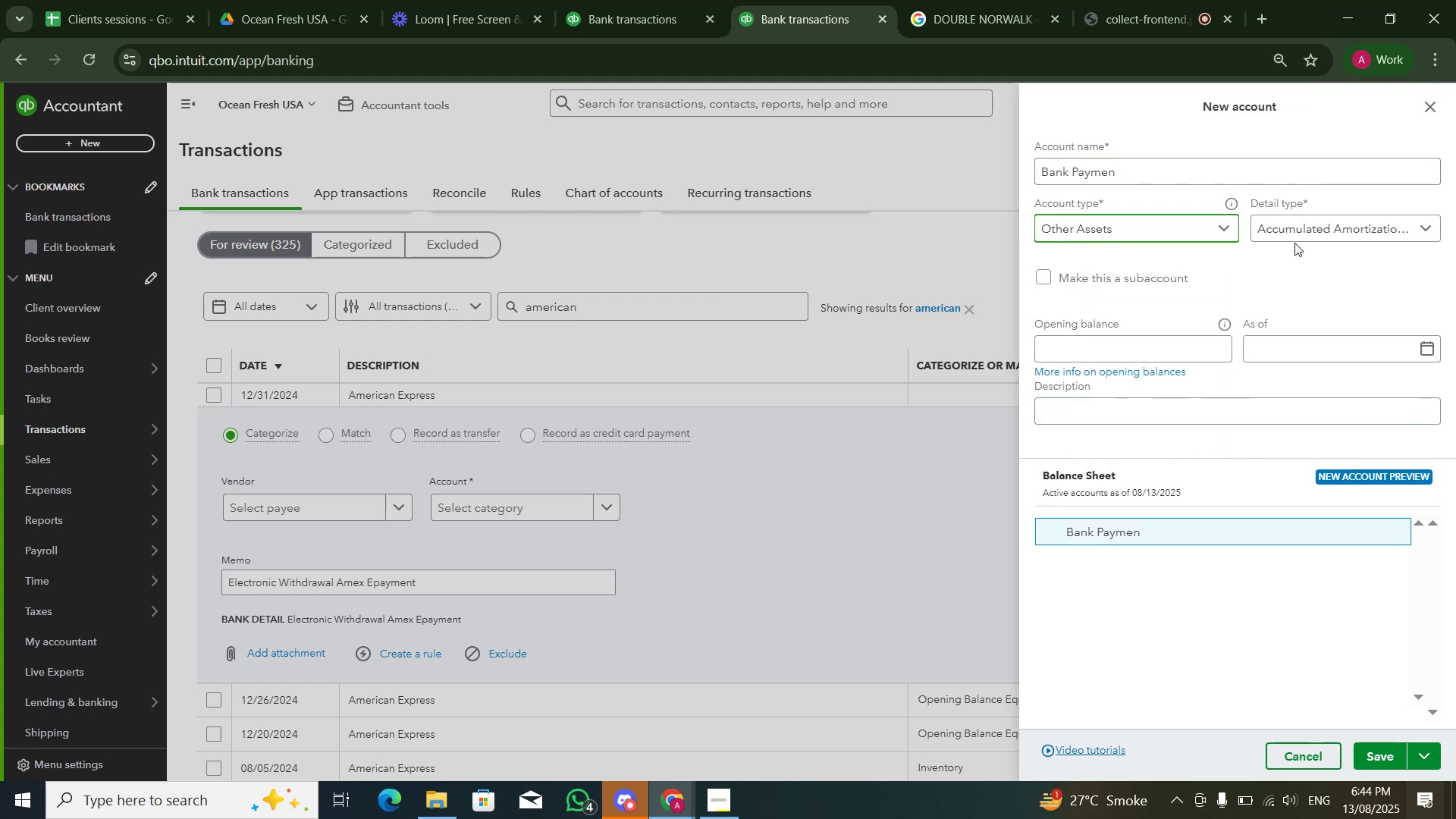 
left_click([1307, 231])
 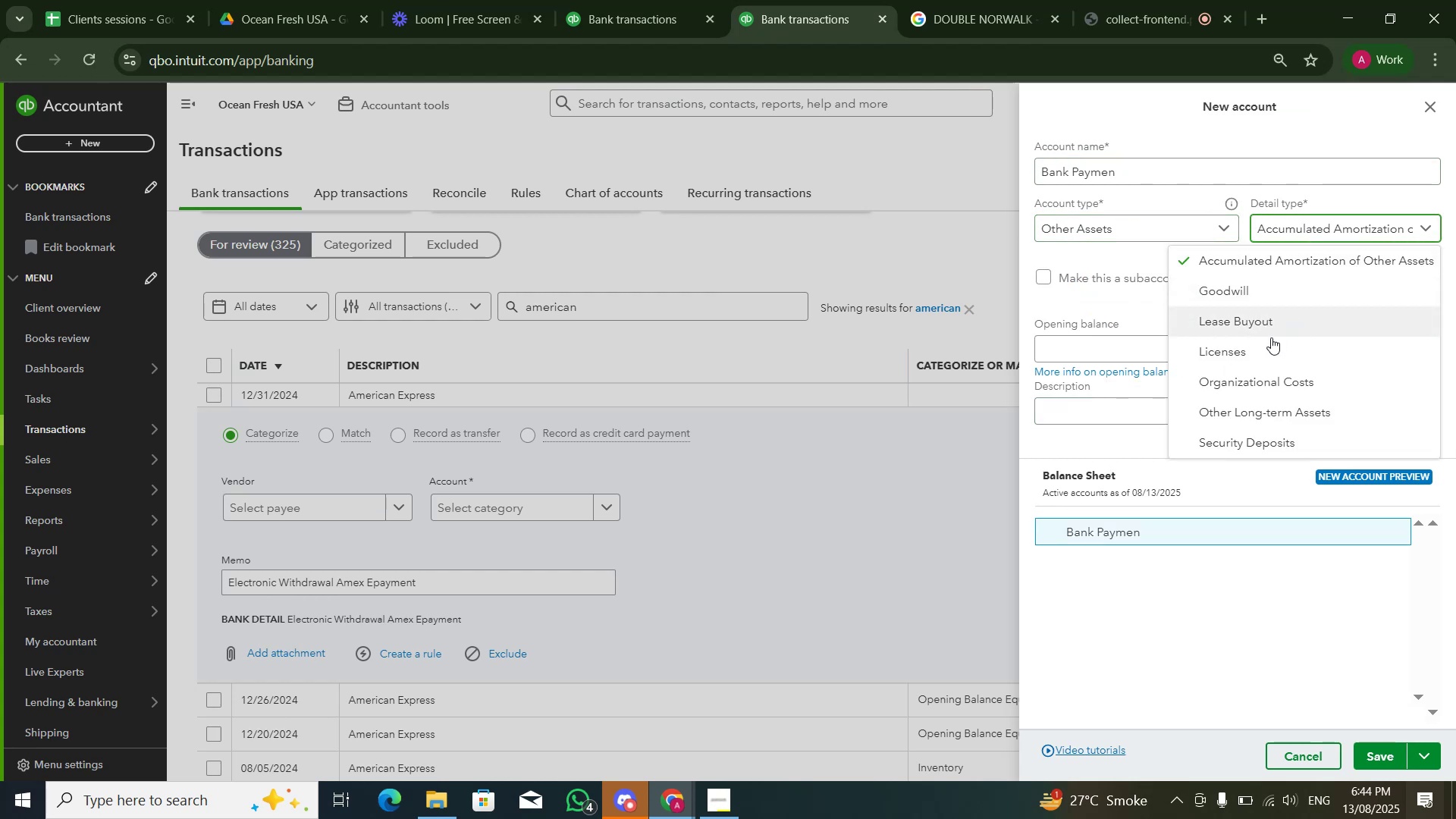 
scroll: coordinate [1137, 403], scroll_direction: down, amount: 3.0
 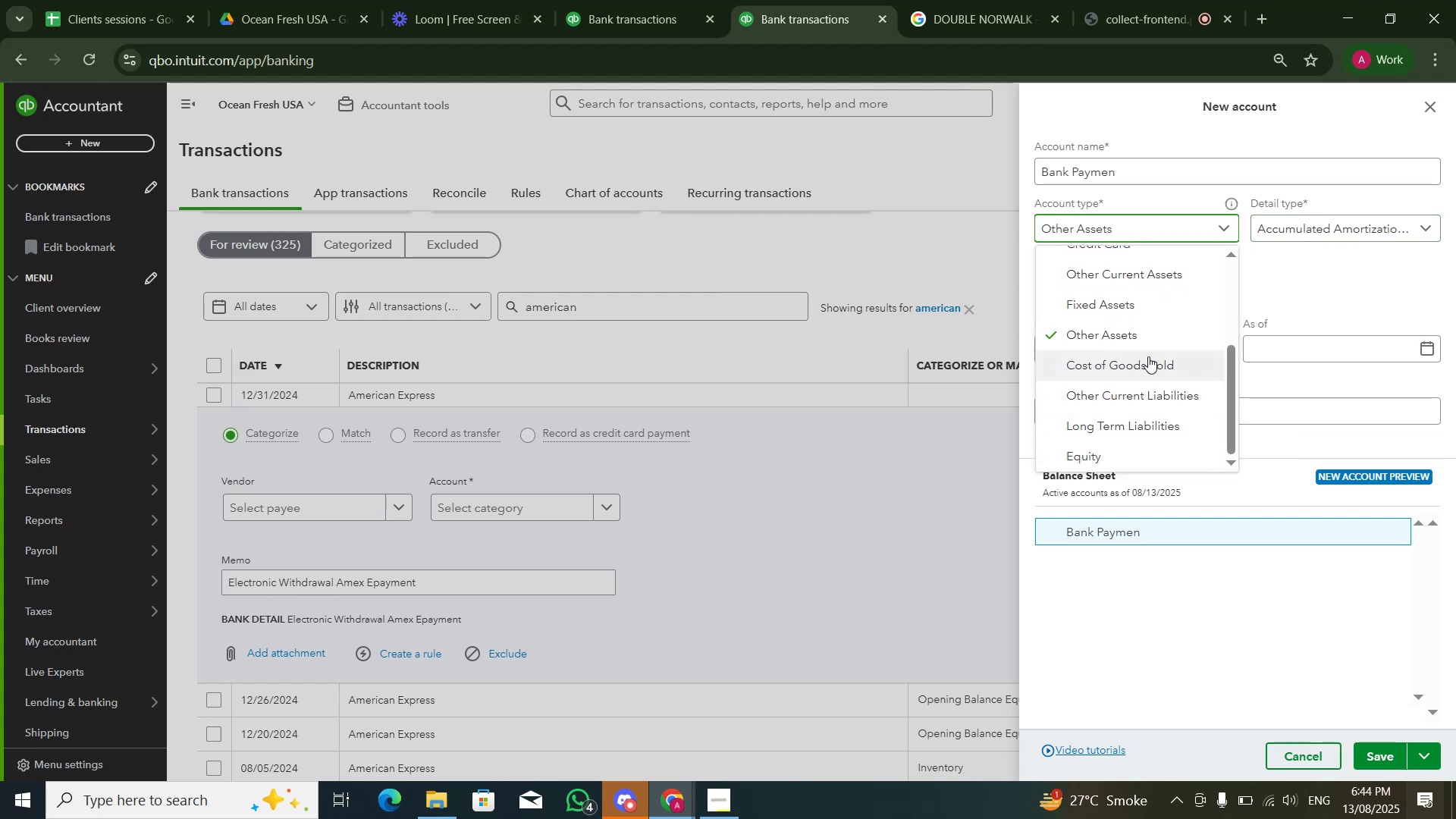 
scroll: coordinate [1147, 351], scroll_direction: up, amount: 3.0
 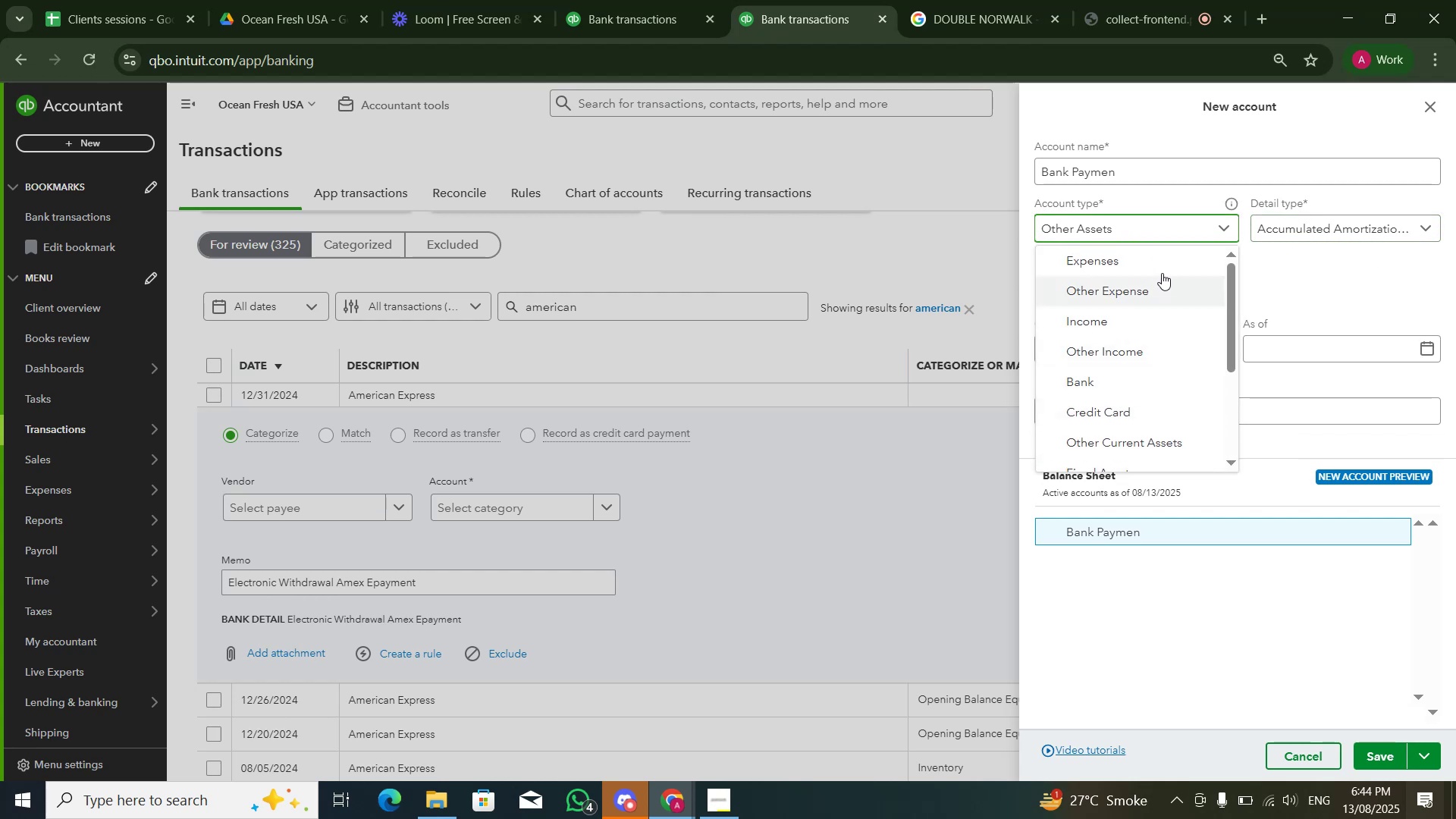 
scroll: coordinate [1159, 344], scroll_direction: down, amount: 1.0
 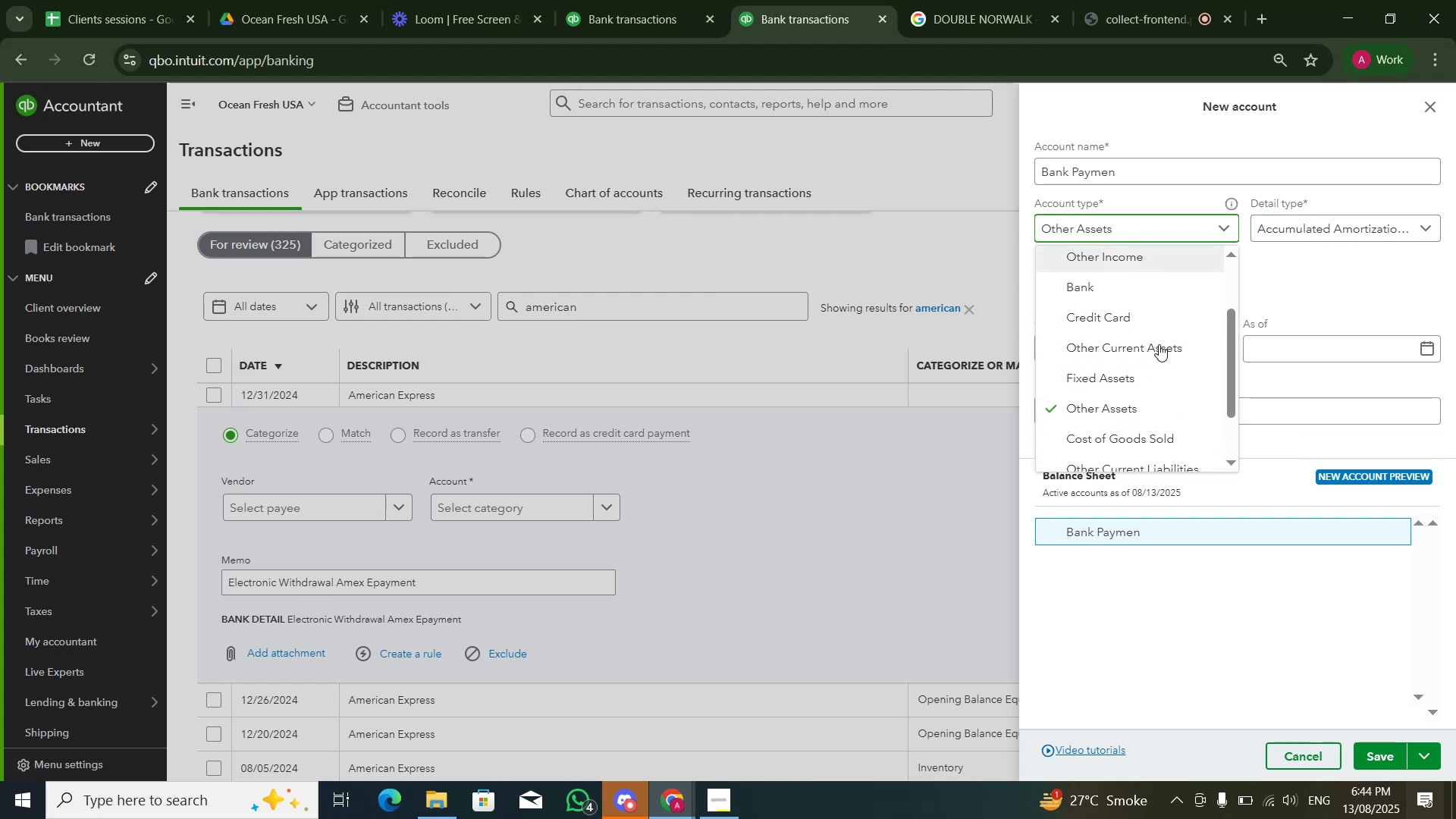 
left_click([1159, 345])
 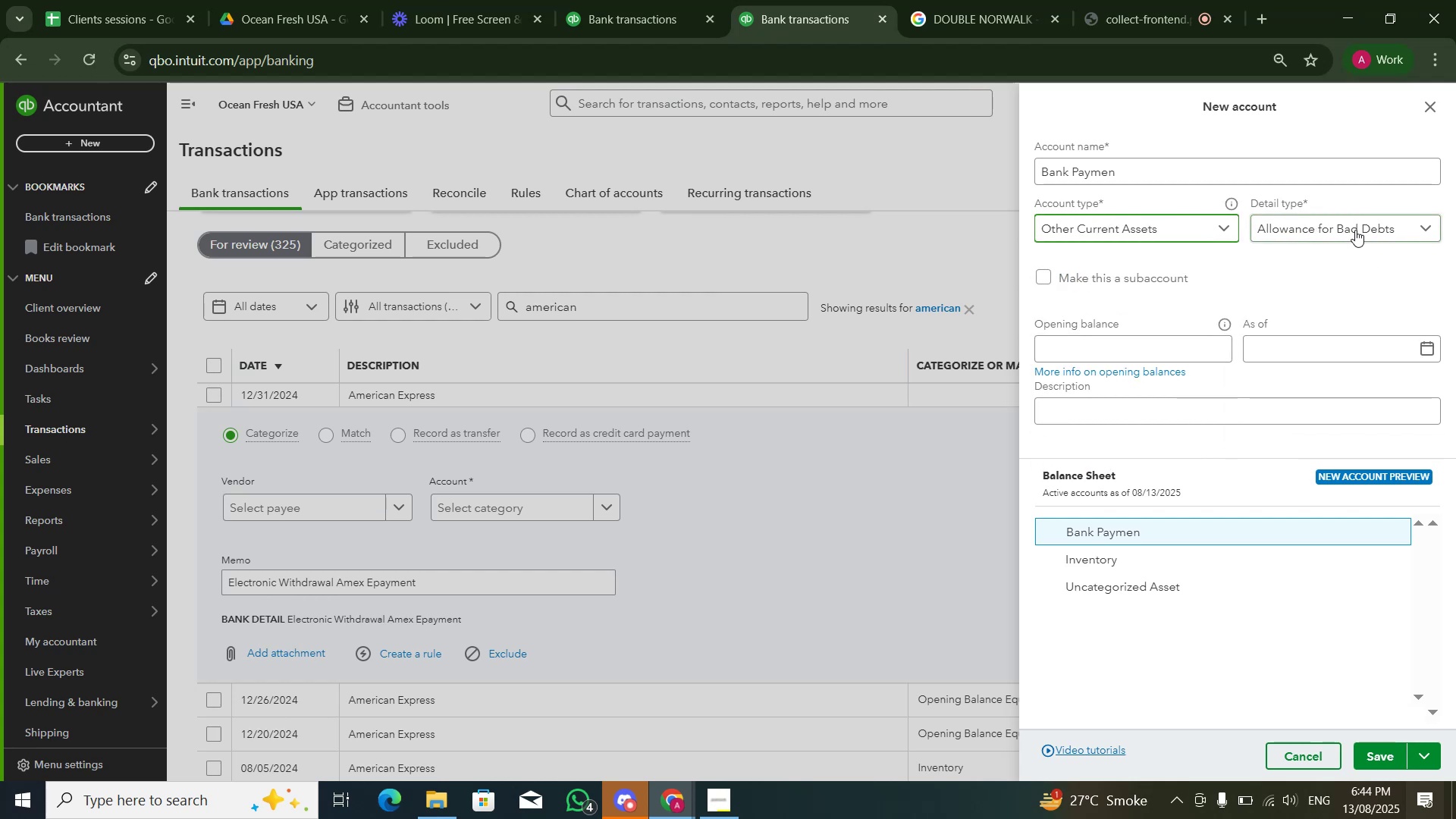 
left_click([1355, 230])
 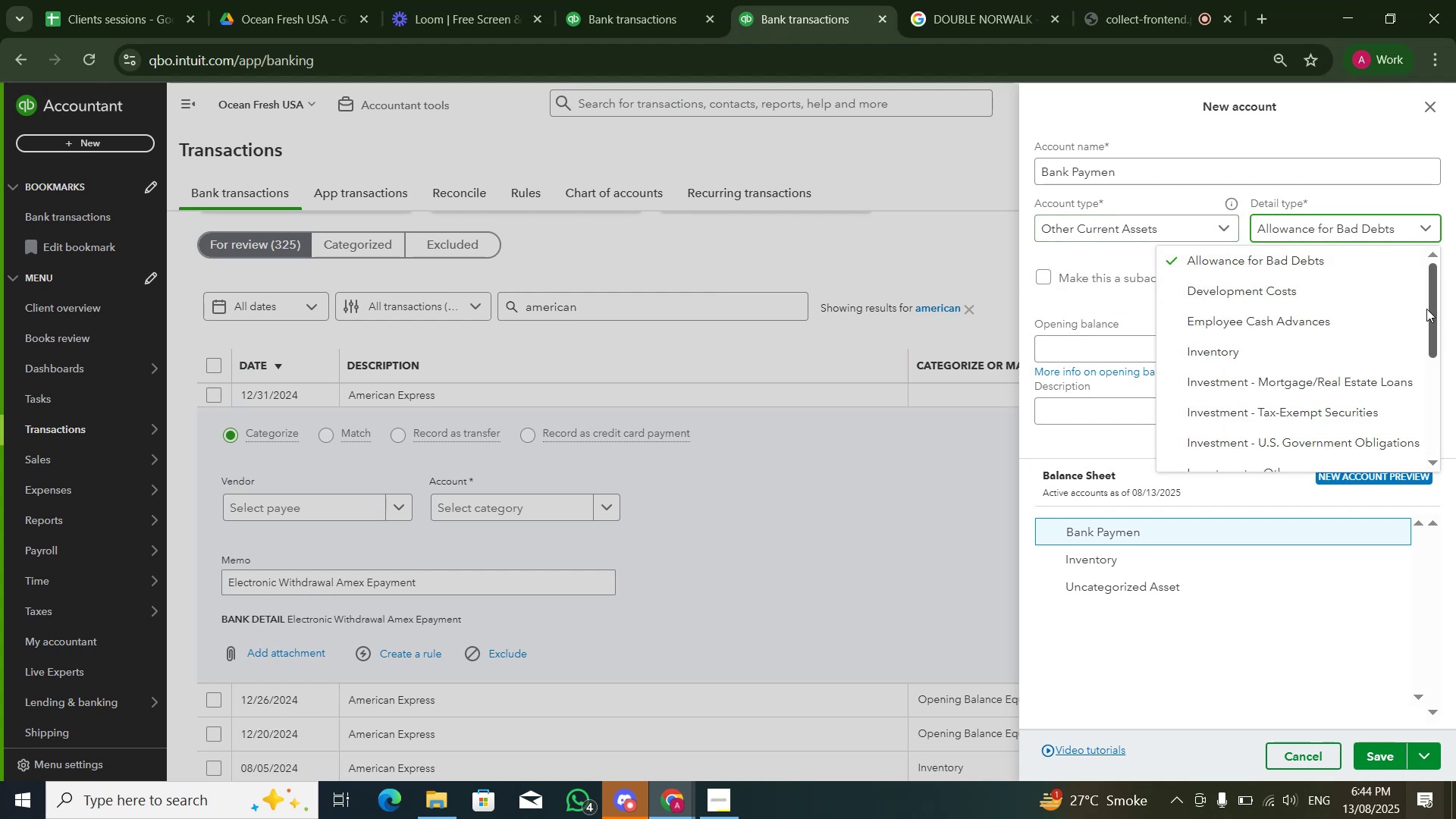 
left_click_drag(start_coordinate=[1431, 318], to_coordinate=[1426, 409])
 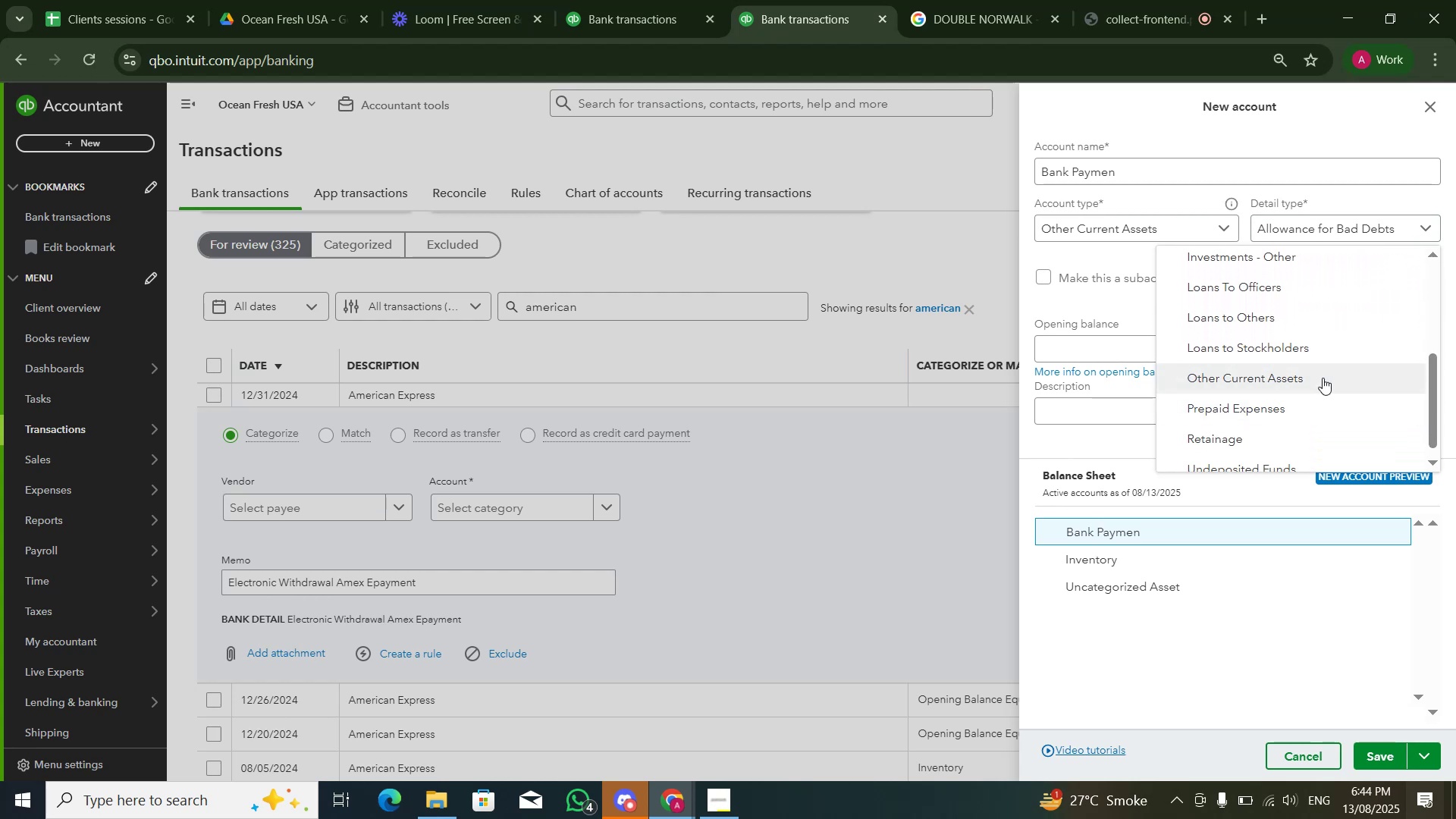 
left_click([1323, 378])
 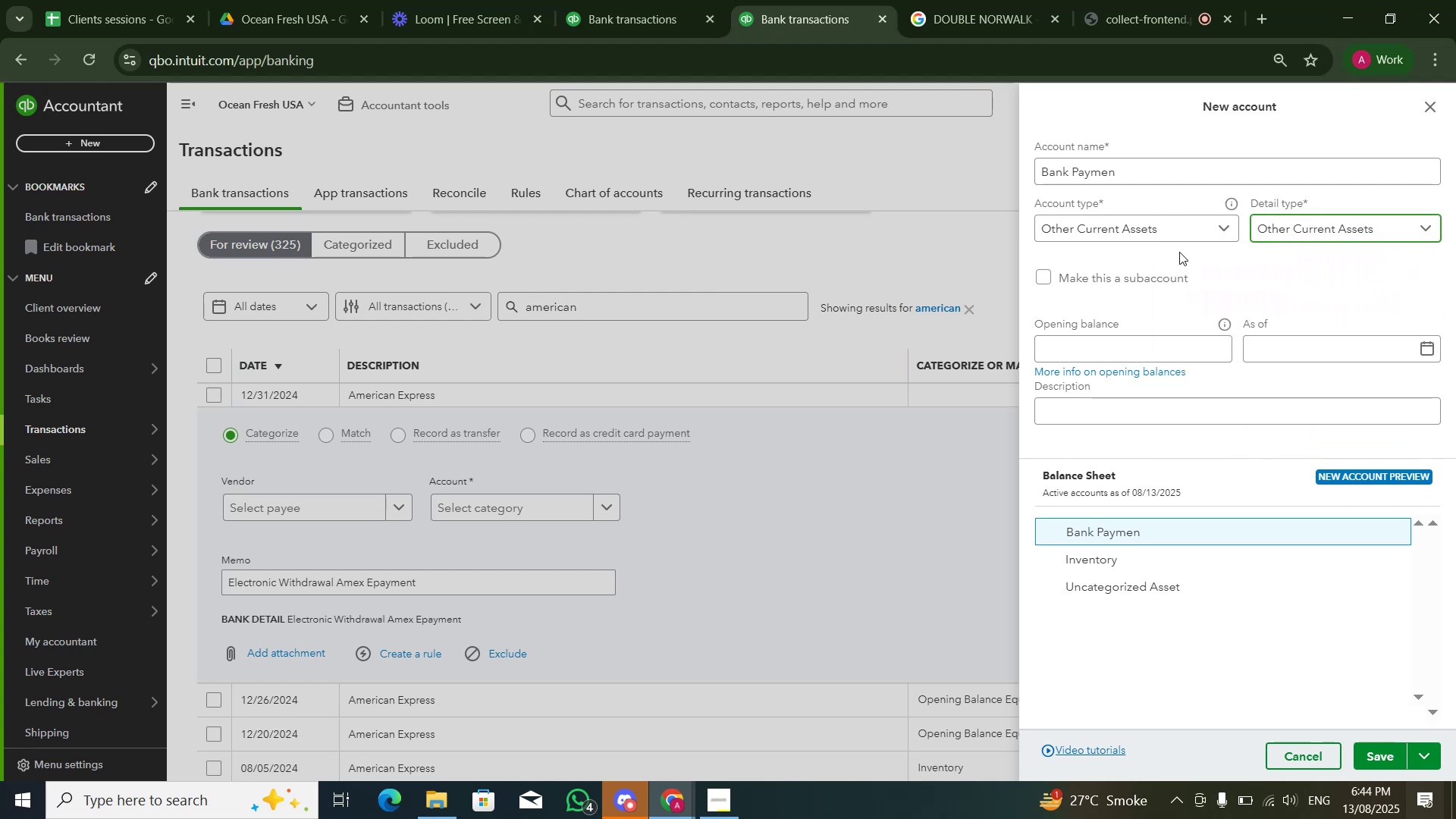 
left_click([1178, 226])
 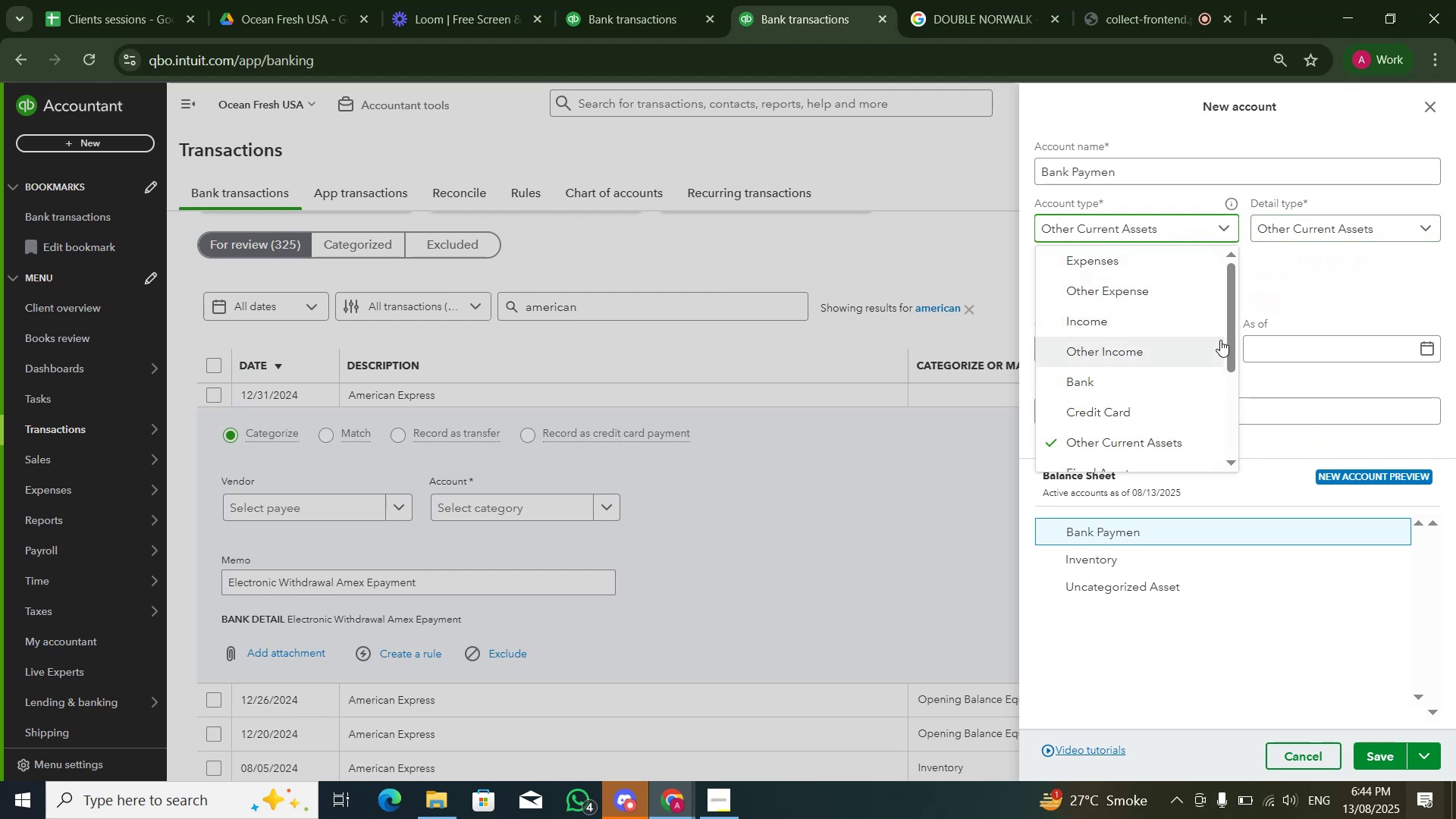 
left_click_drag(start_coordinate=[1232, 349], to_coordinate=[1233, 435])
 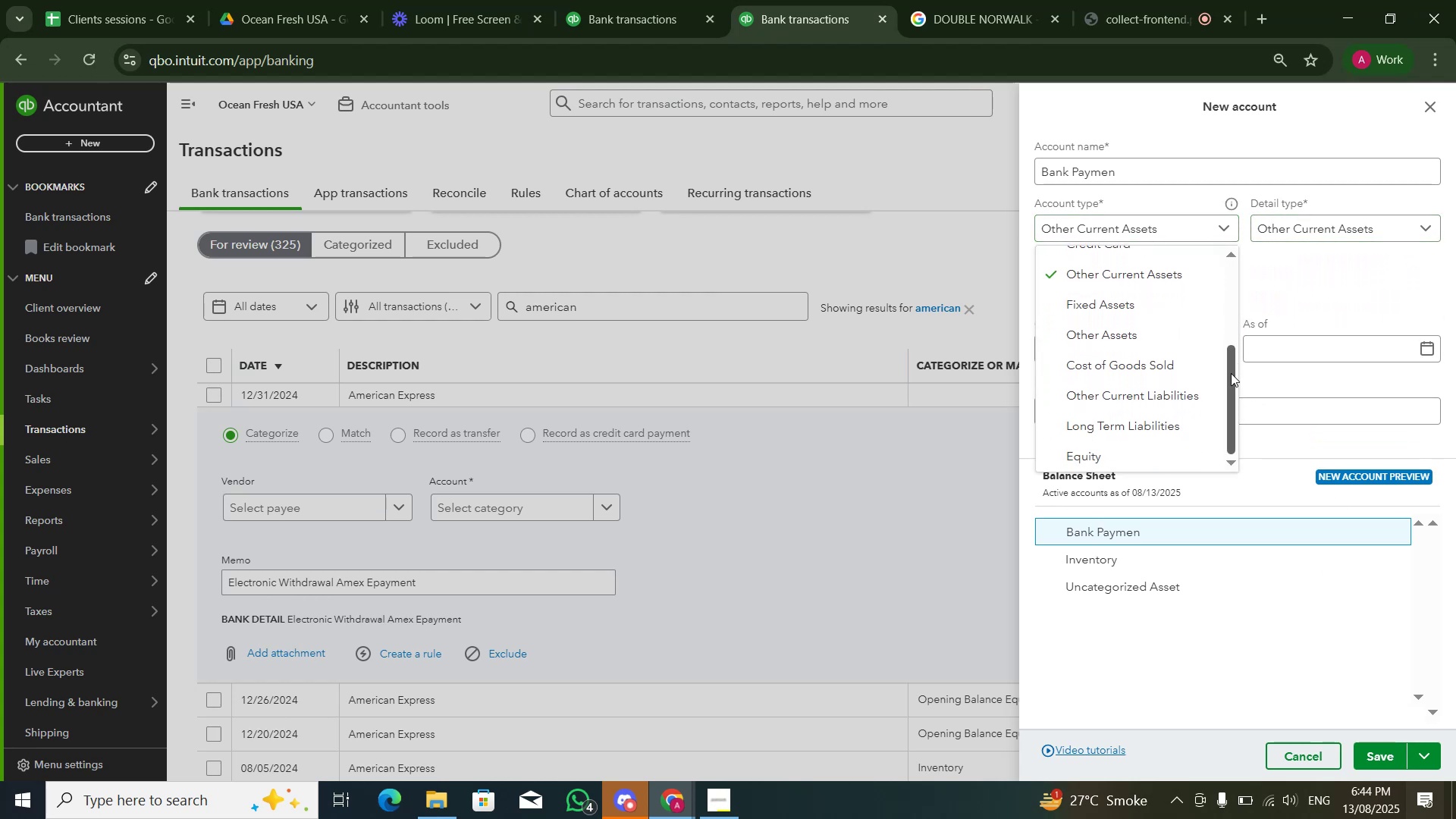 
left_click_drag(start_coordinate=[1231, 373], to_coordinate=[1204, 280])
 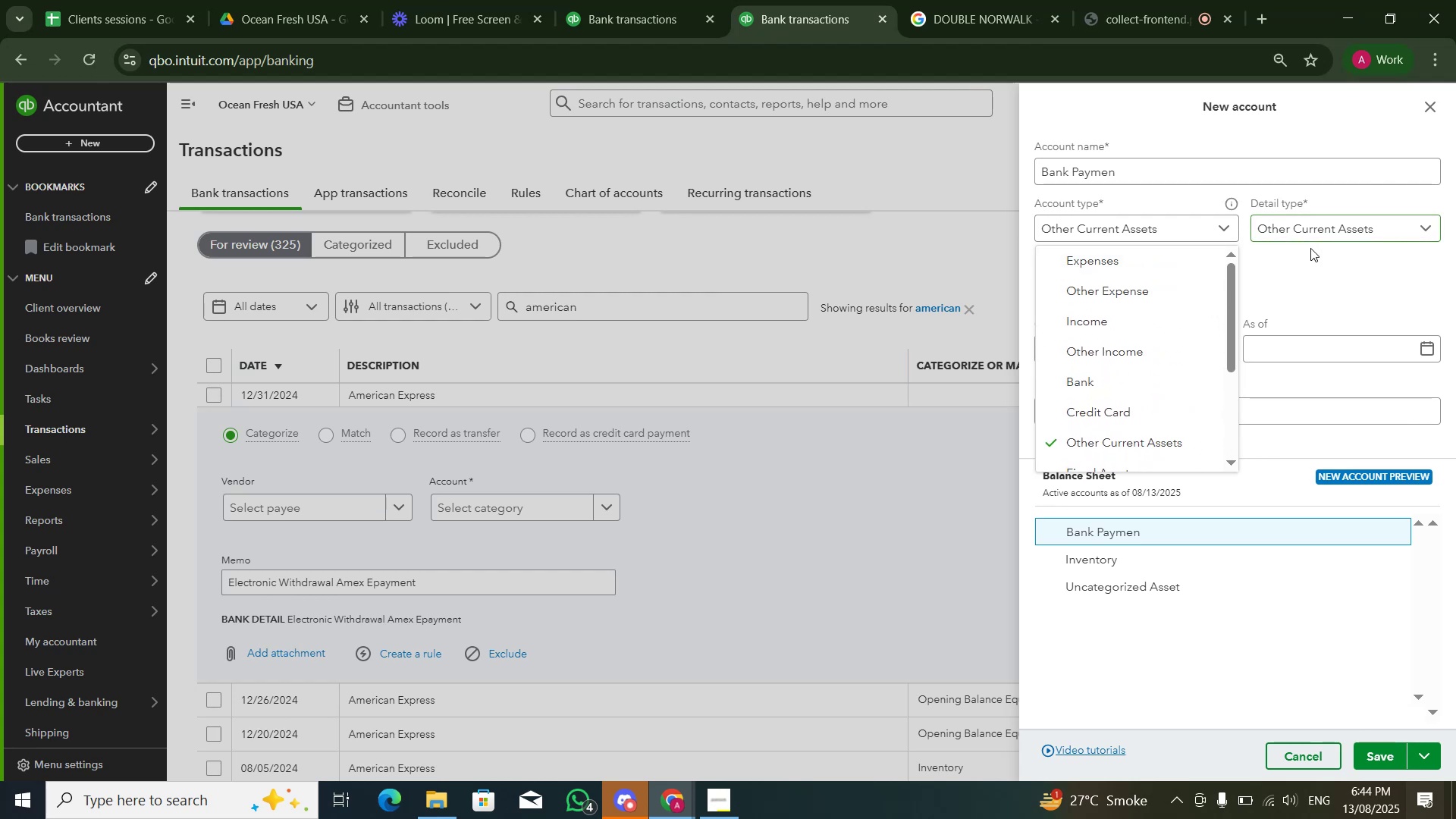 
left_click([1312, 253])
 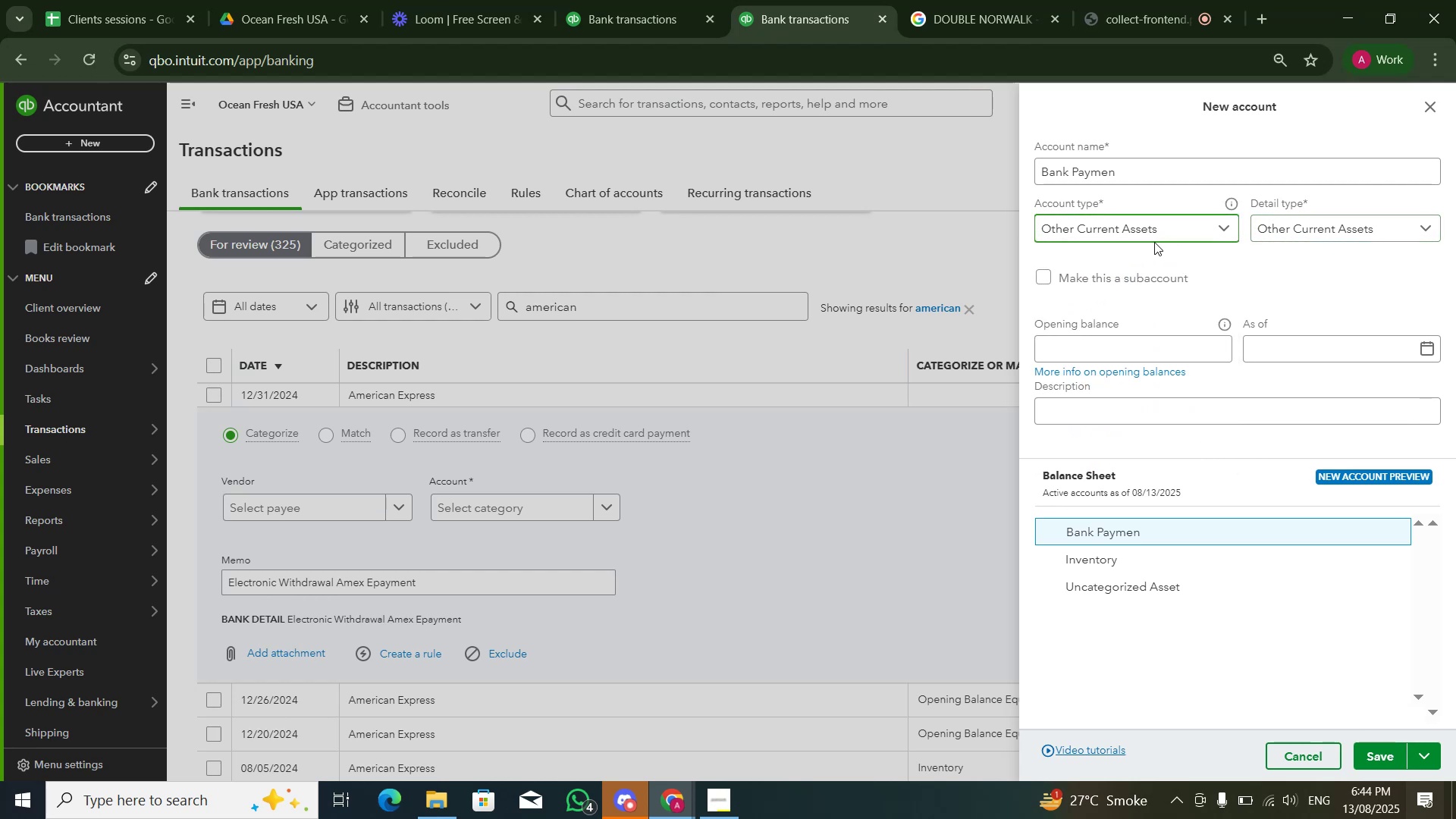 
double_click([1154, 243])
 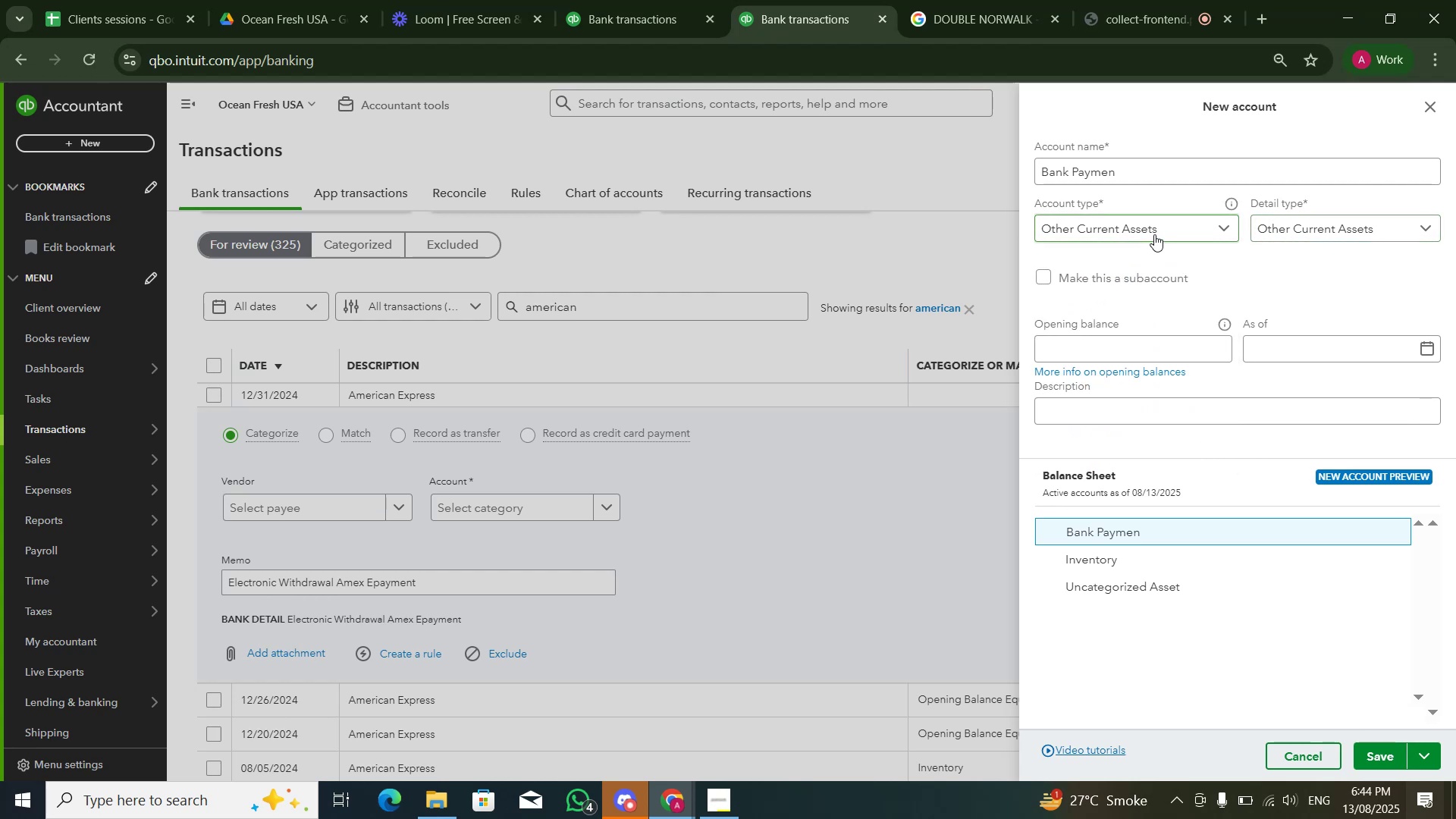 
triple_click([1154, 234])
 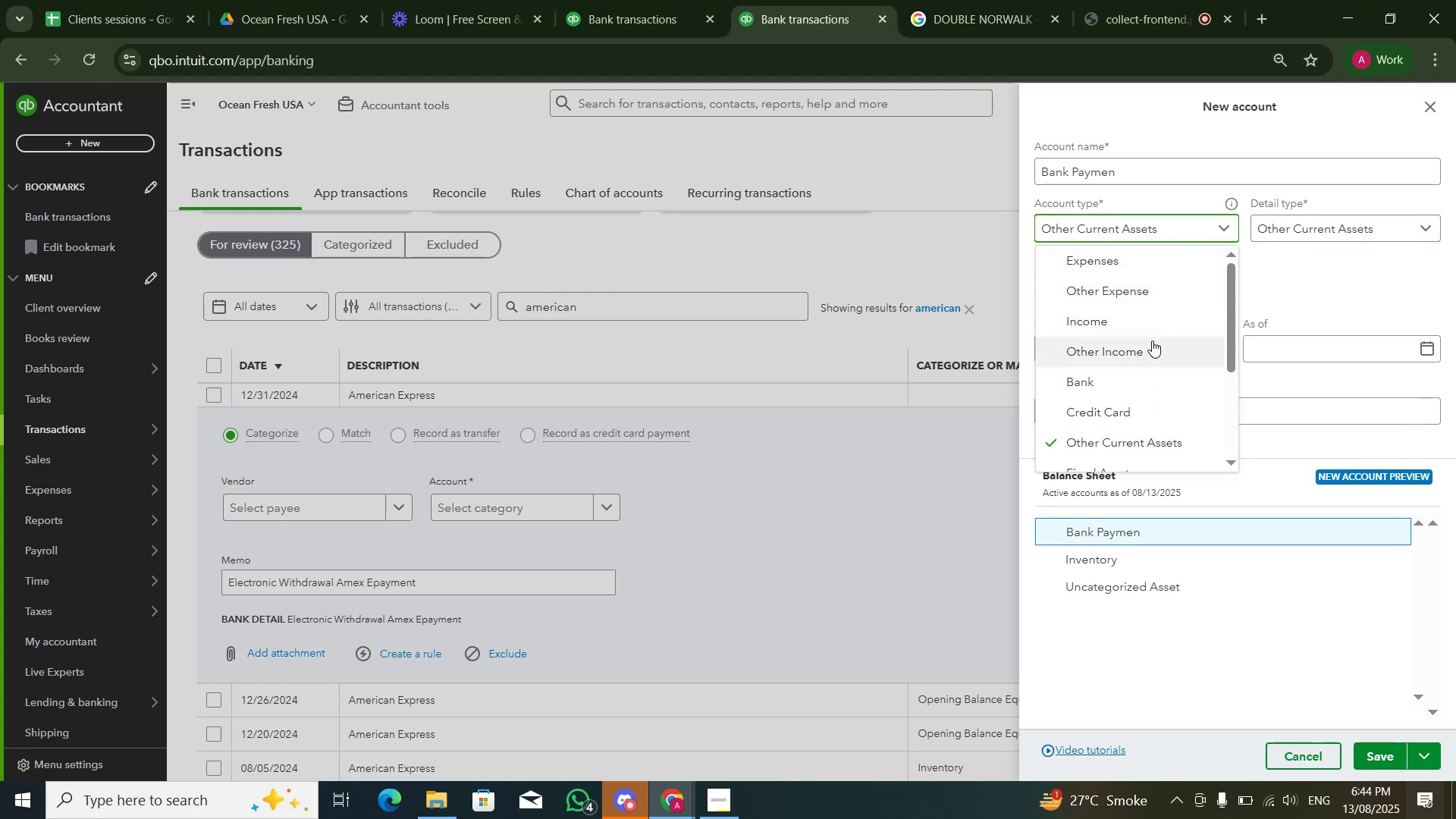 
scroll: coordinate [1151, 340], scroll_direction: down, amount: 1.0
 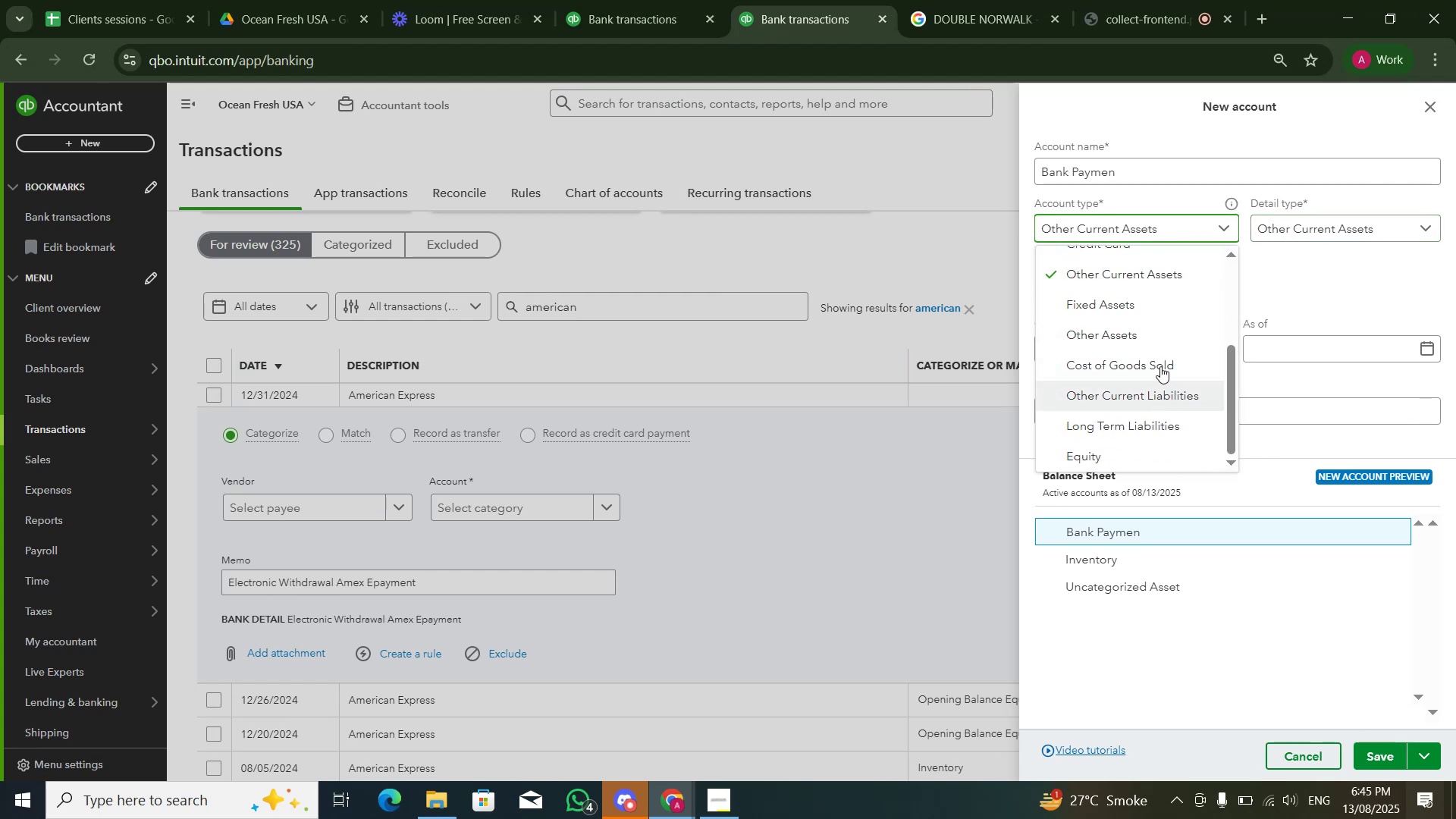 
scroll: coordinate [1149, 381], scroll_direction: up, amount: 3.0
 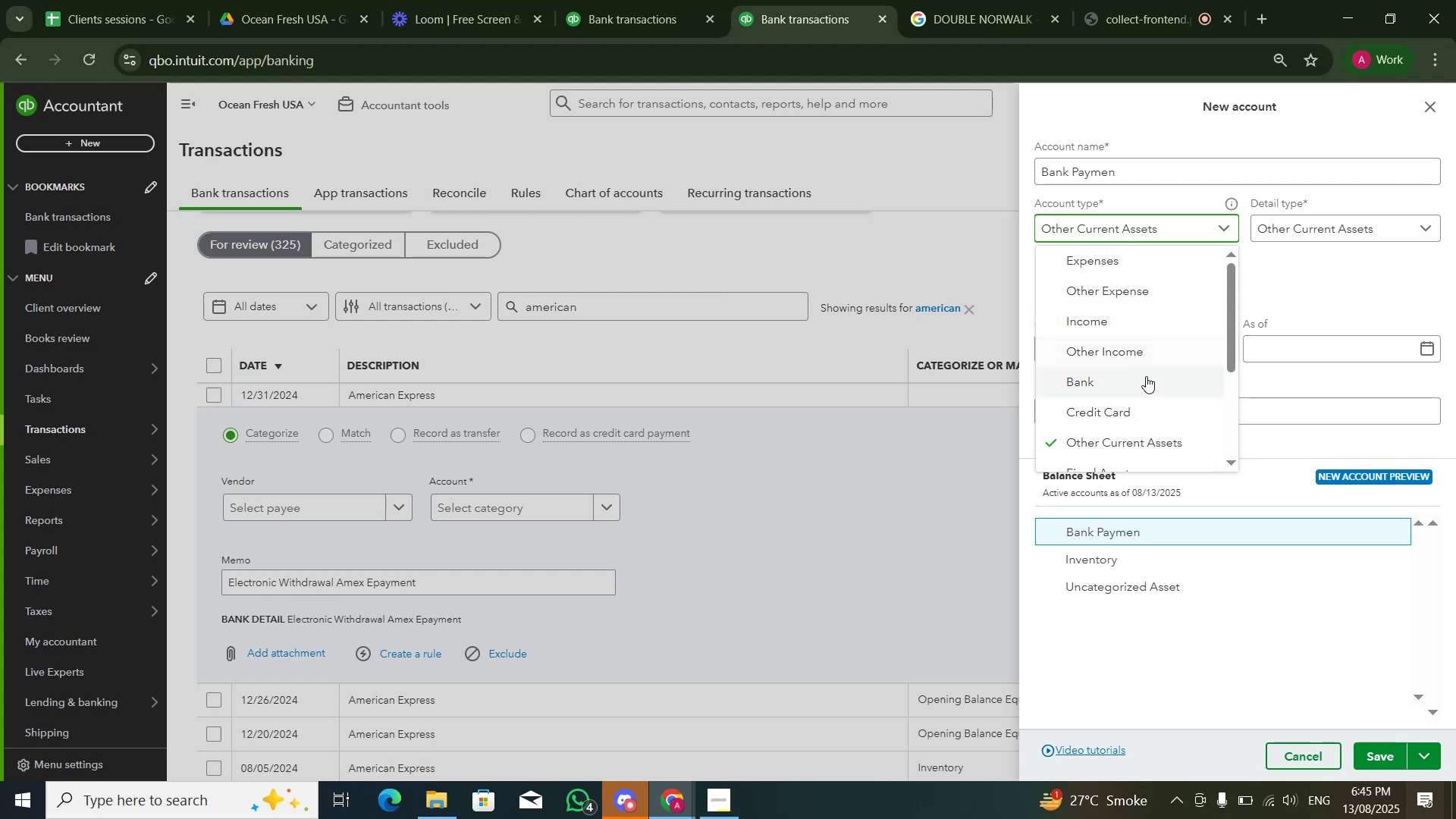 
left_click([1145, 384])
 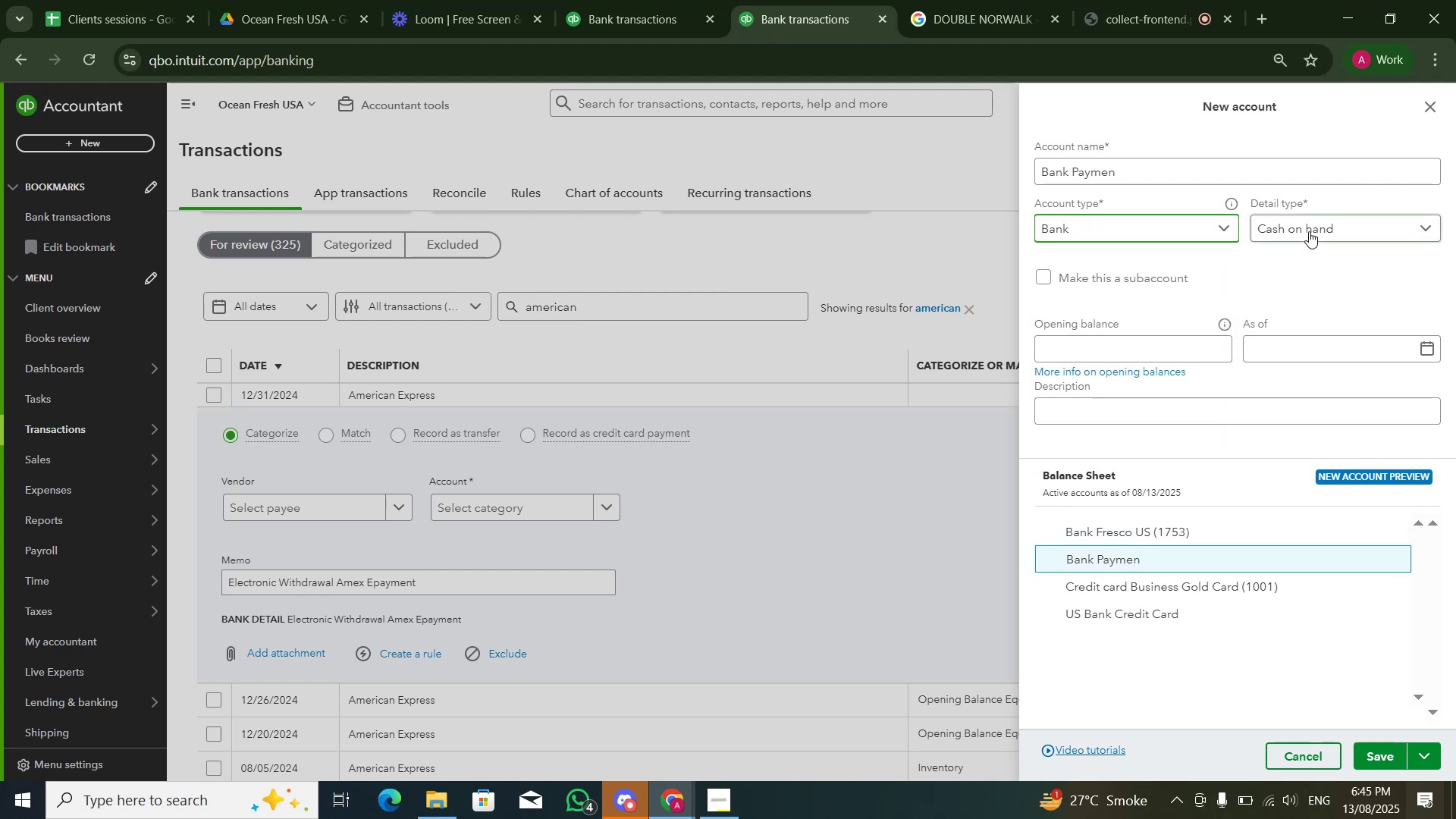 
double_click([1309, 231])
 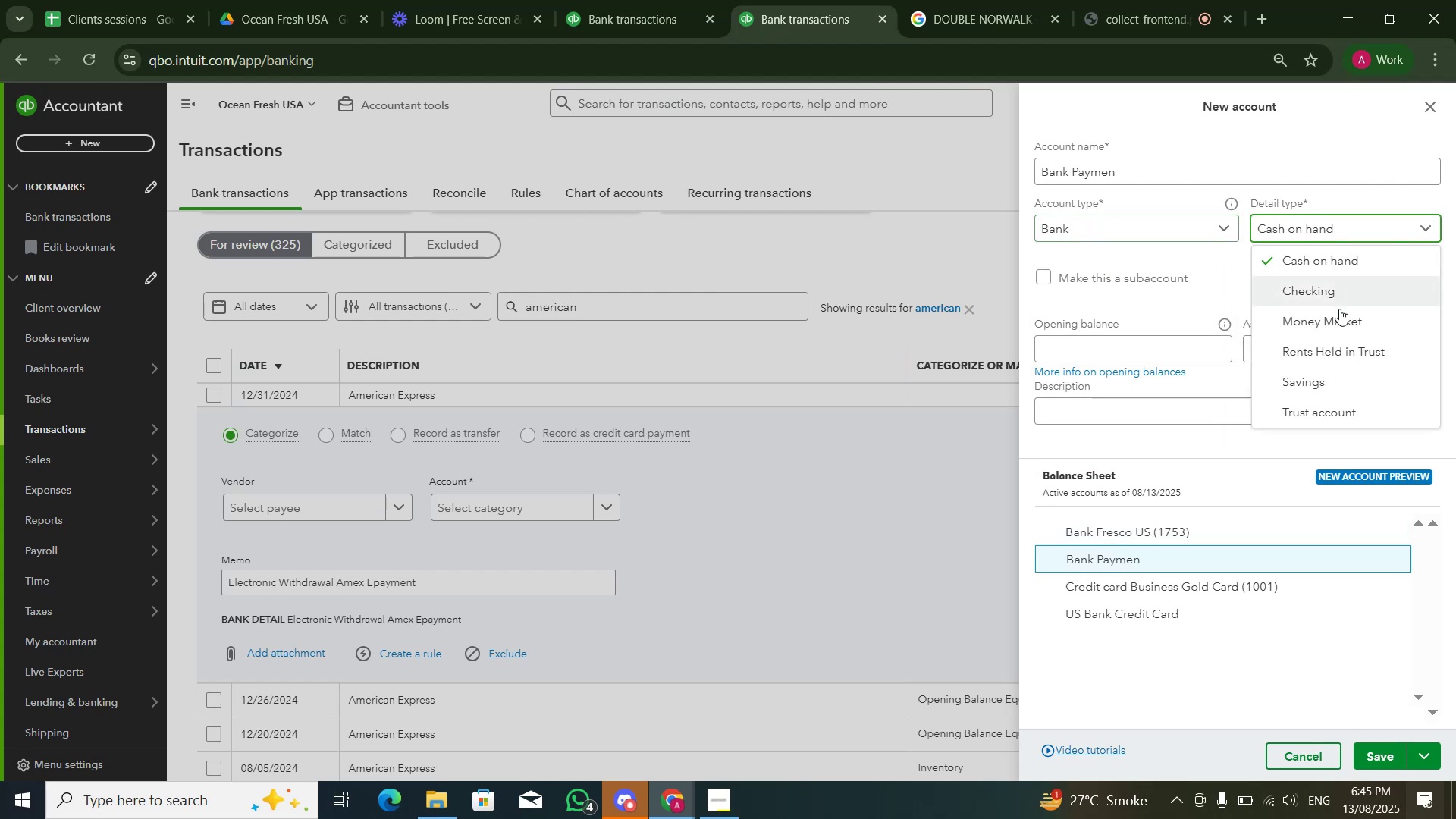 
scroll: coordinate [1336, 324], scroll_direction: down, amount: 2.0
 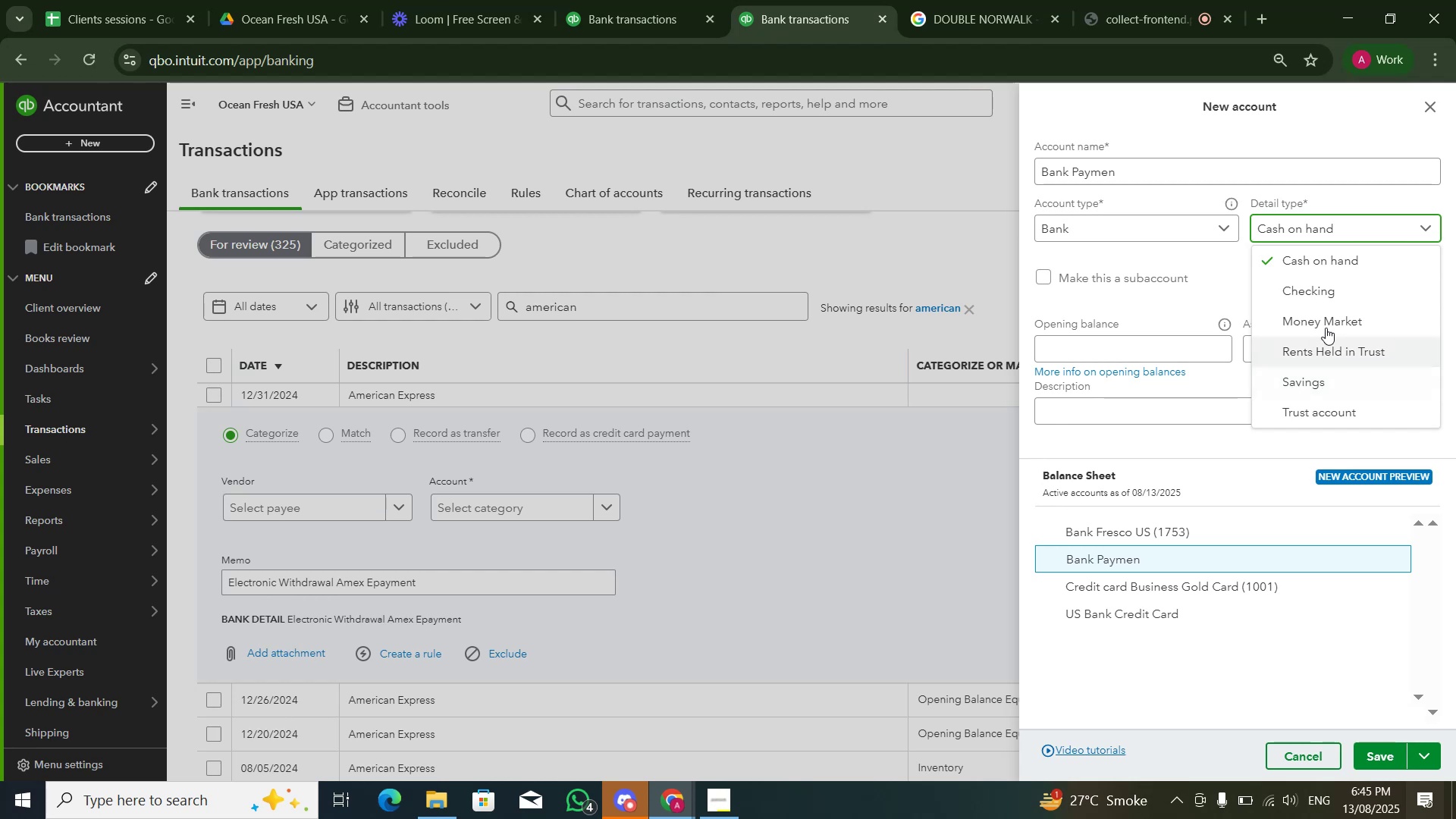 
wait(6.34)
 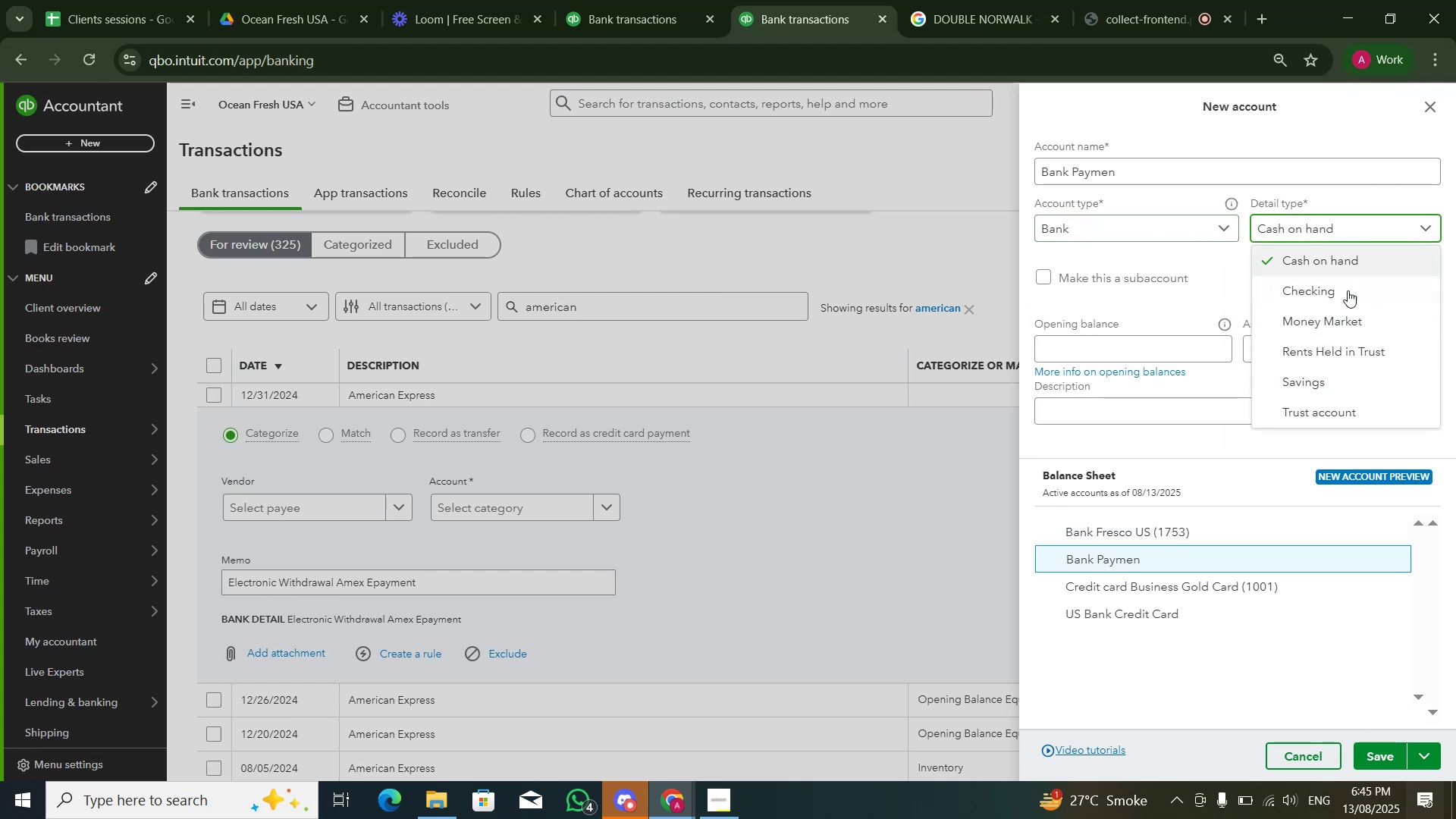 
left_click([1232, 262])
 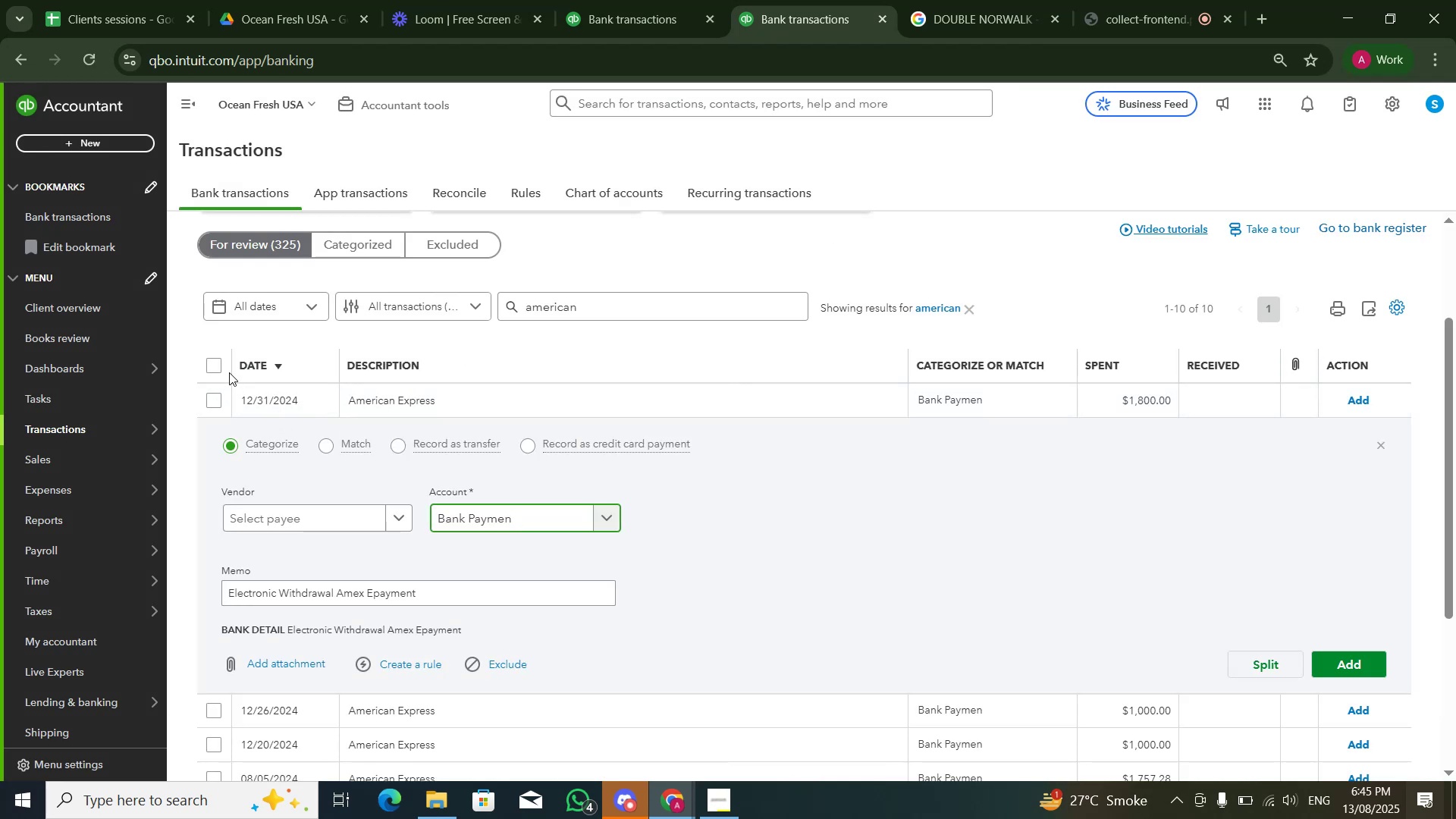 
wait(9.96)
 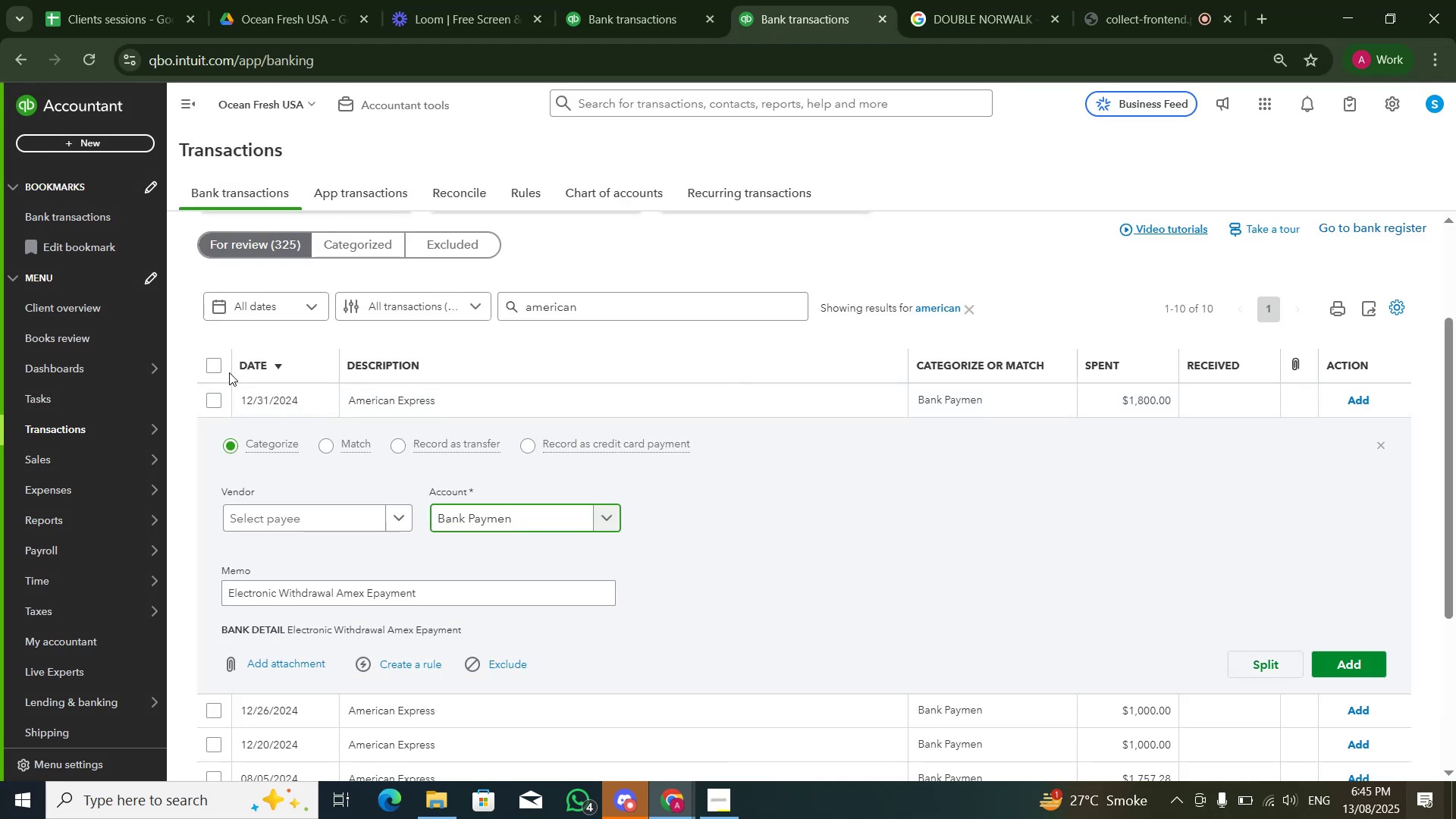 
left_click([560, 521])
 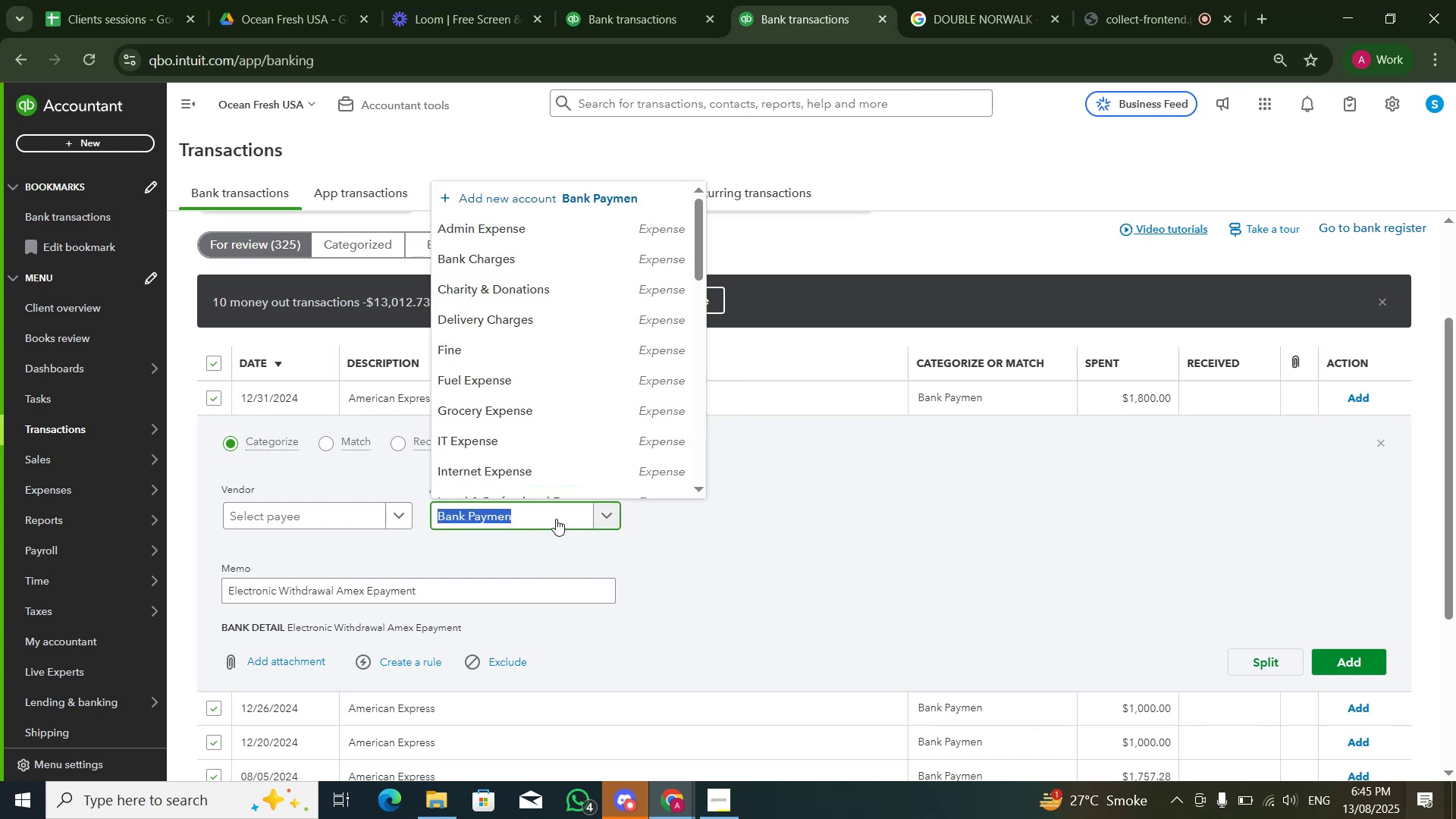 
left_click([539, 516])
 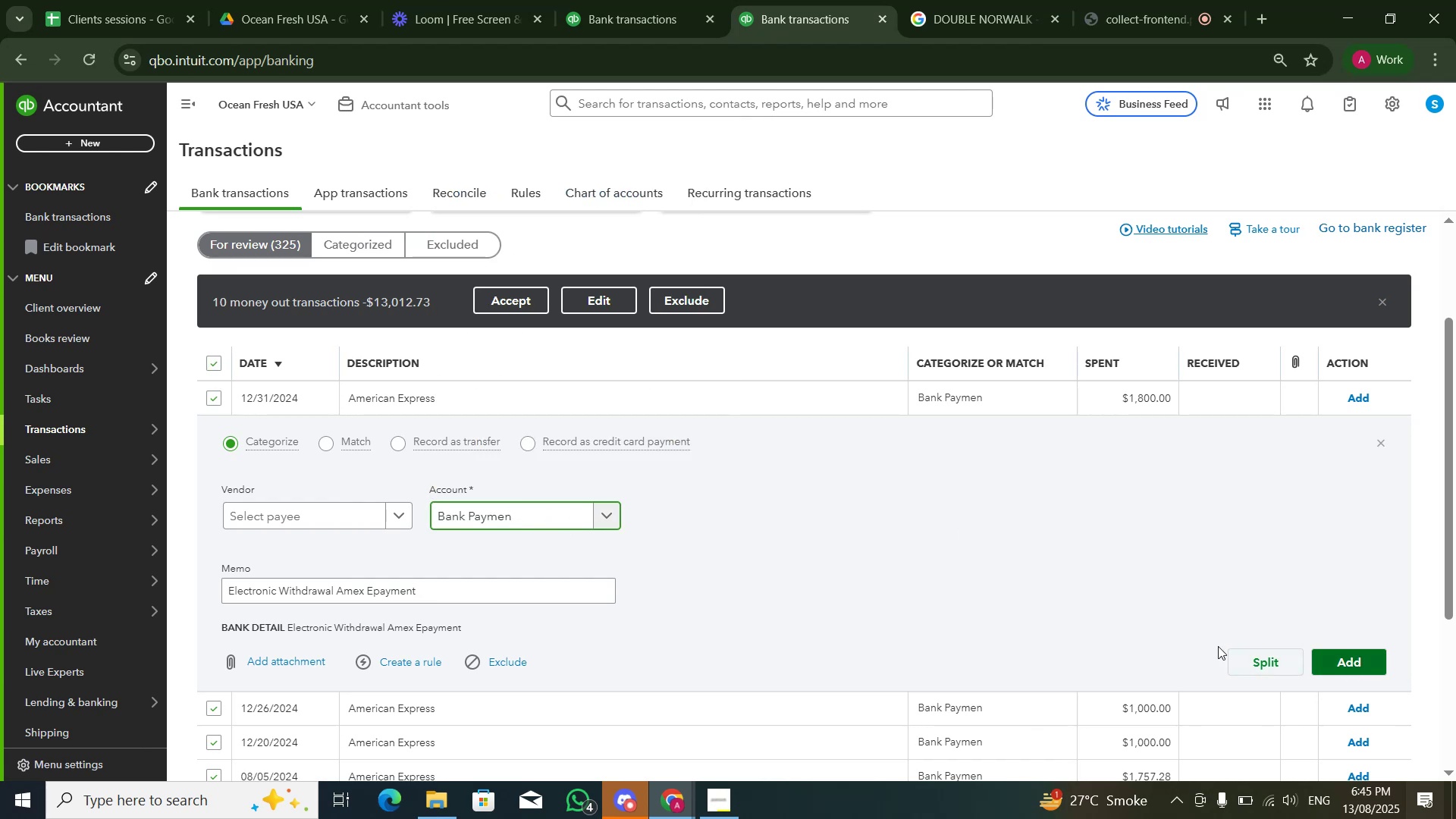 
left_click([617, 306])
 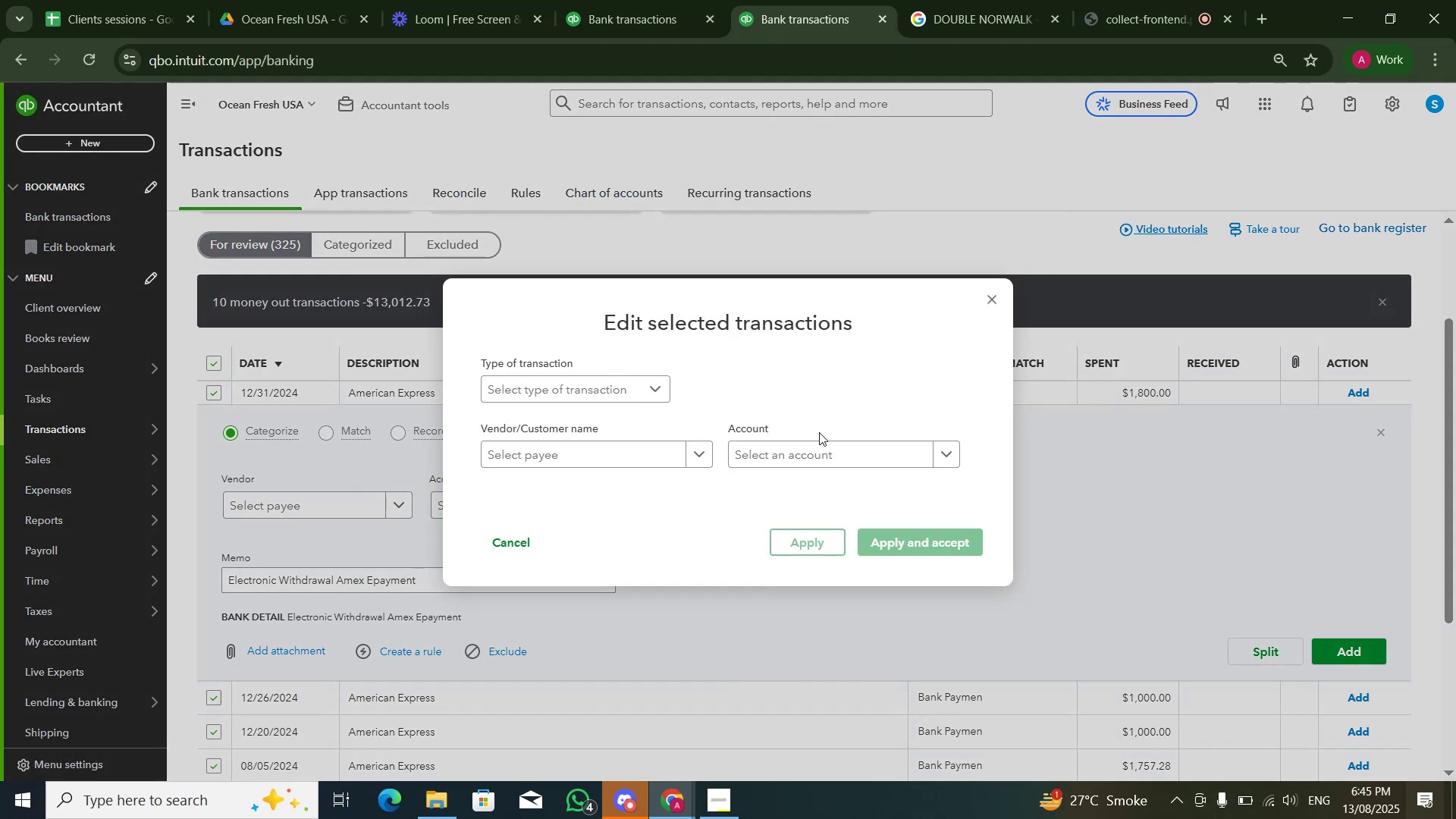 
left_click([830, 449])
 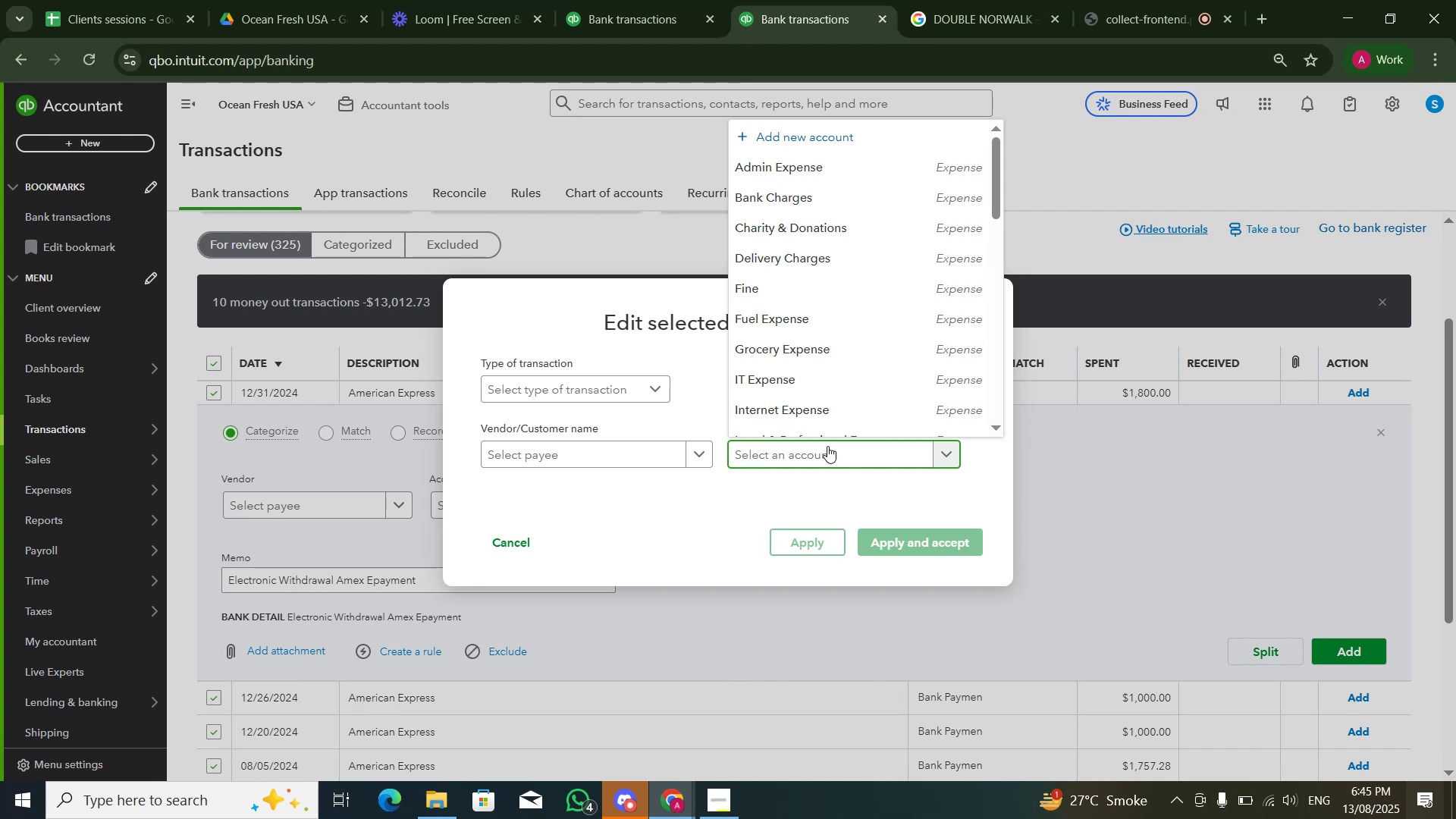 
type(bank pay)
 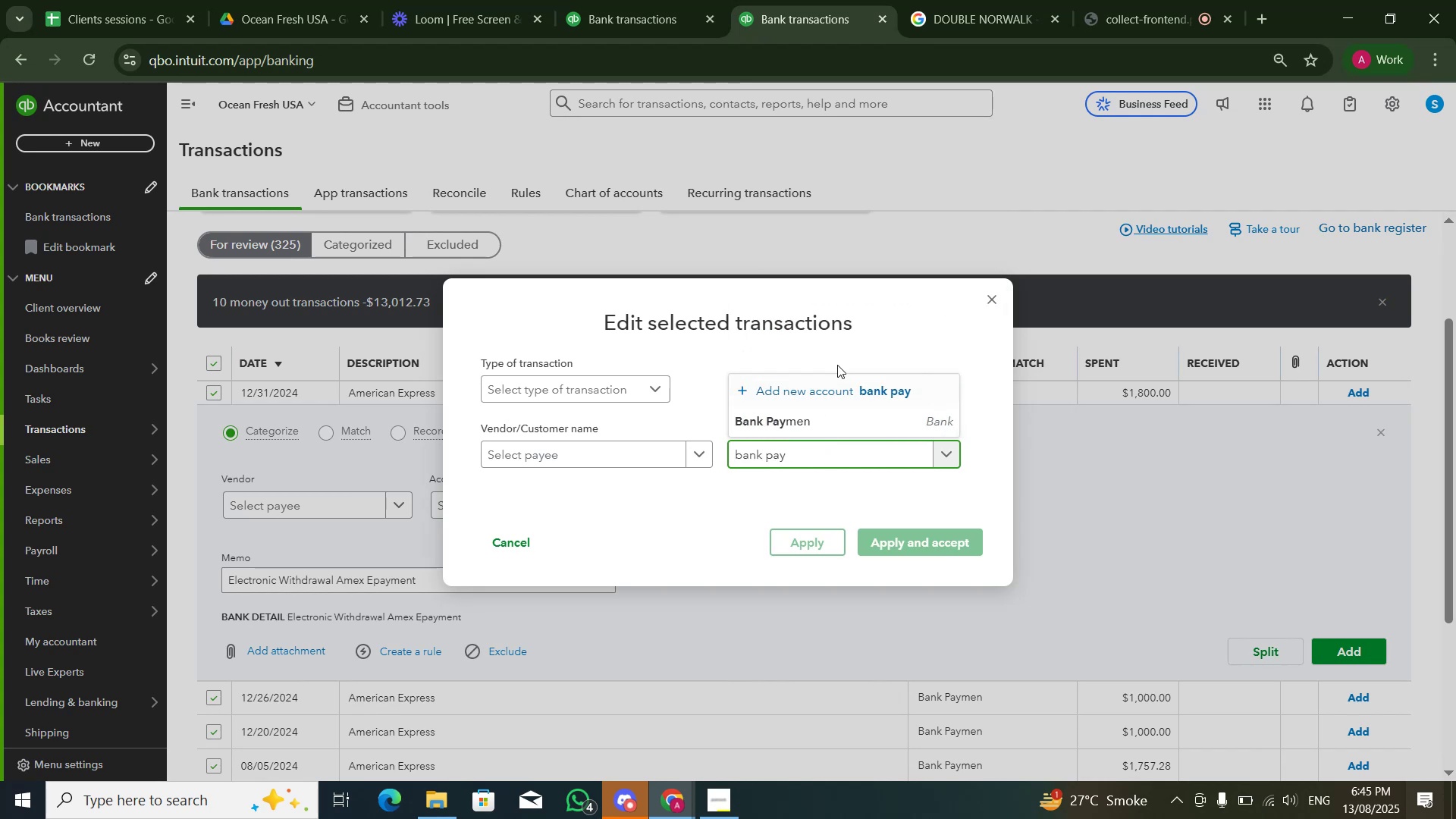 
left_click([841, 426])
 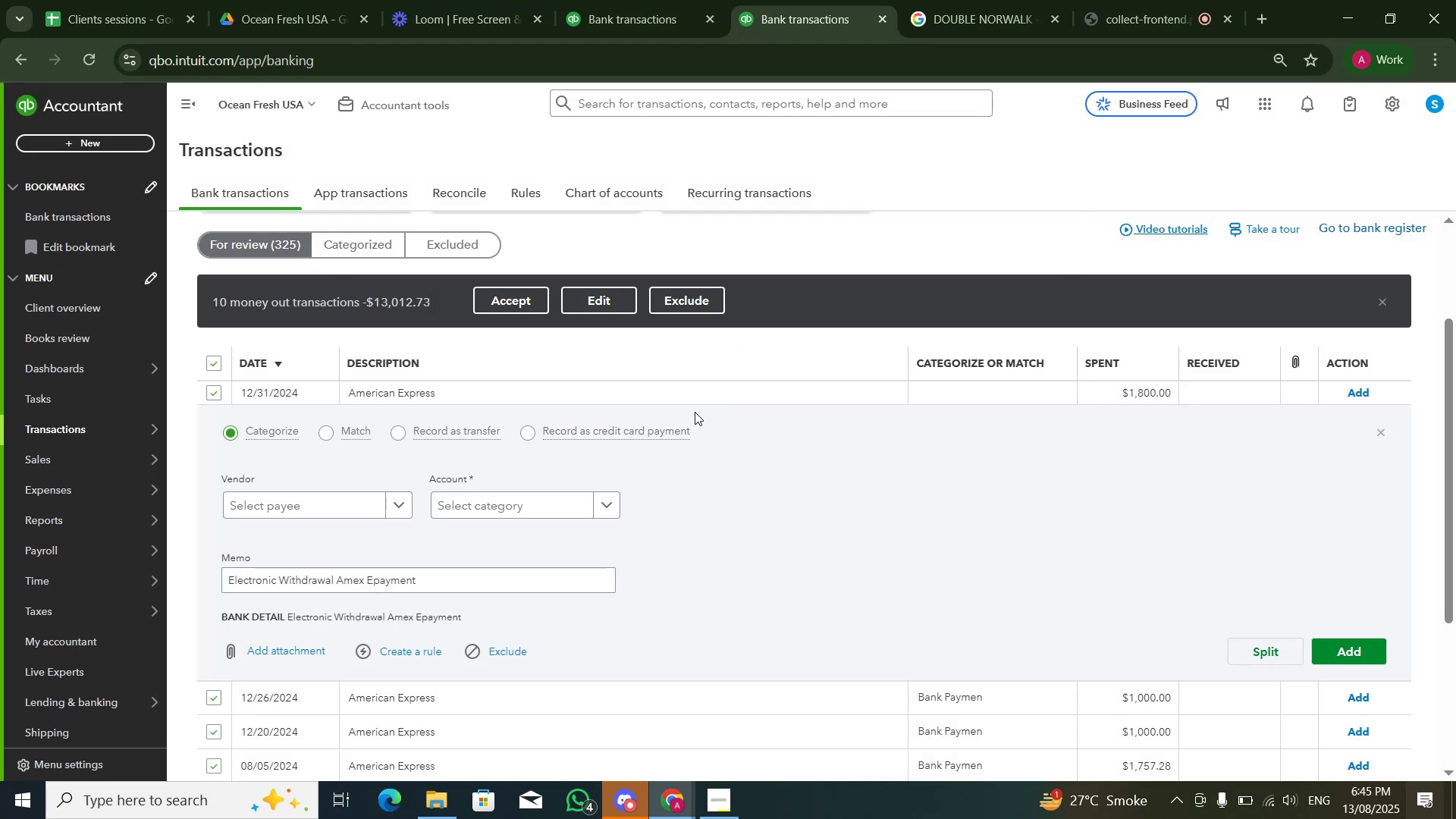 
left_click([601, 280])
 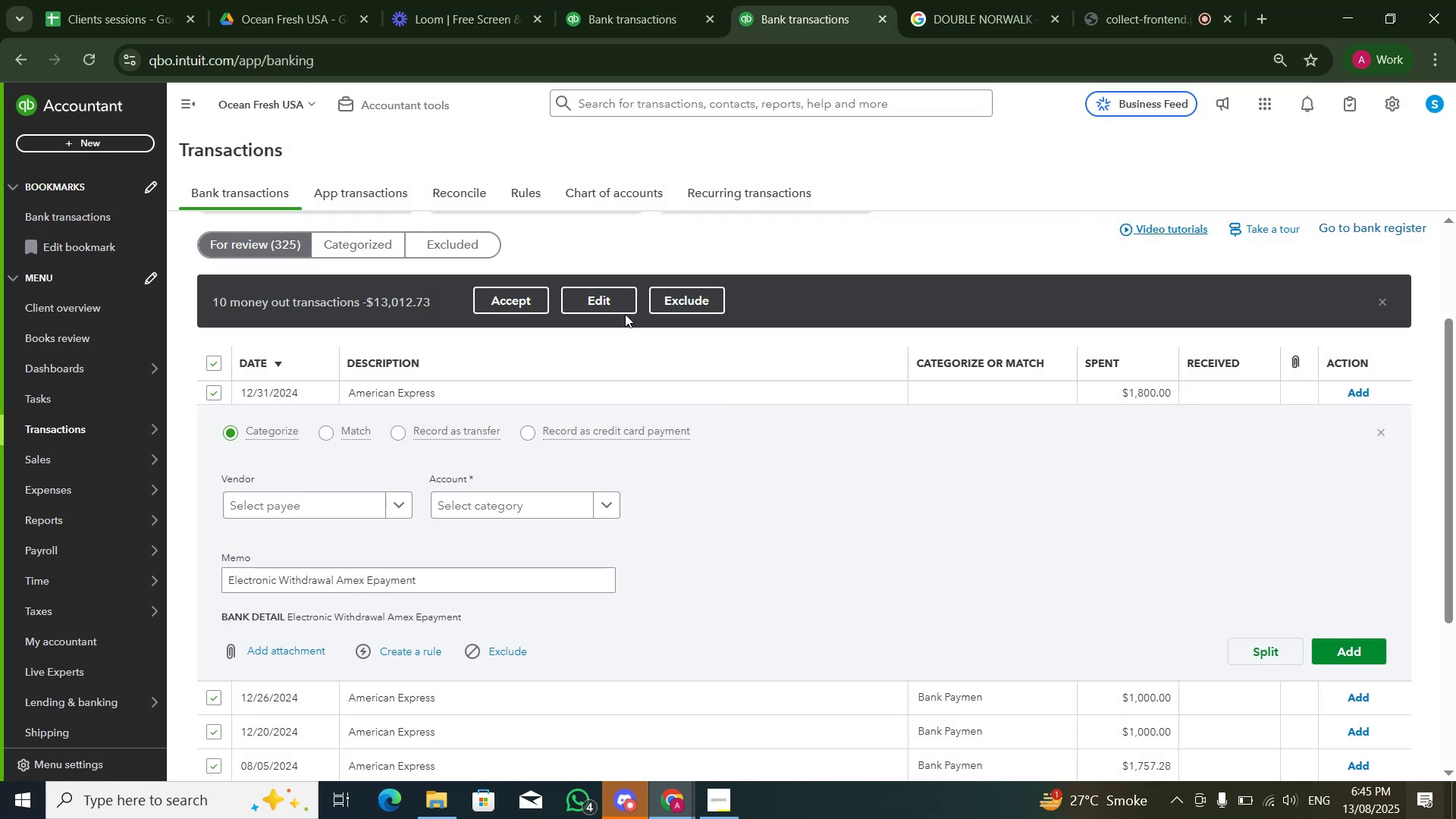 
left_click([615, 299])
 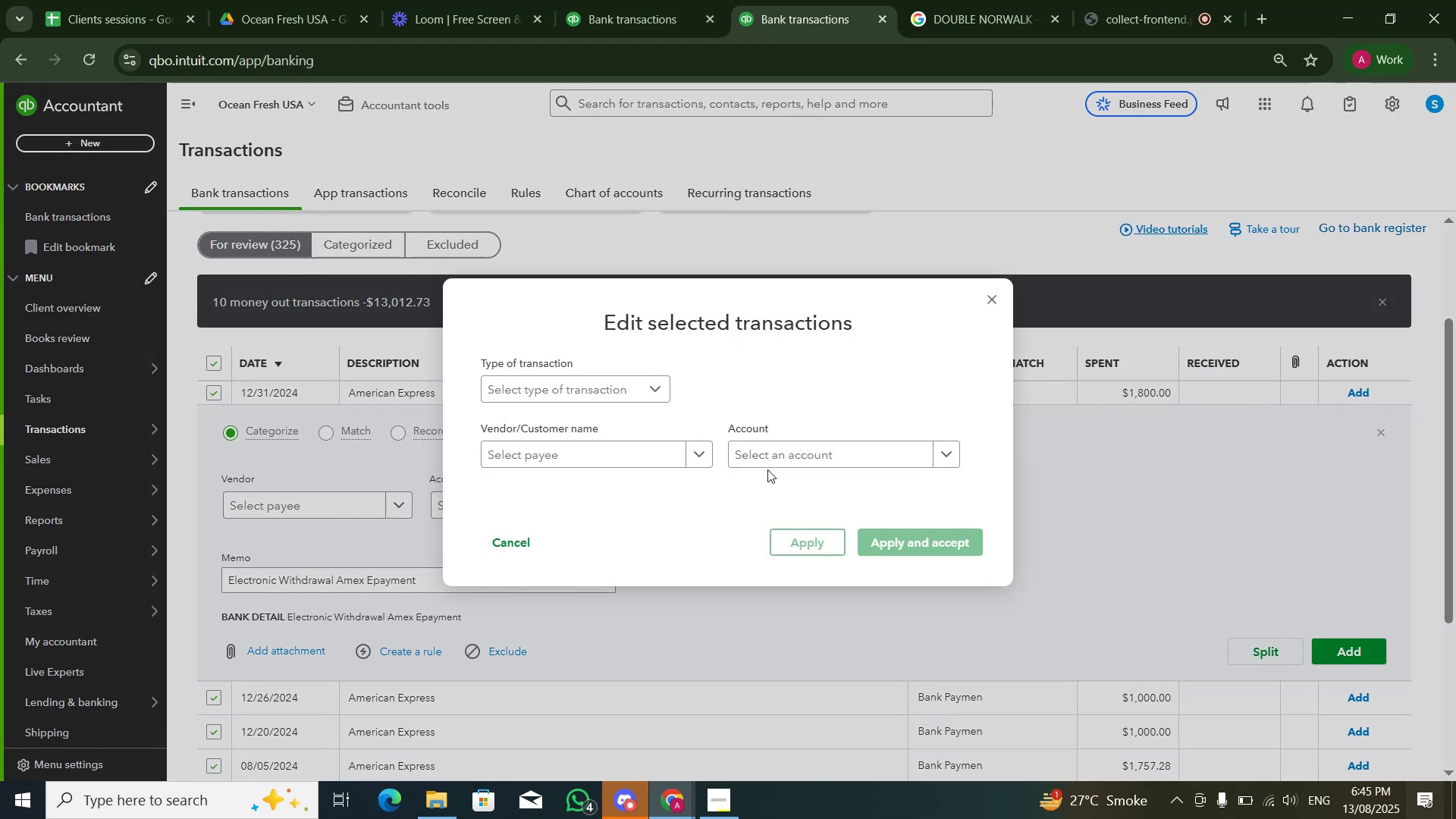 
double_click([767, 455])
 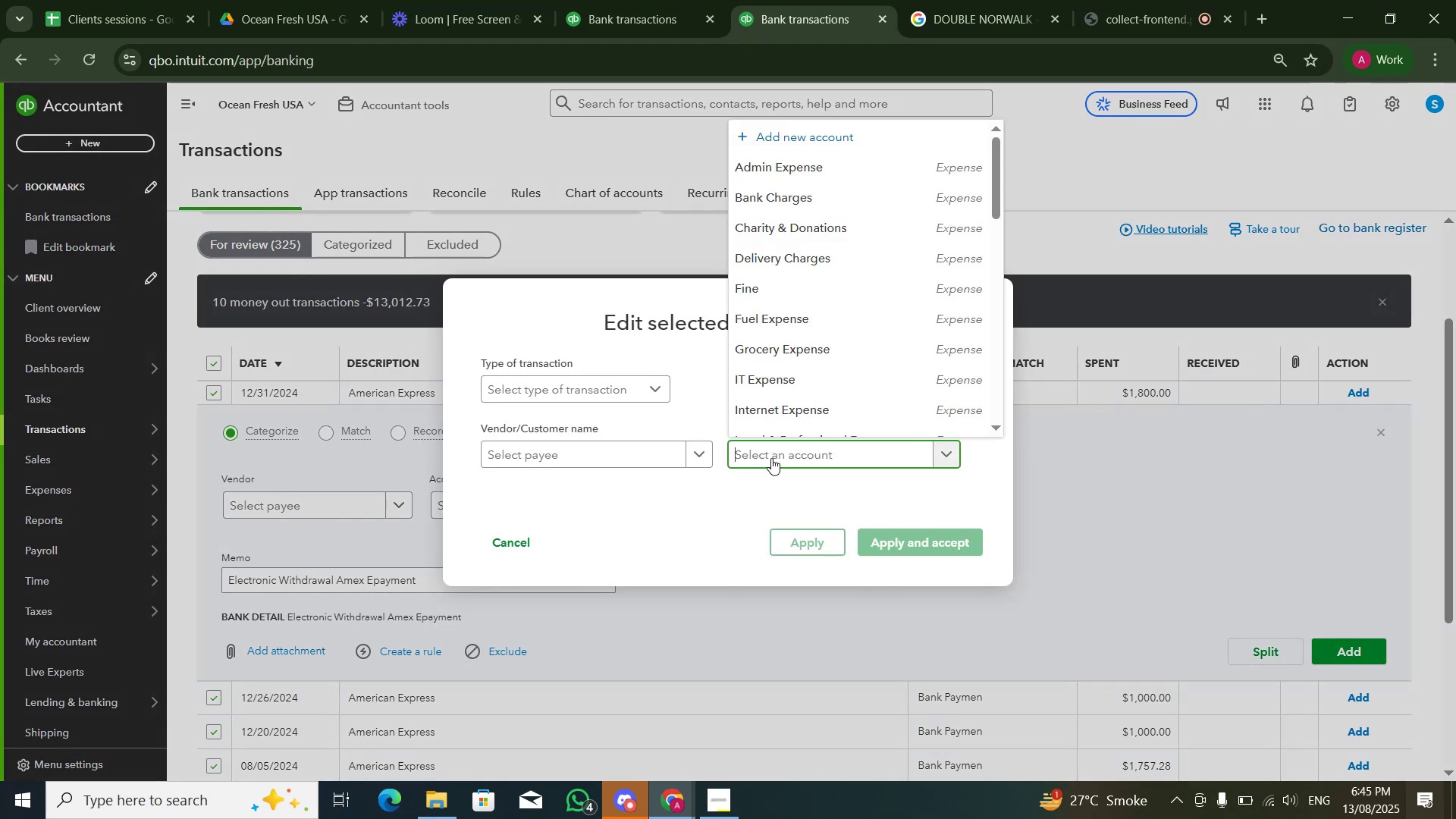 
type(bank )
 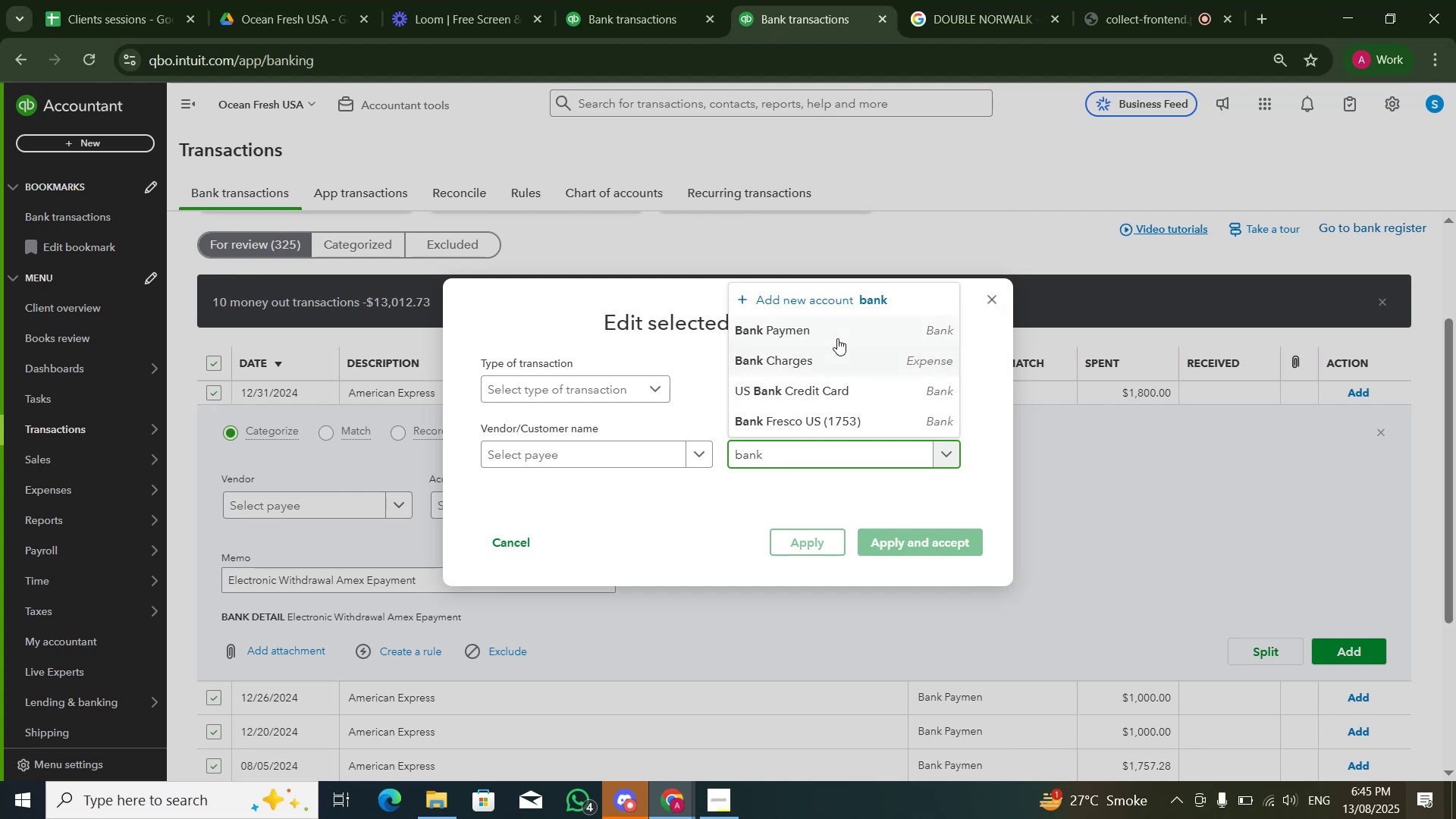 
left_click([837, 338])
 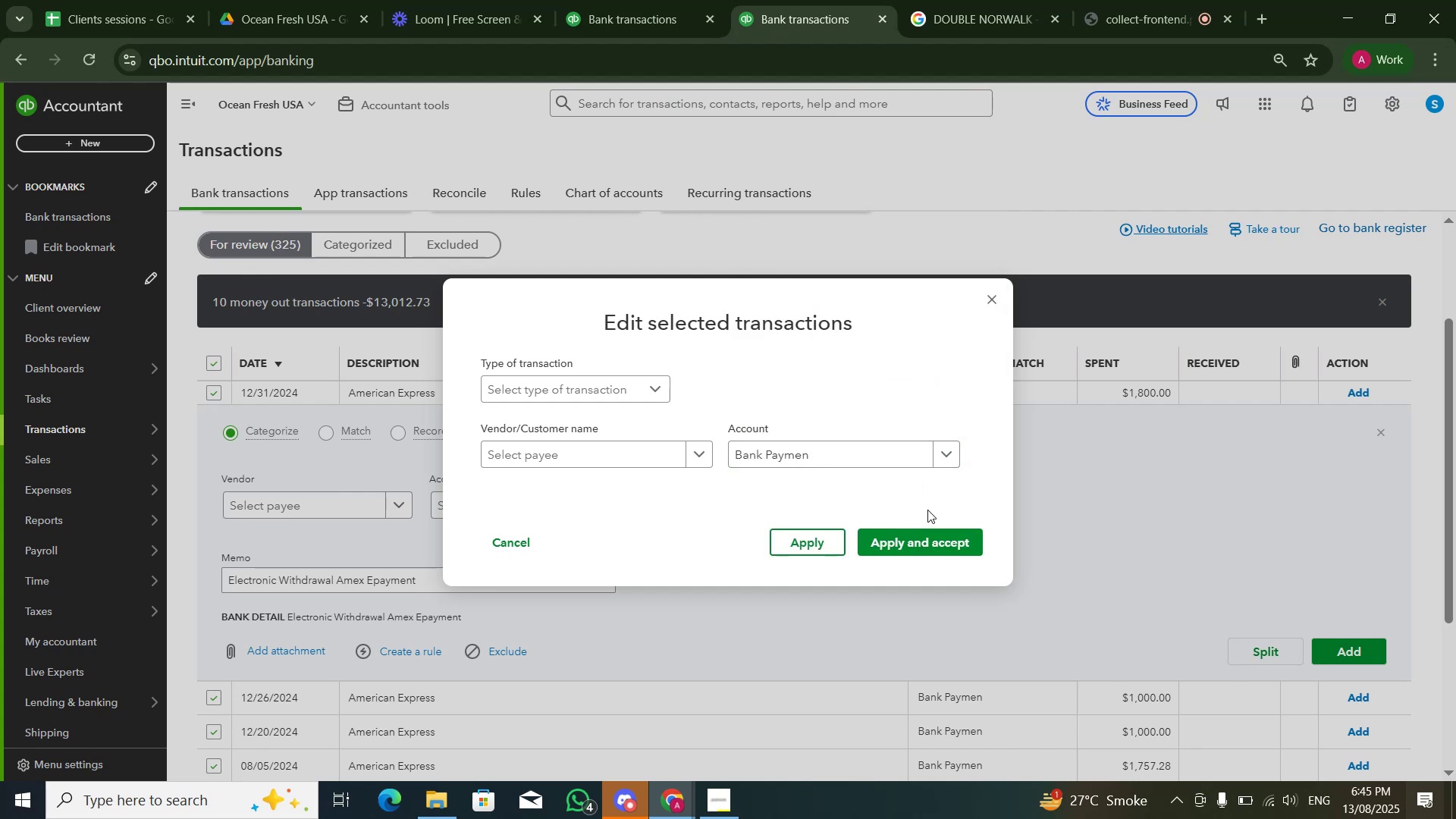 
left_click([927, 510])
 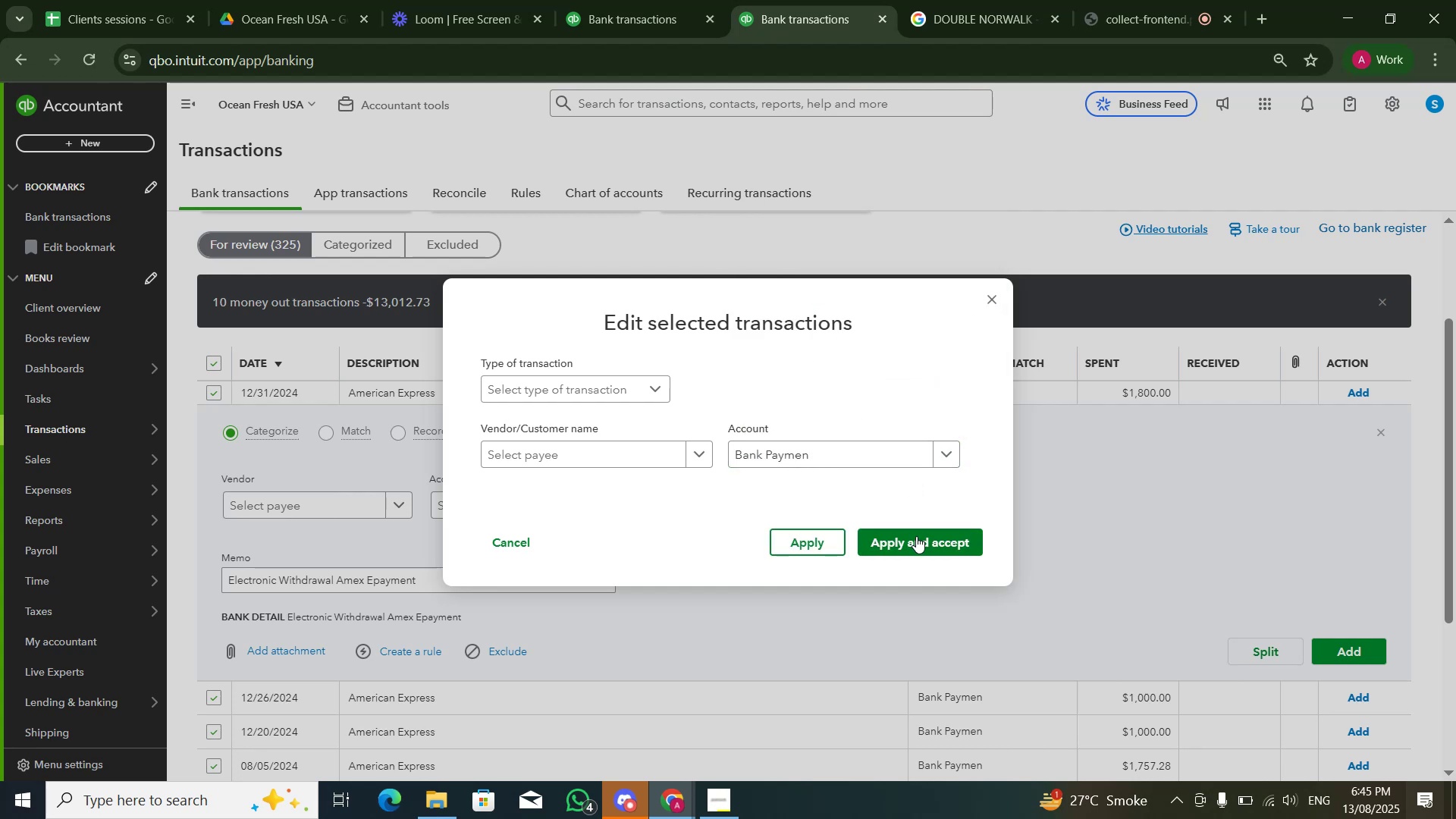 
left_click([908, 544])
 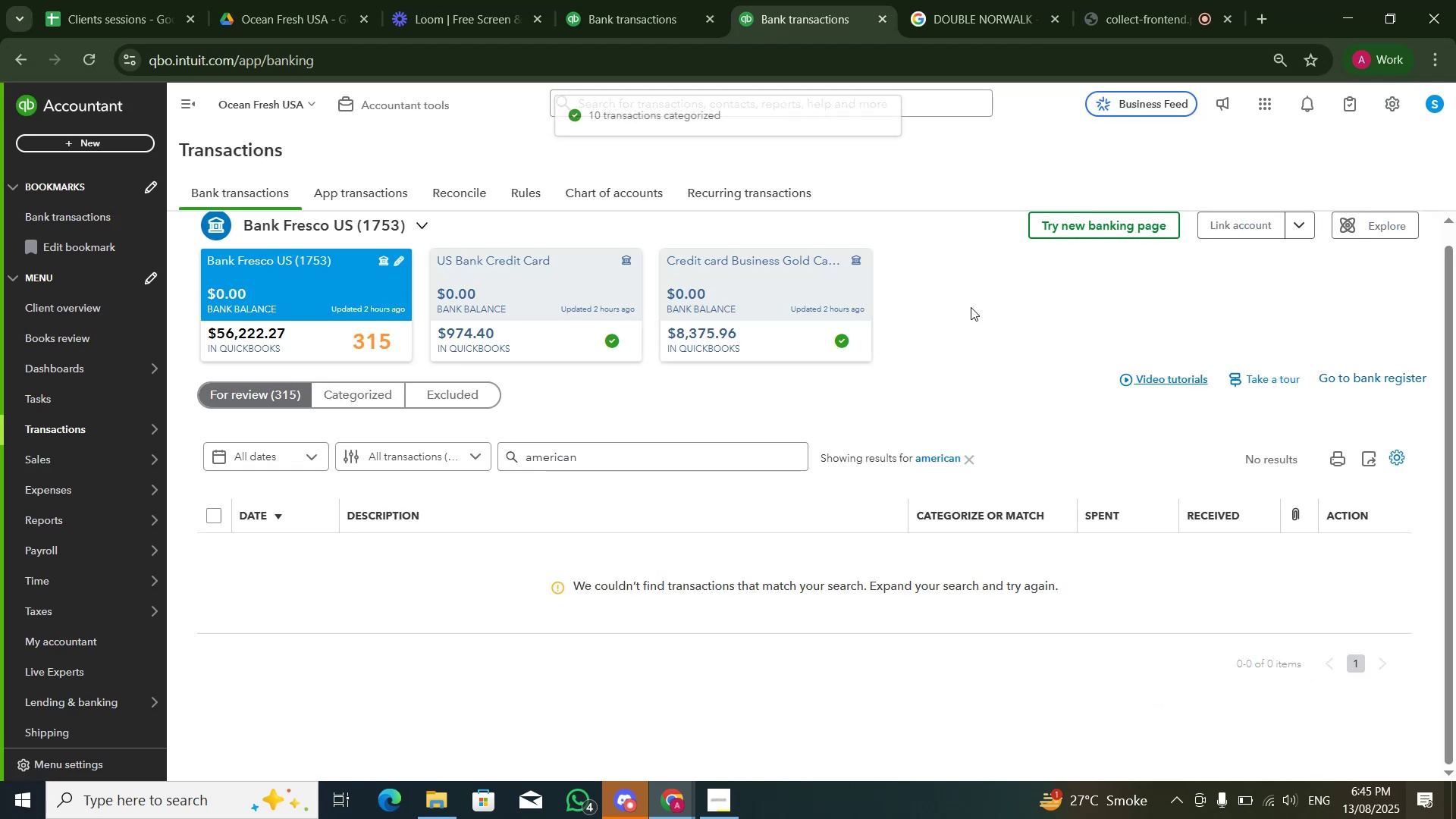 
wait(5.67)
 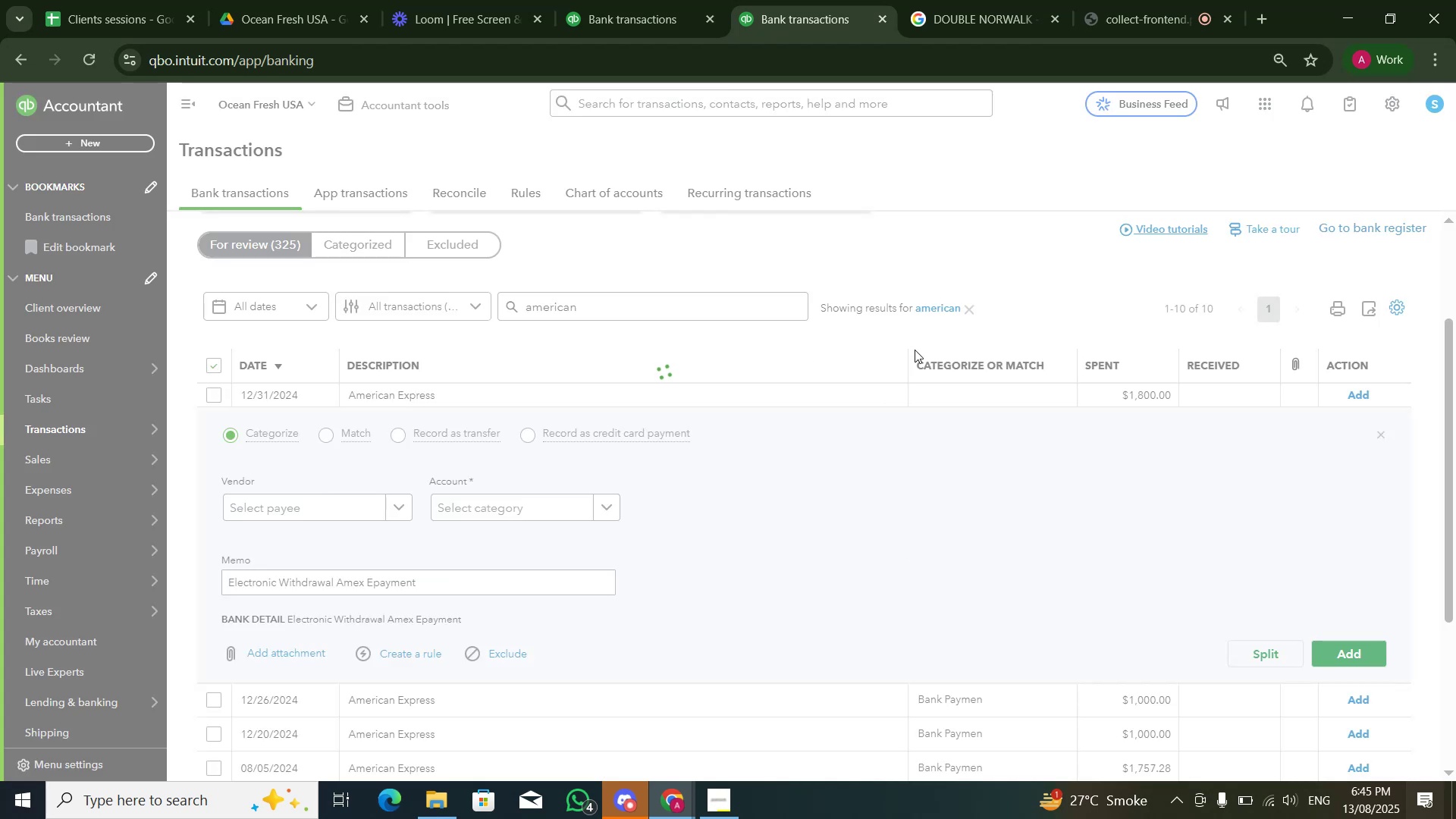 
left_click([968, 461])
 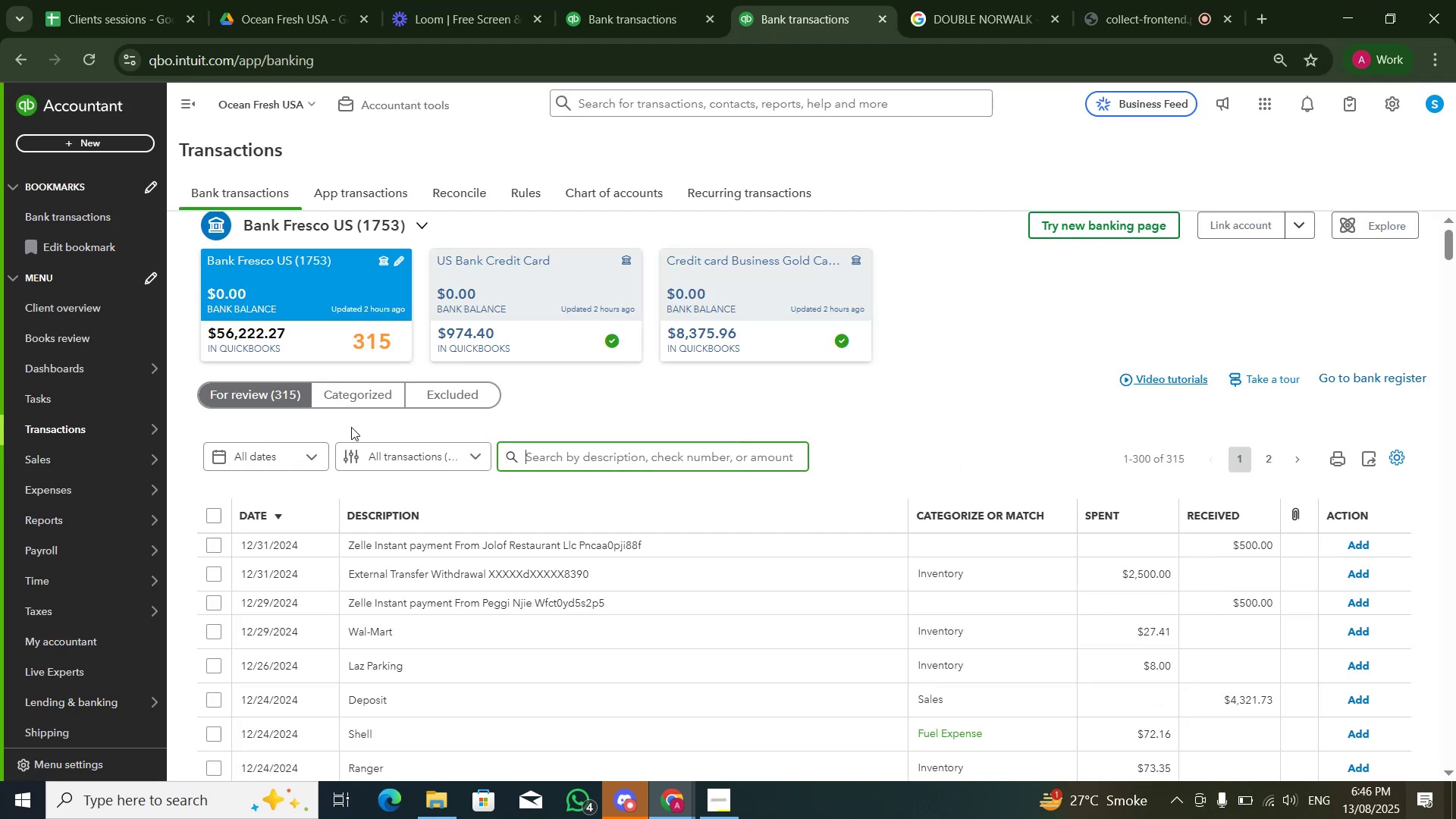 
wait(10.37)
 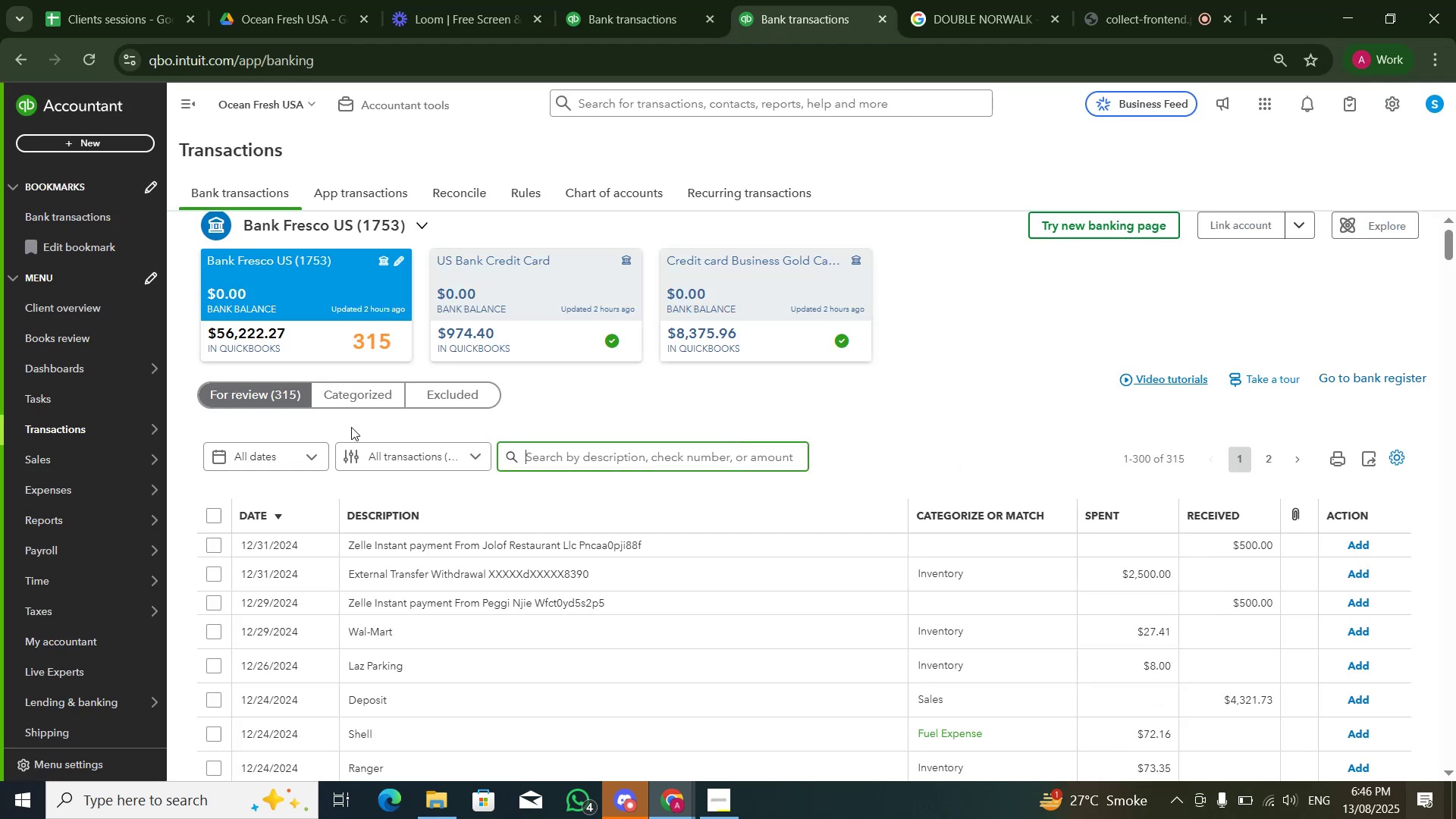 
scroll: coordinate [450, 459], scroll_direction: down, amount: 2.0
 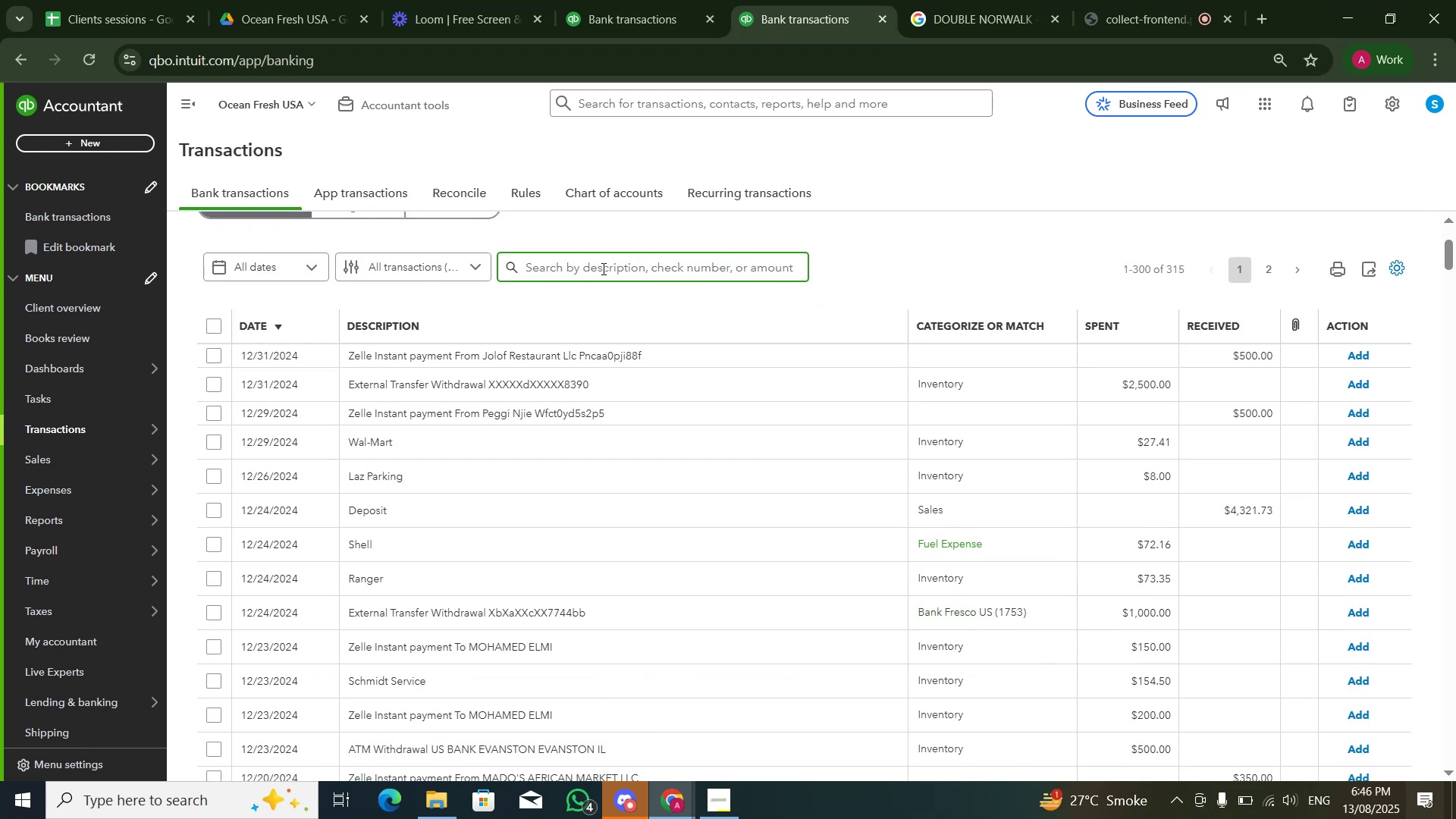 
type(wal)
 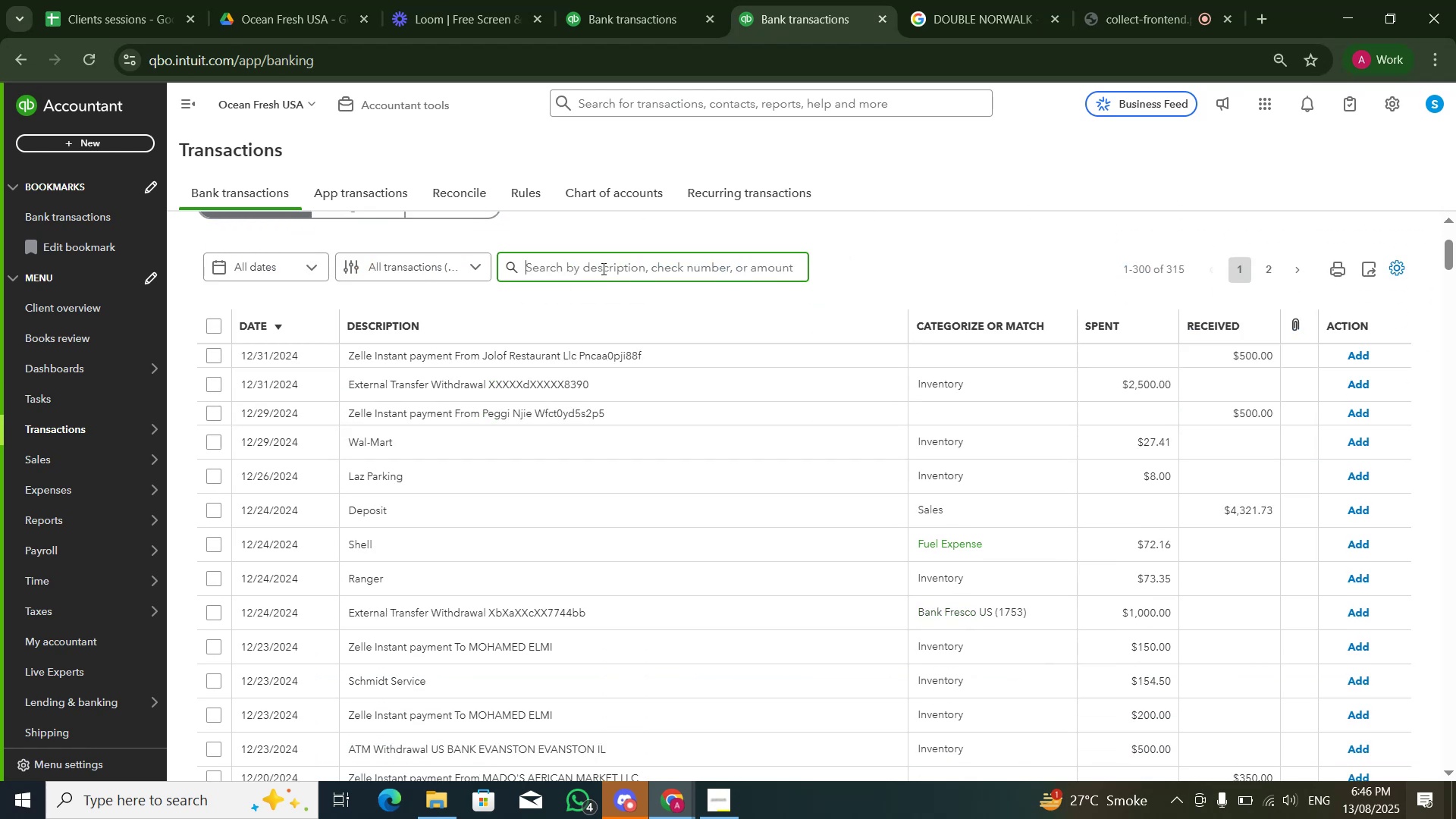 
key(Enter)
 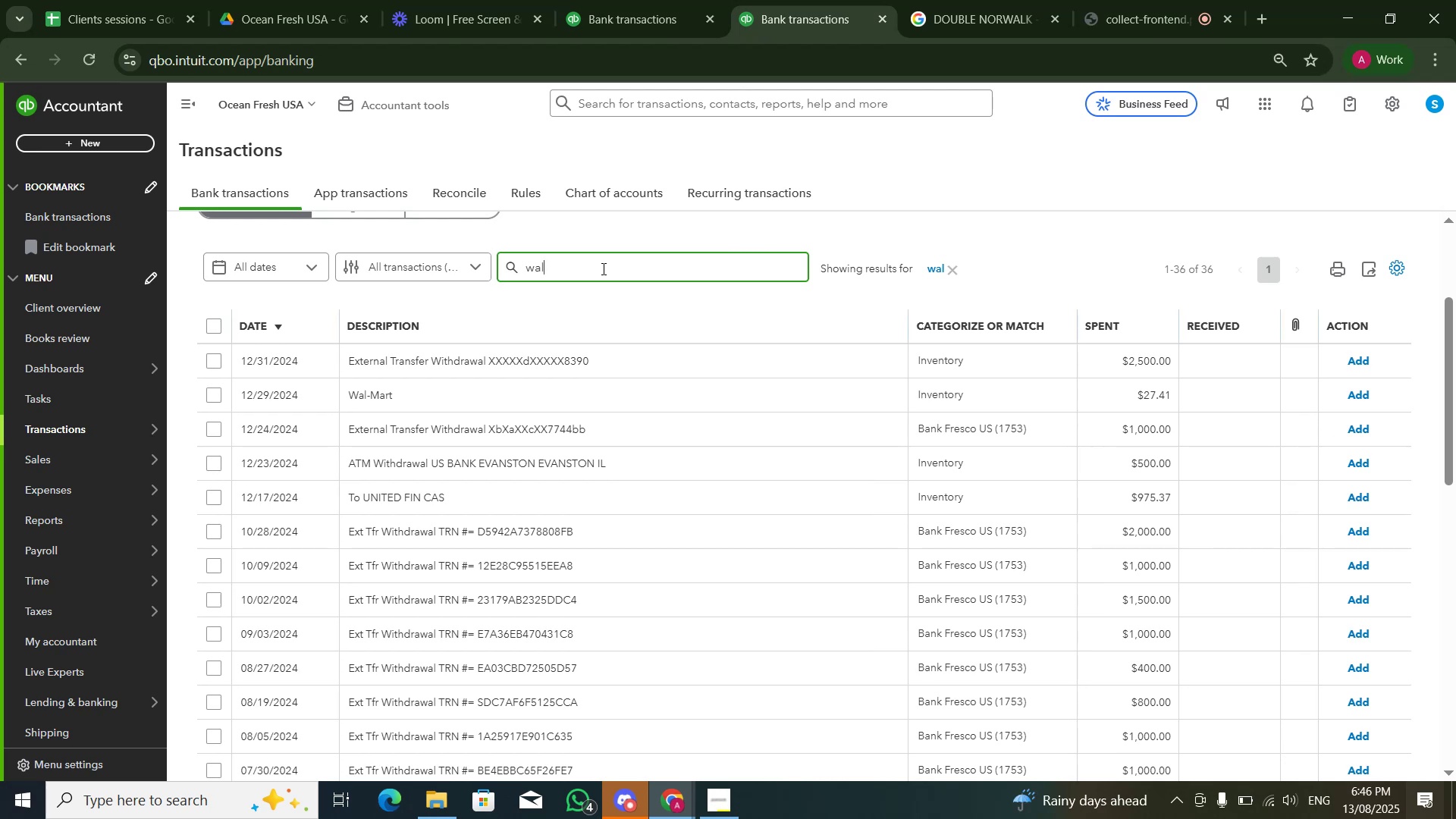 
wait(9.99)
 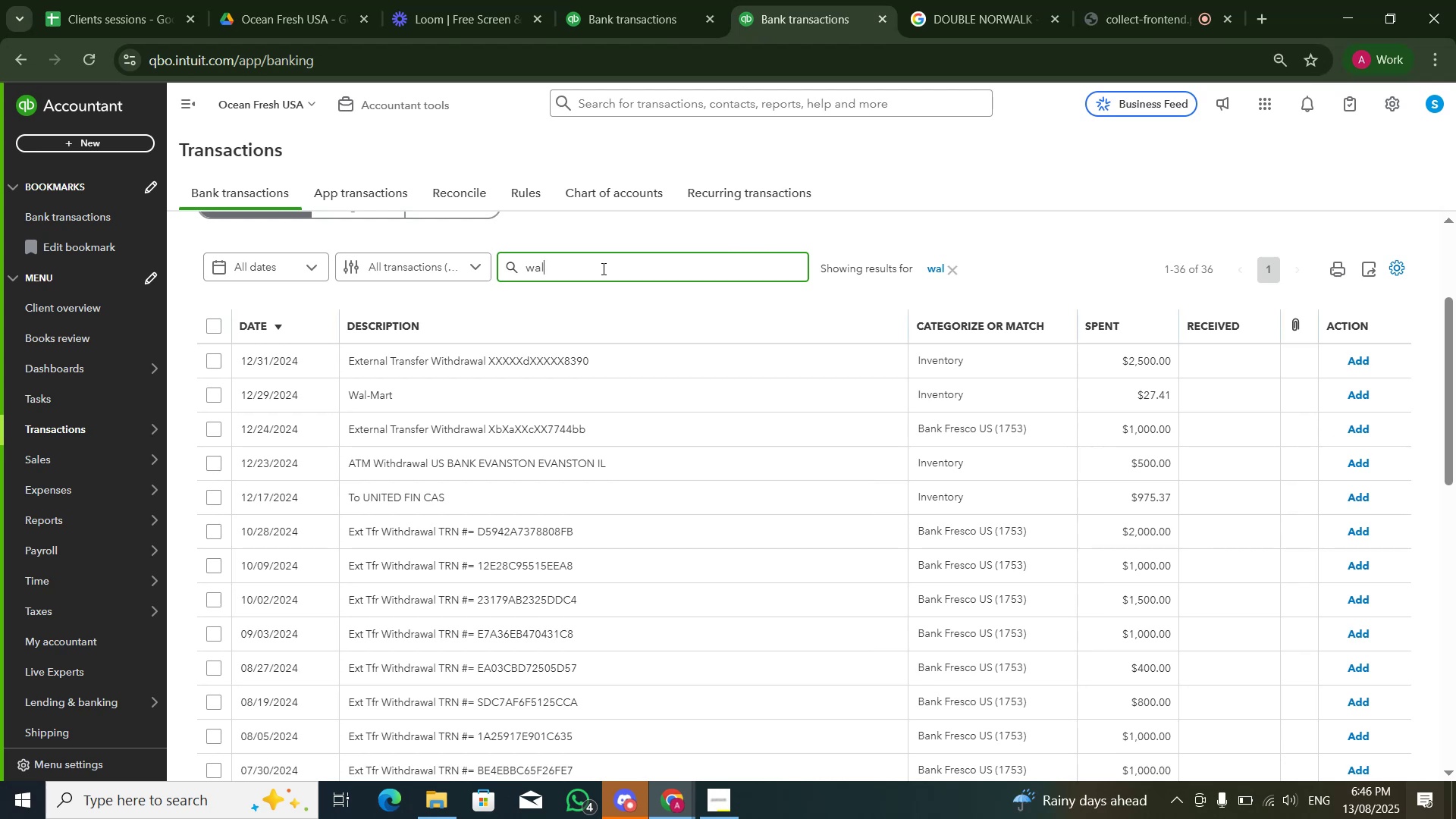 
left_click([602, 268])
 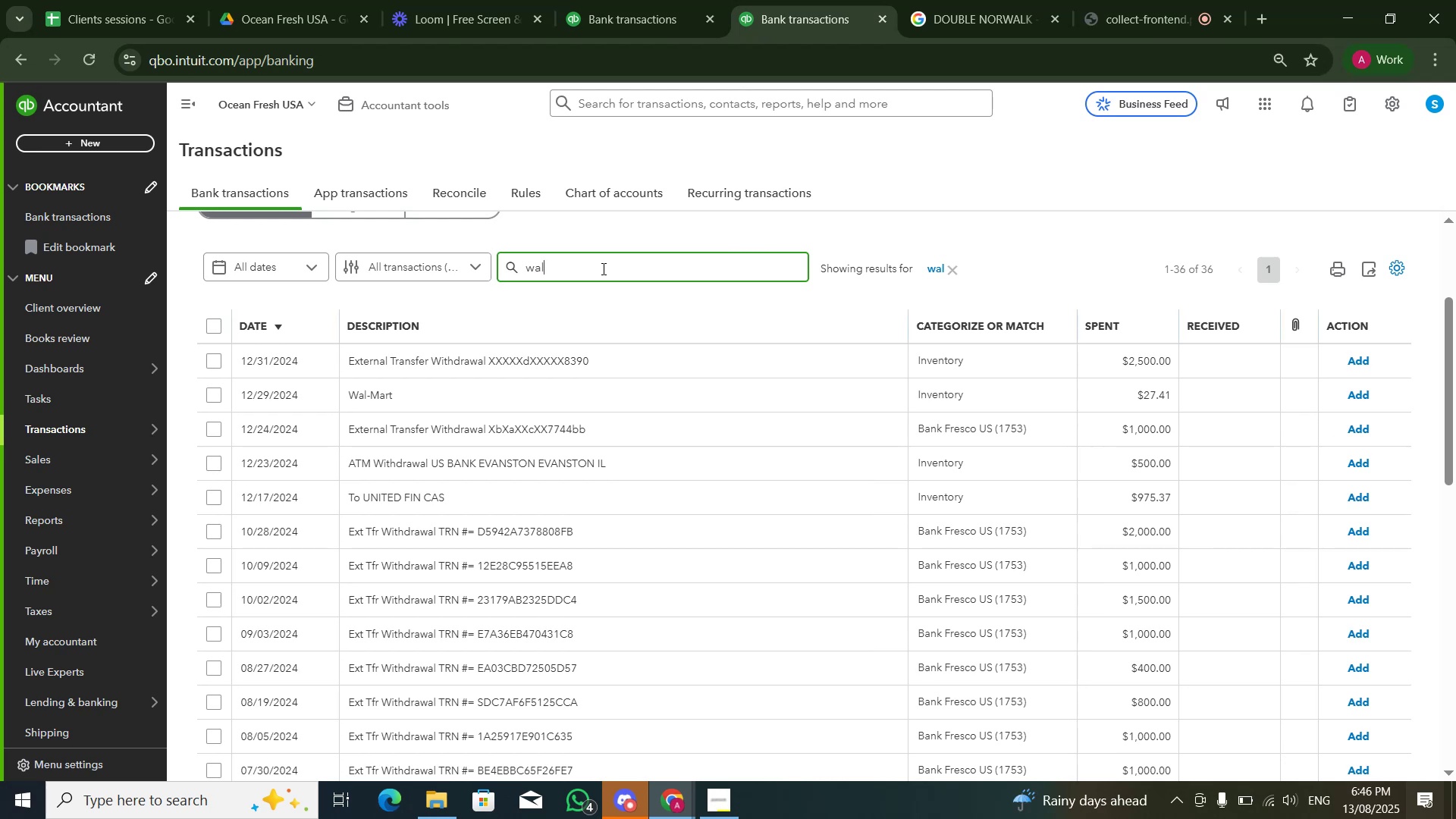 
type(-mart)
key(NumpadEnter)
 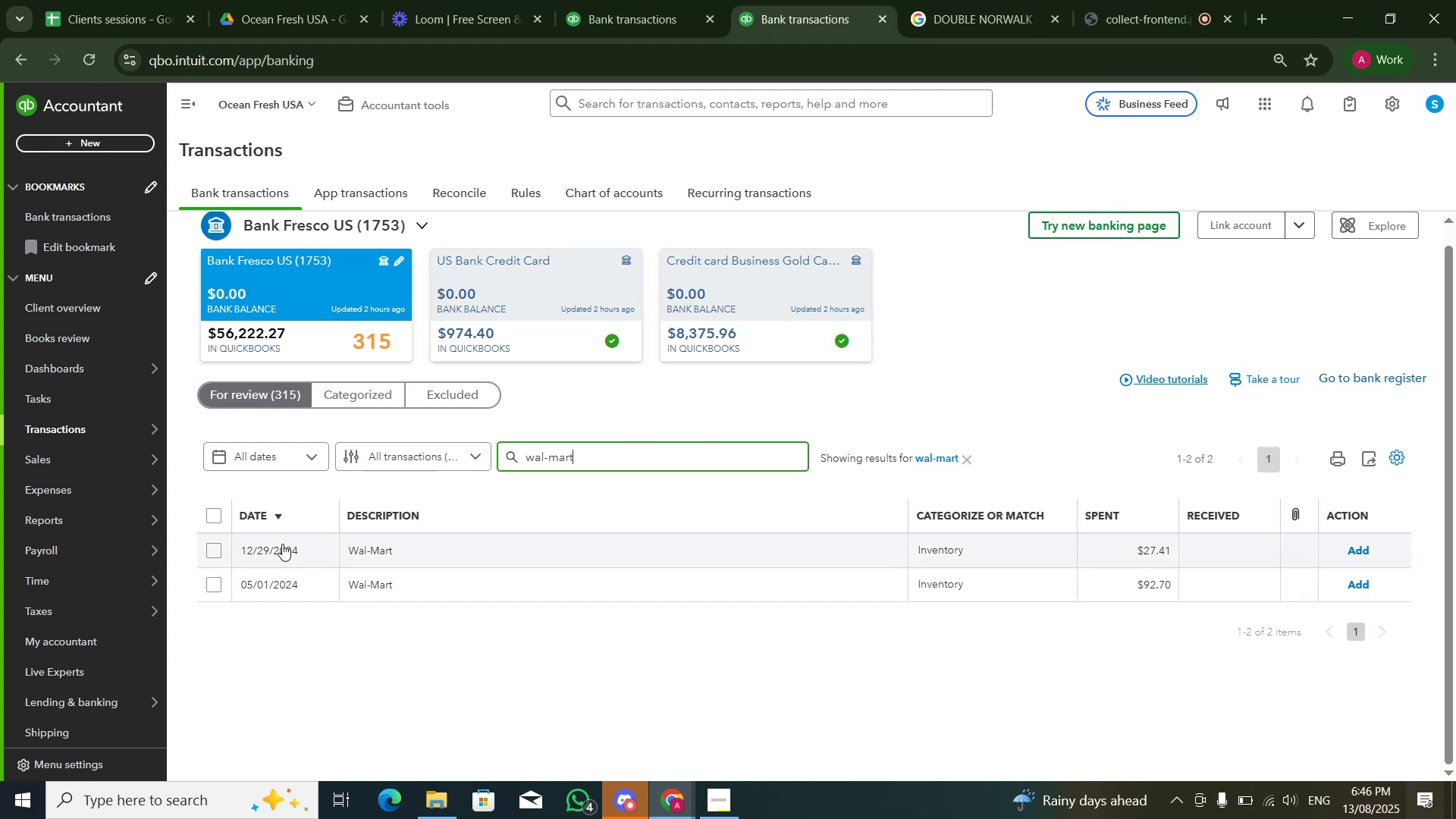 
left_click([215, 554])
 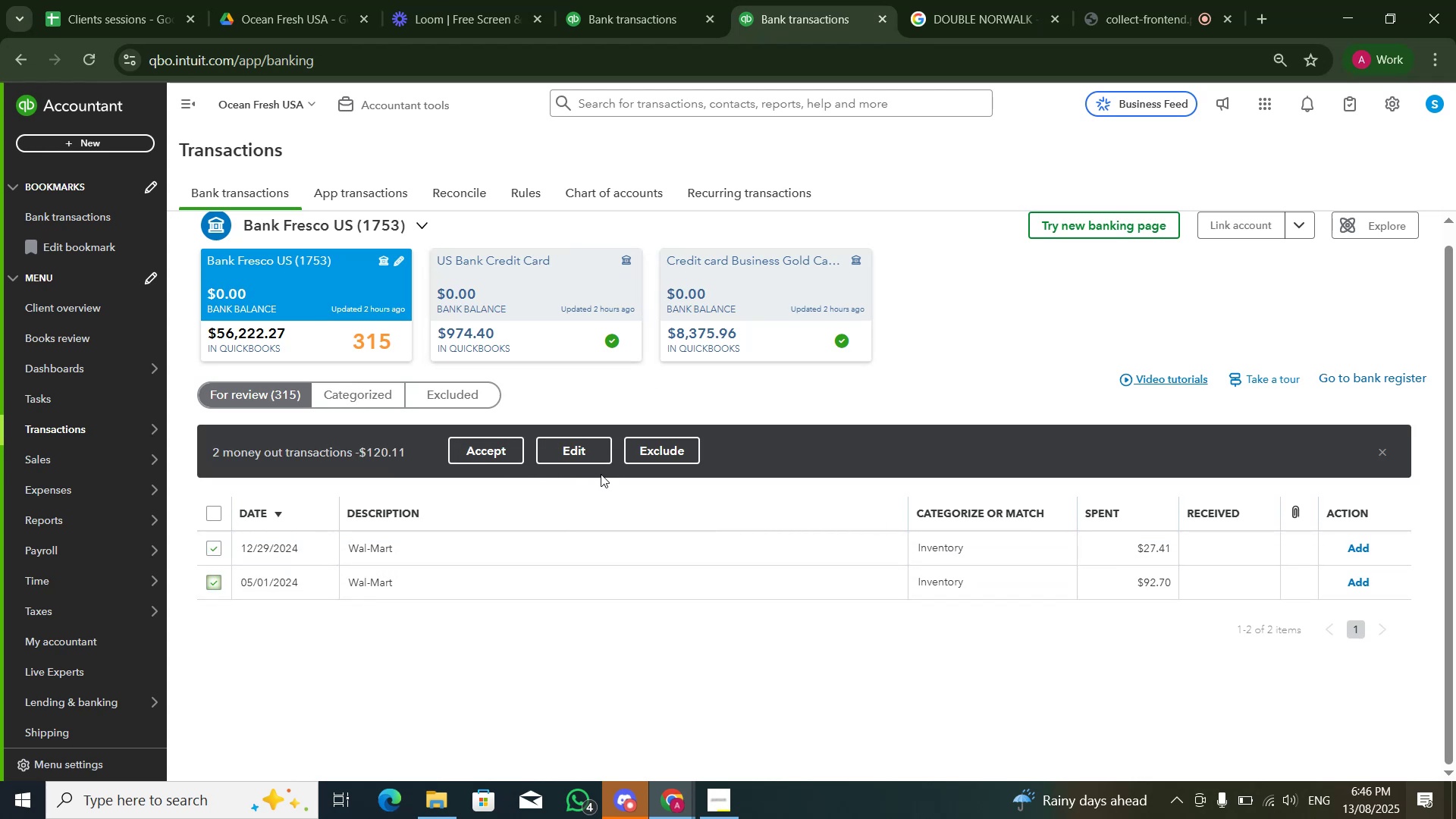 
left_click([596, 448])
 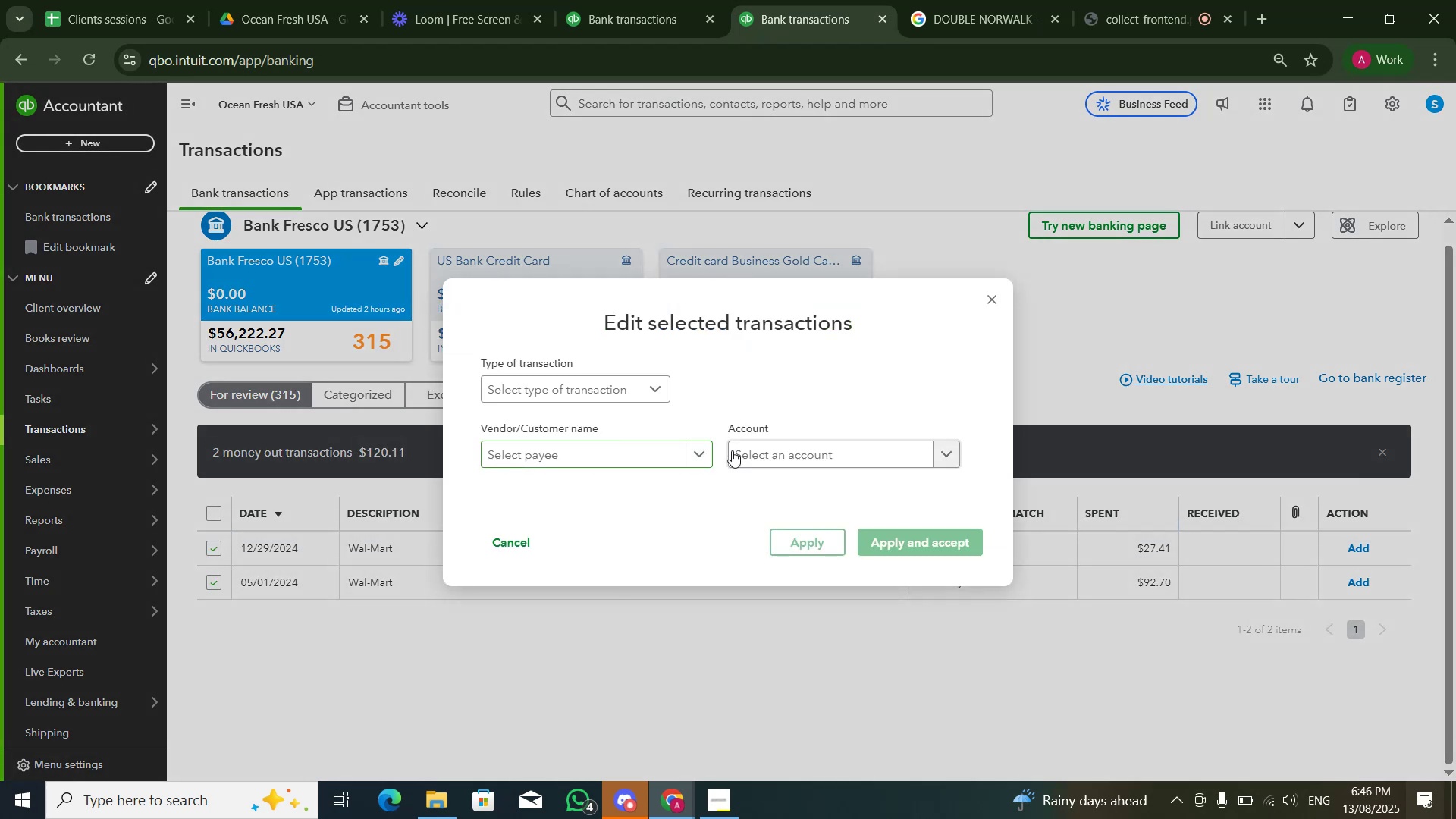 
left_click([733, 450])
 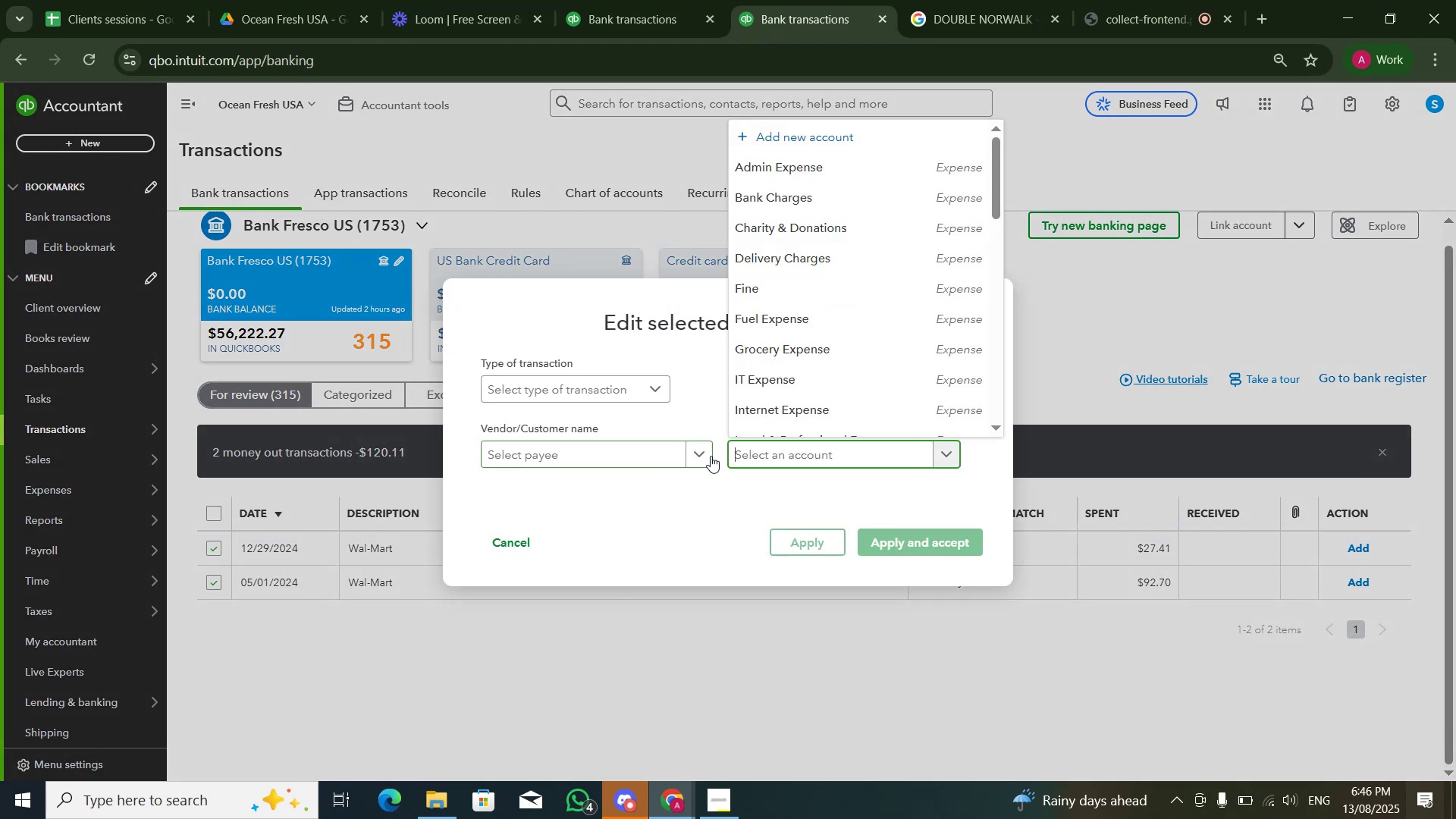 
type(admin)
 